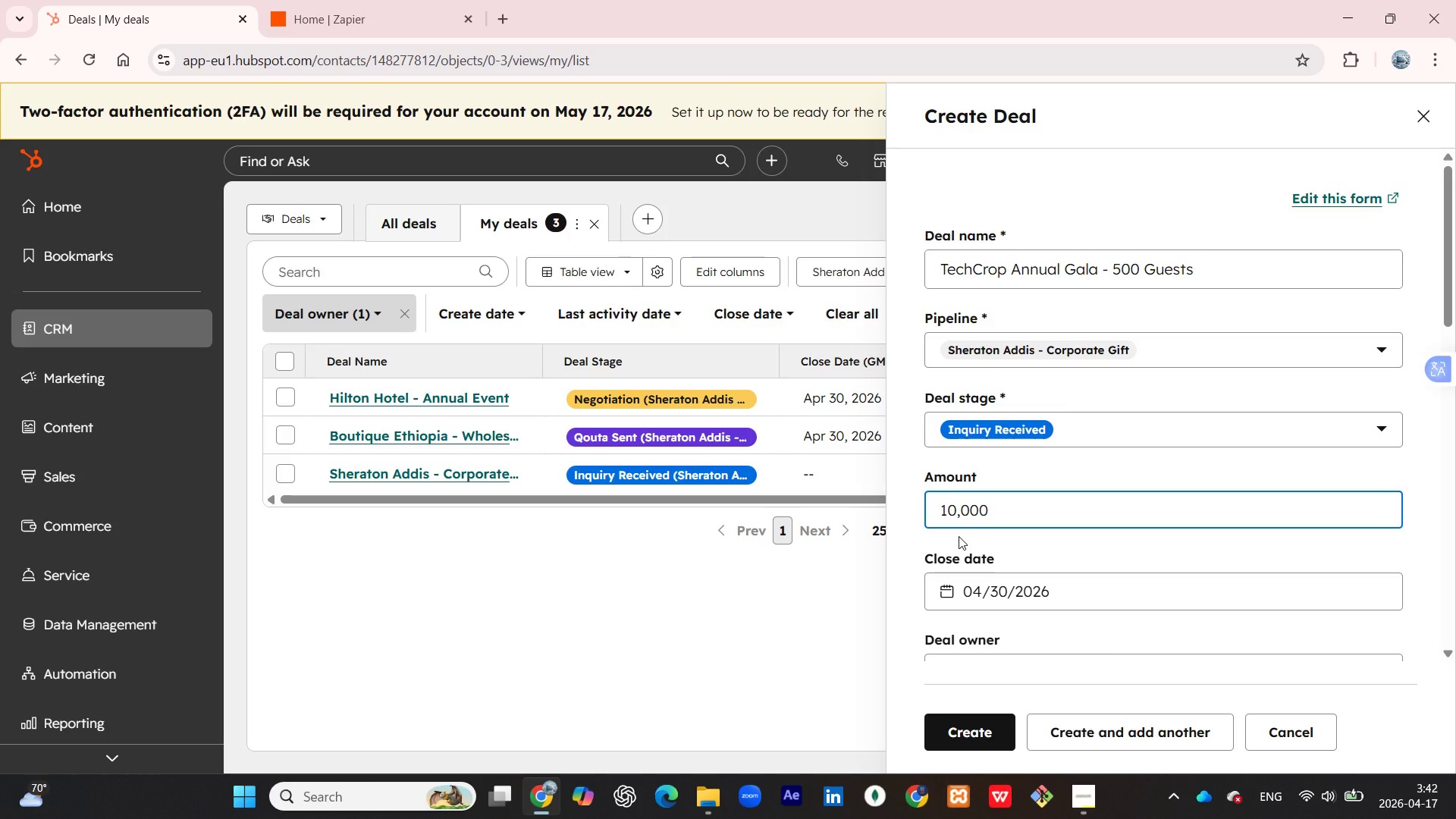 
wait(7.97)
 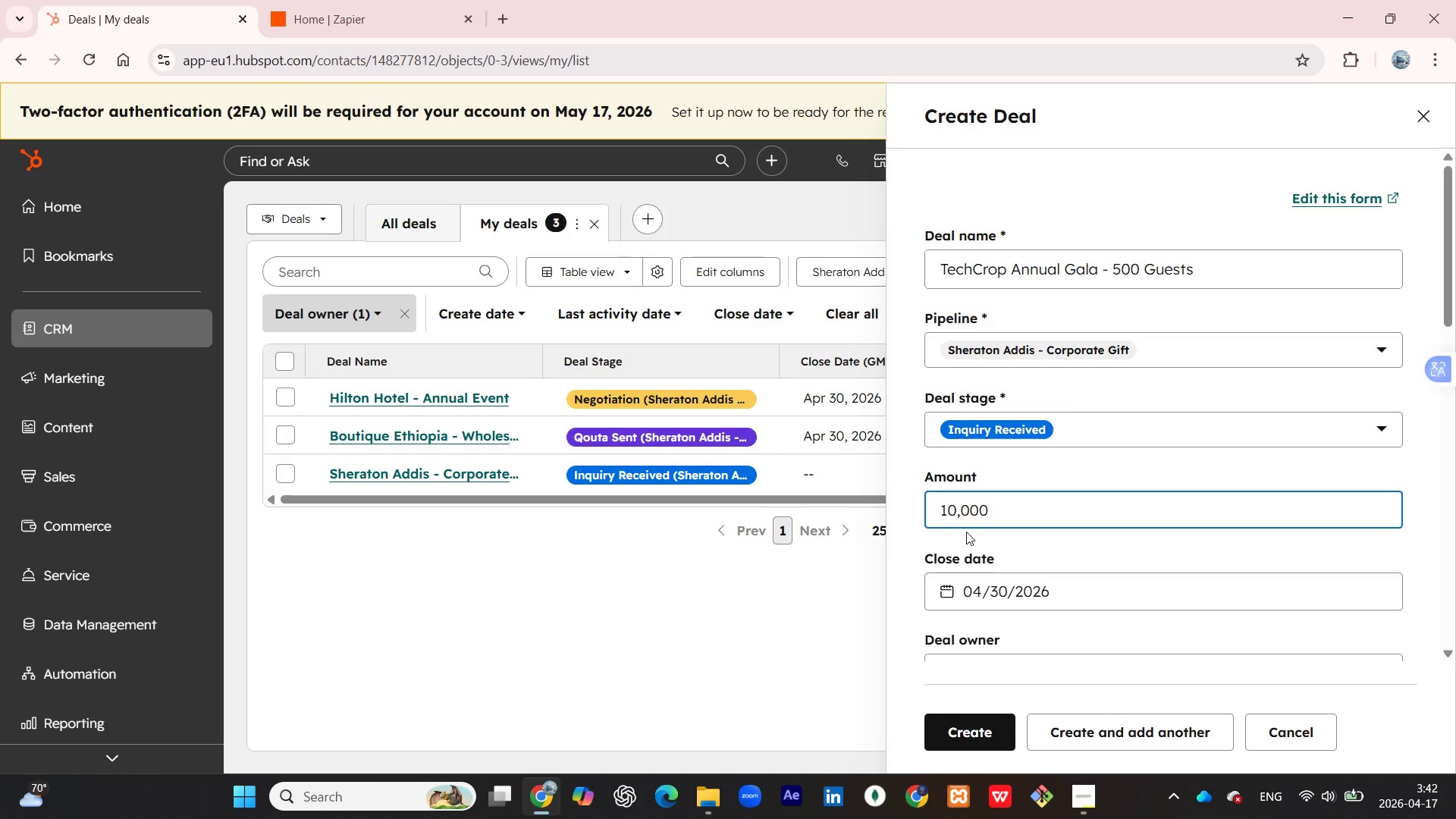 
key(ArrowLeft)
 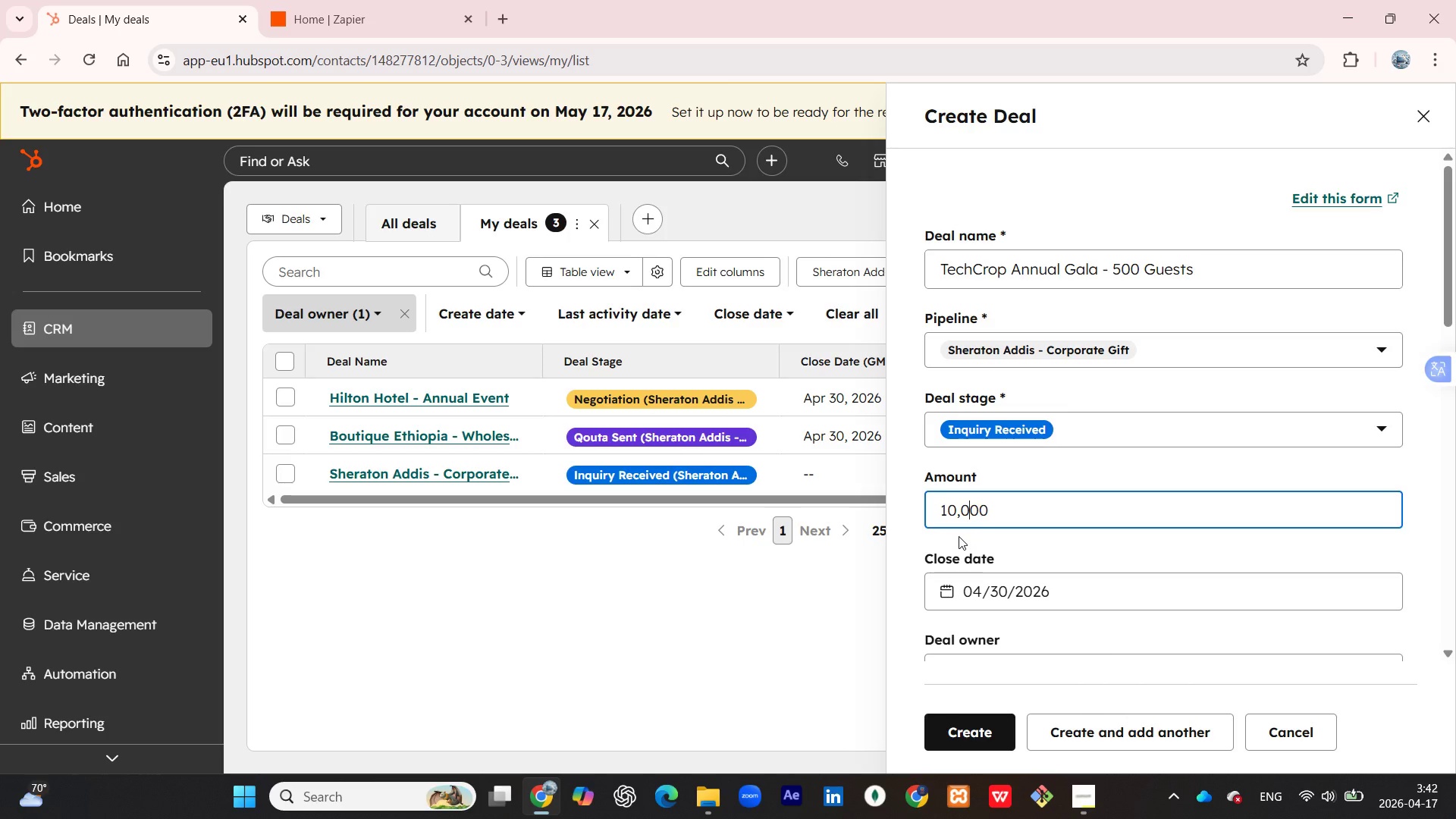 
key(ArrowLeft)
 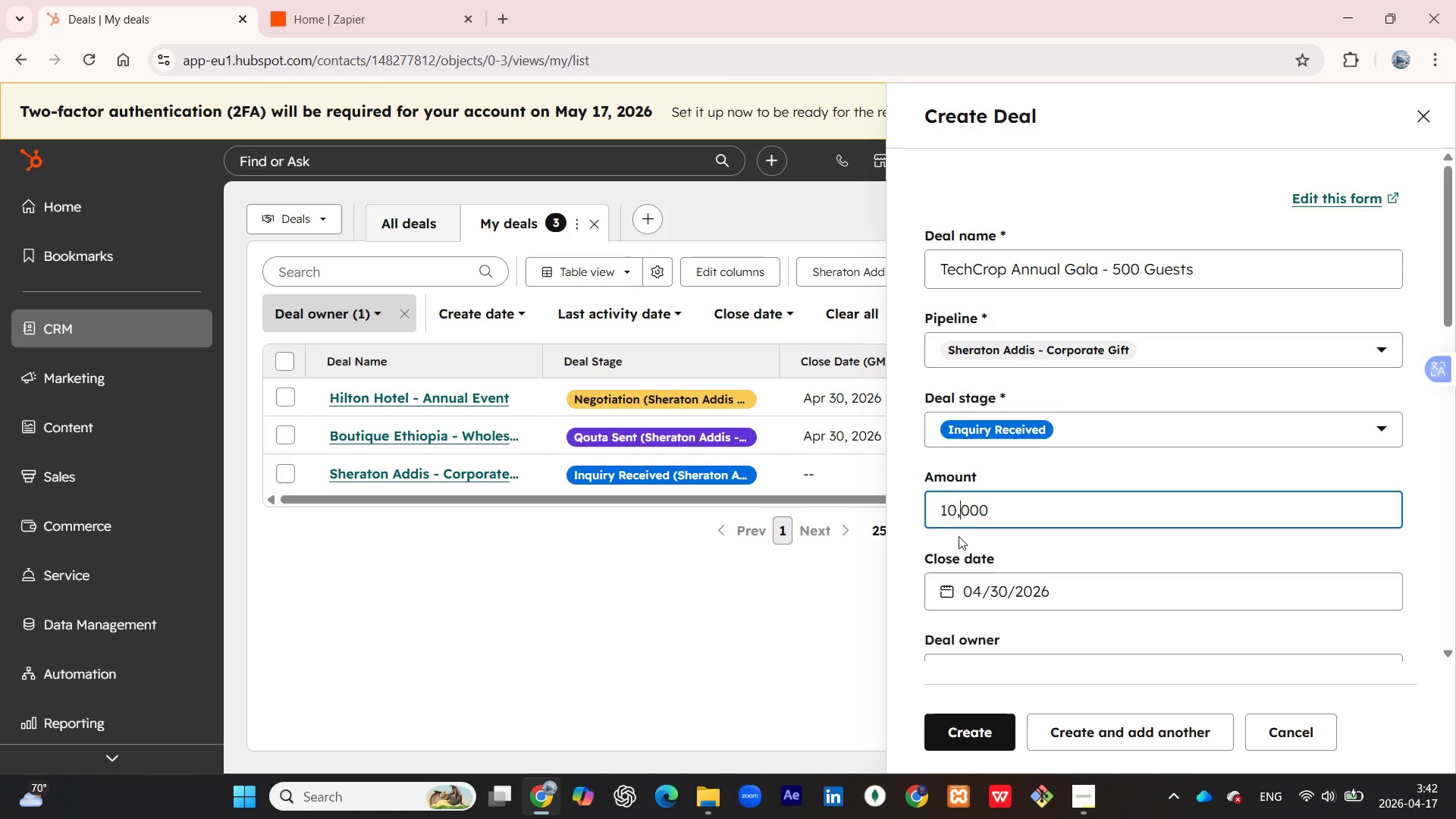 
key(ArrowLeft)
 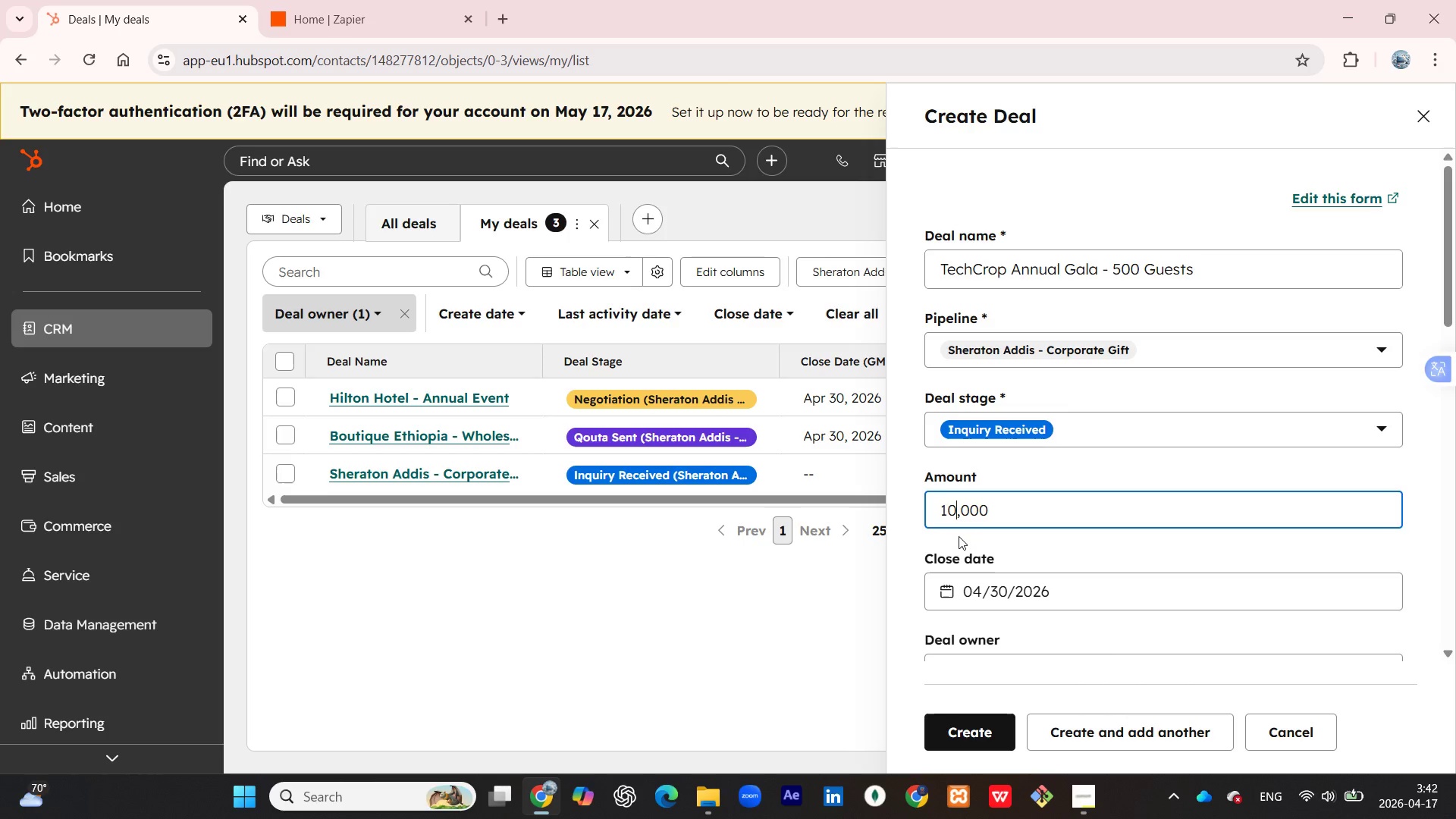 
key(ArrowLeft)
 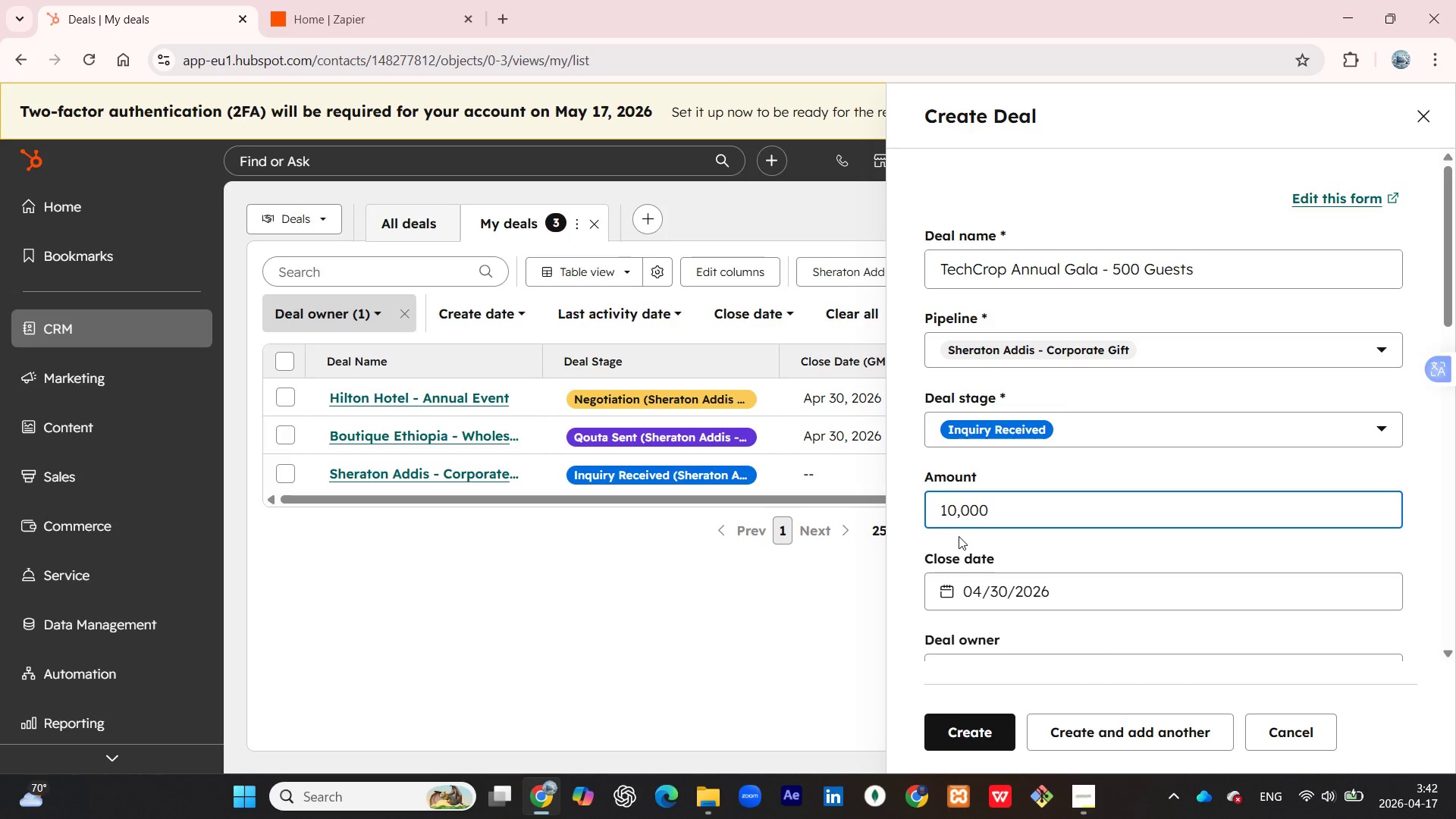 
key(Backspace)
 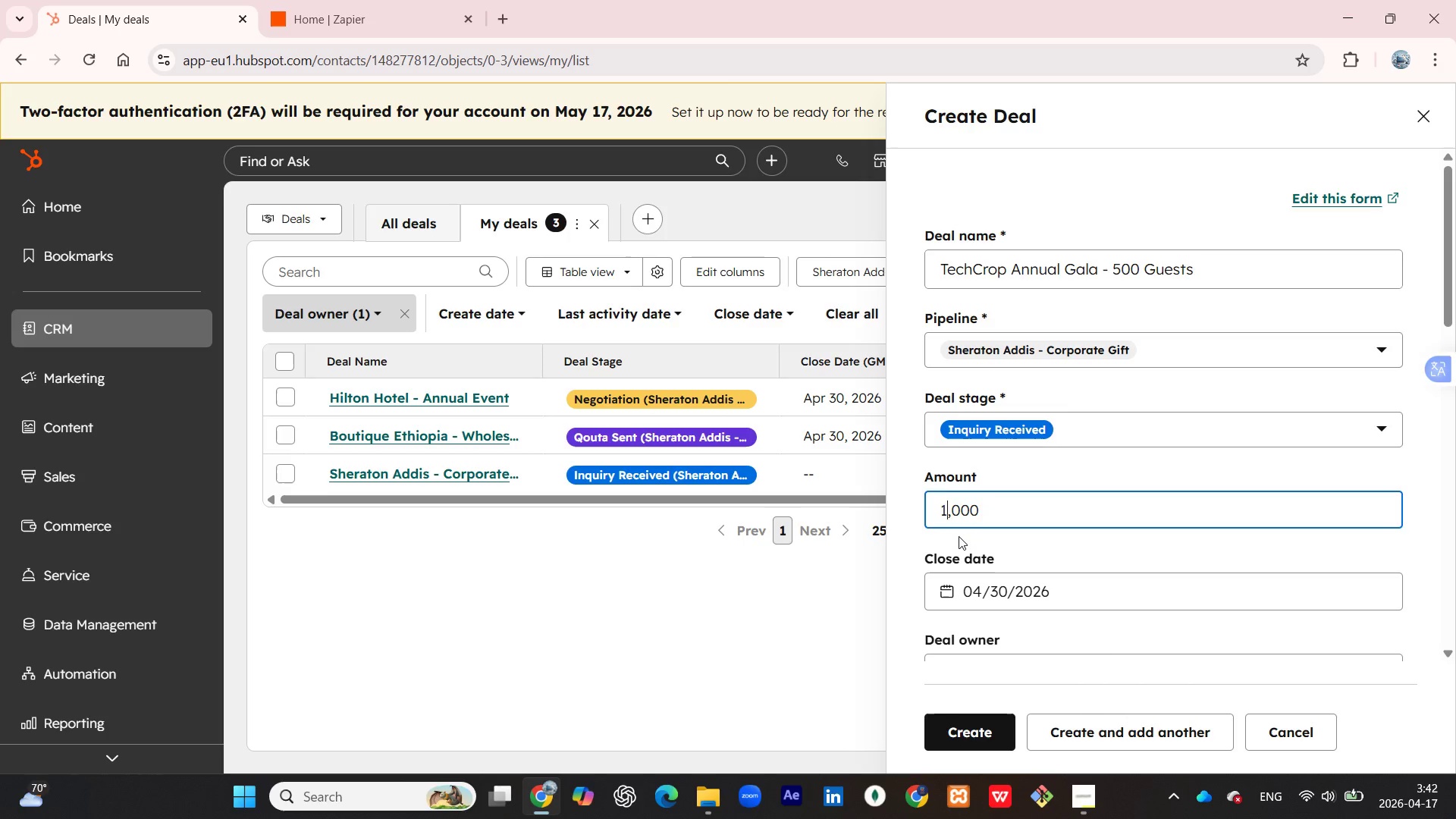 
key(5)
 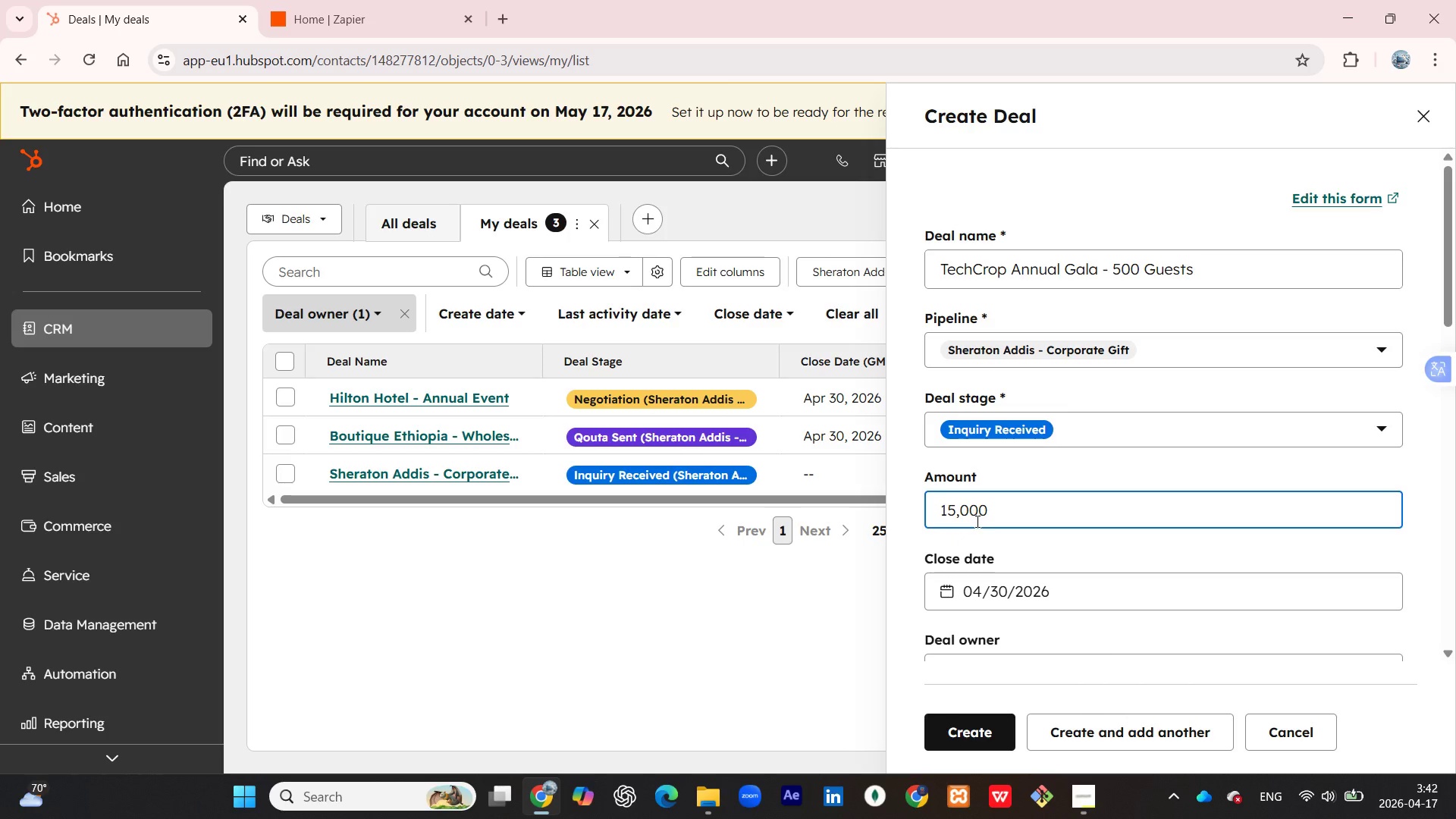 
scroll: coordinate [1018, 504], scroll_direction: down, amount: 3.0
 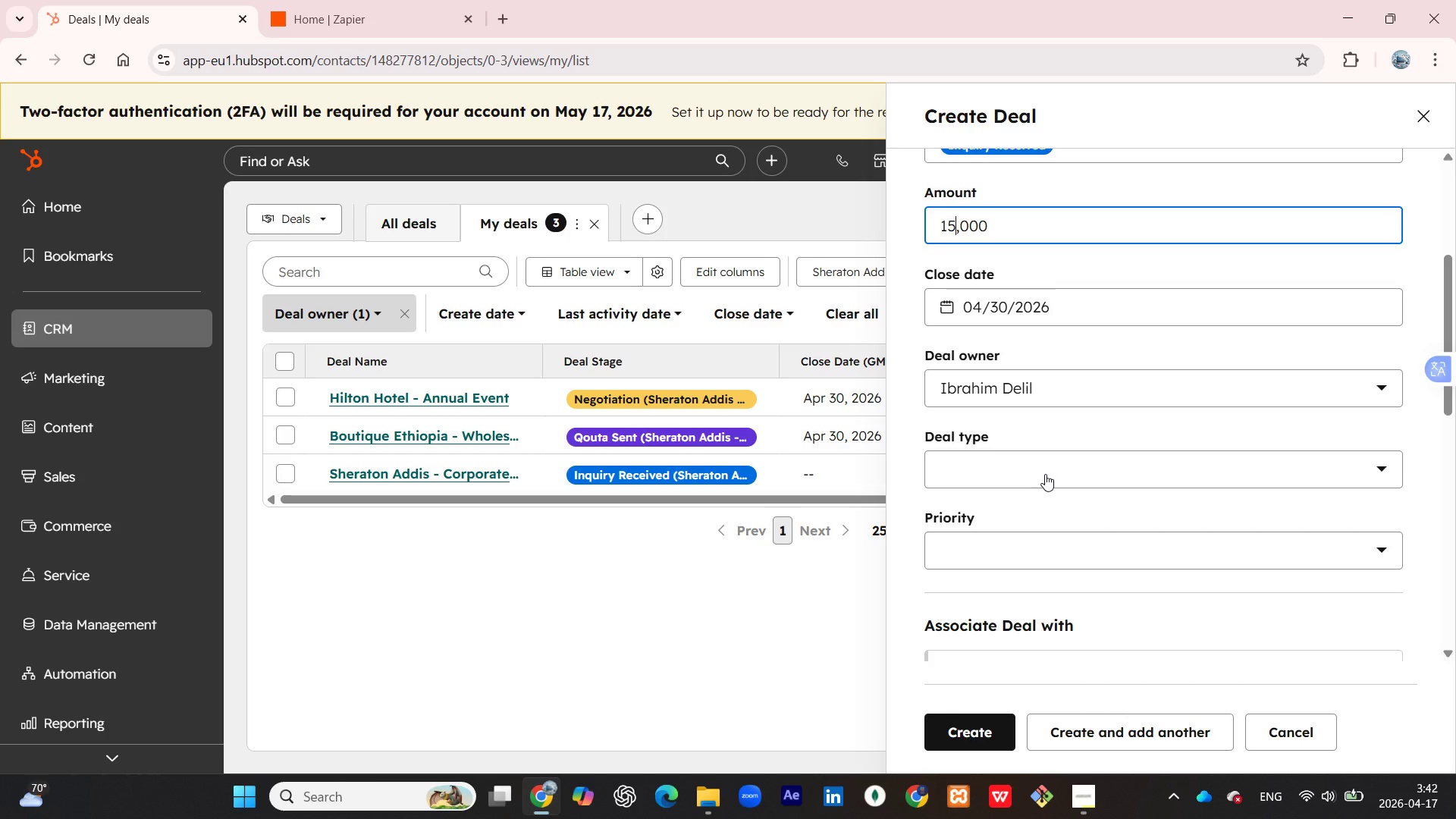 
left_click([1048, 472])
 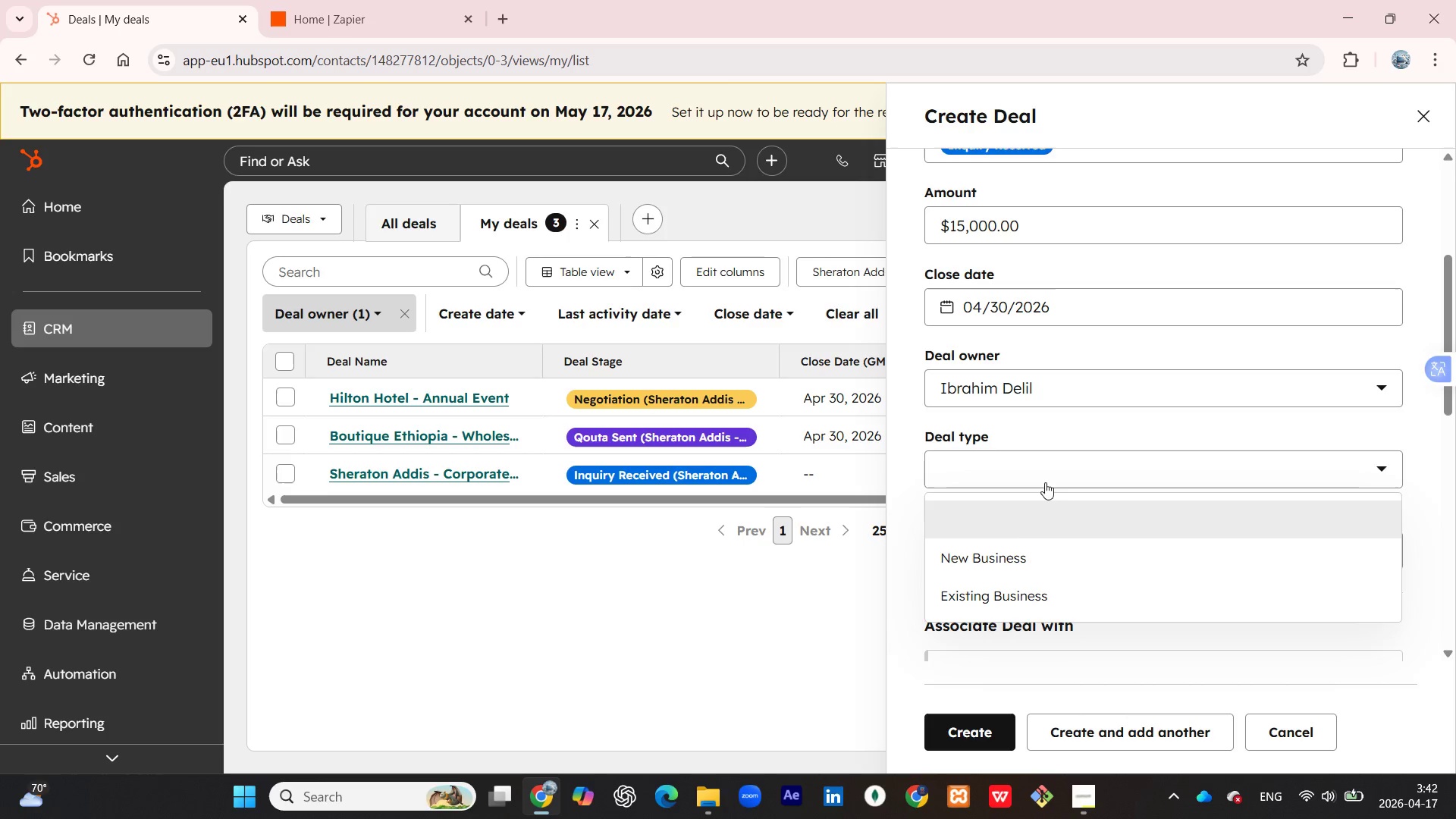 
left_click([1005, 554])
 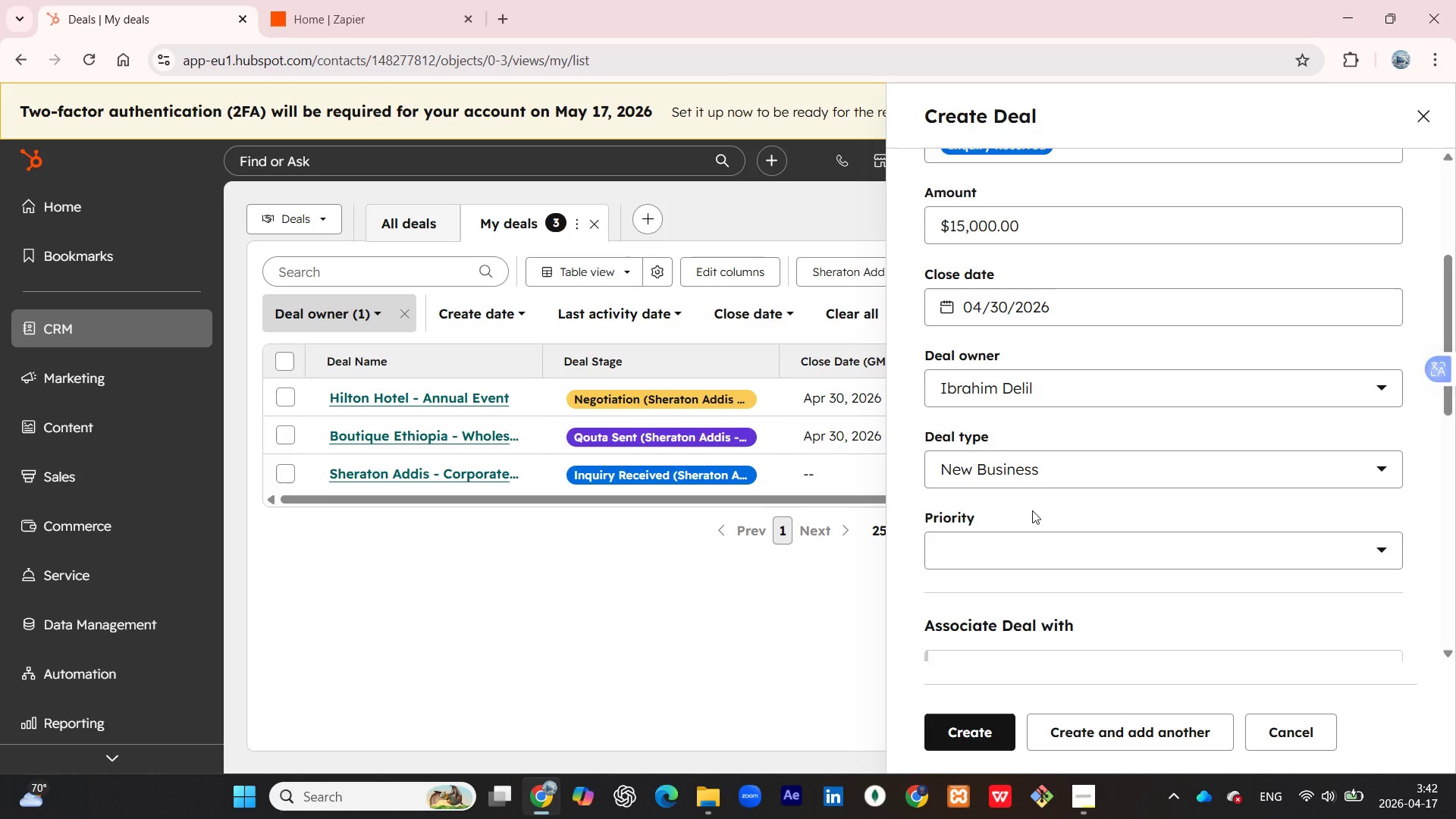 
scroll: coordinate [1039, 500], scroll_direction: down, amount: 1.0
 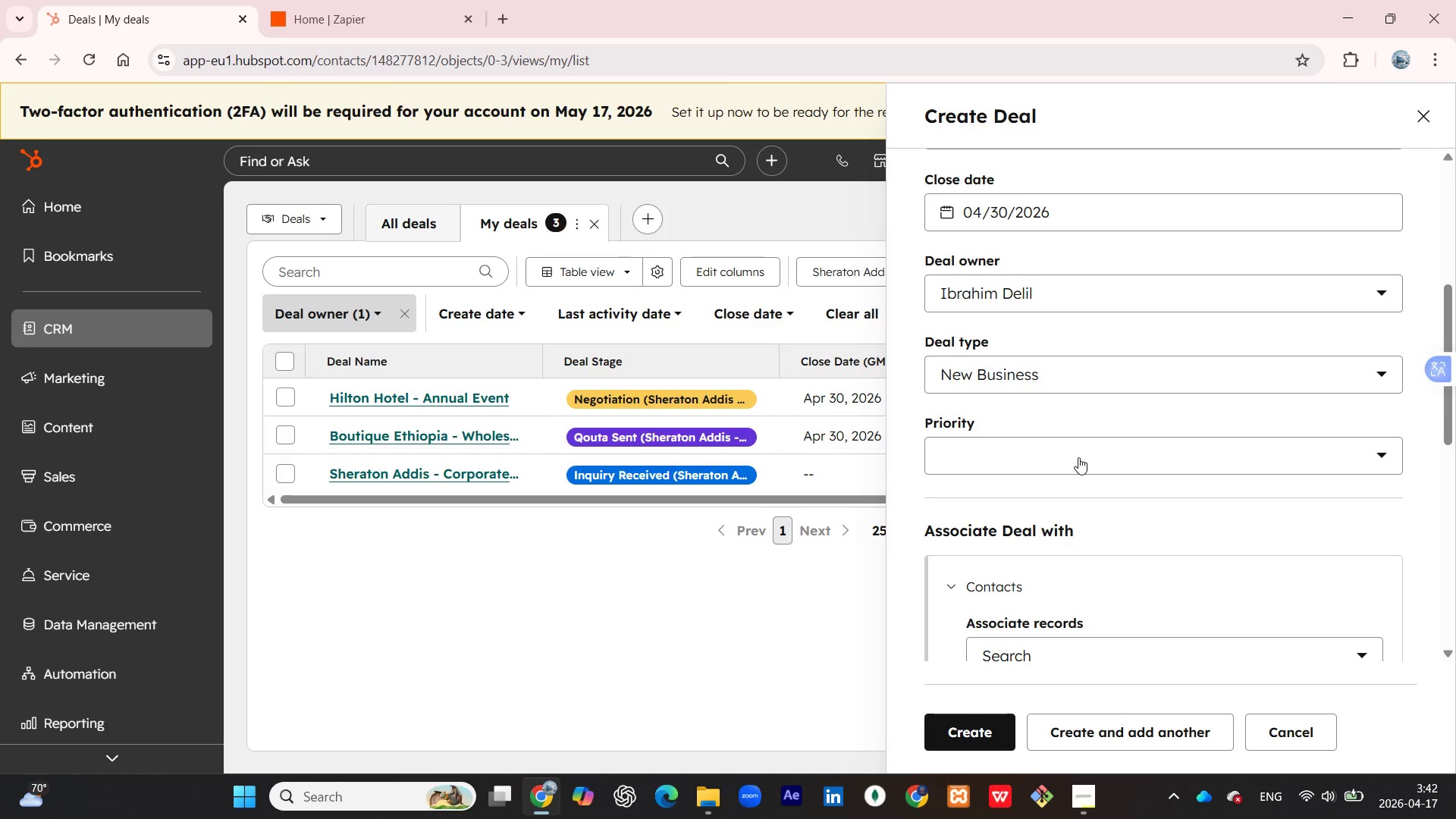 
left_click([1078, 457])
 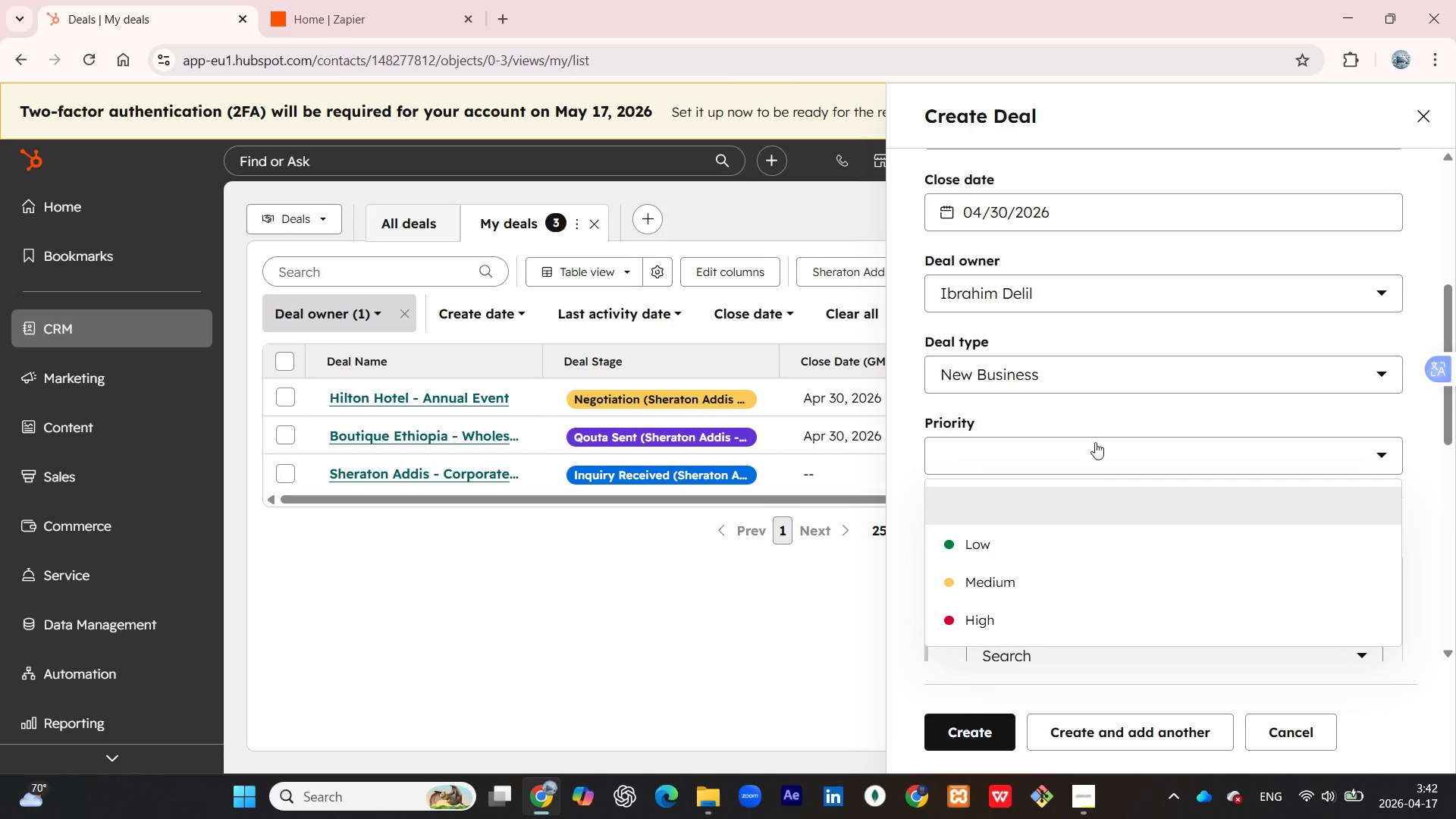 
left_click([1100, 431])
 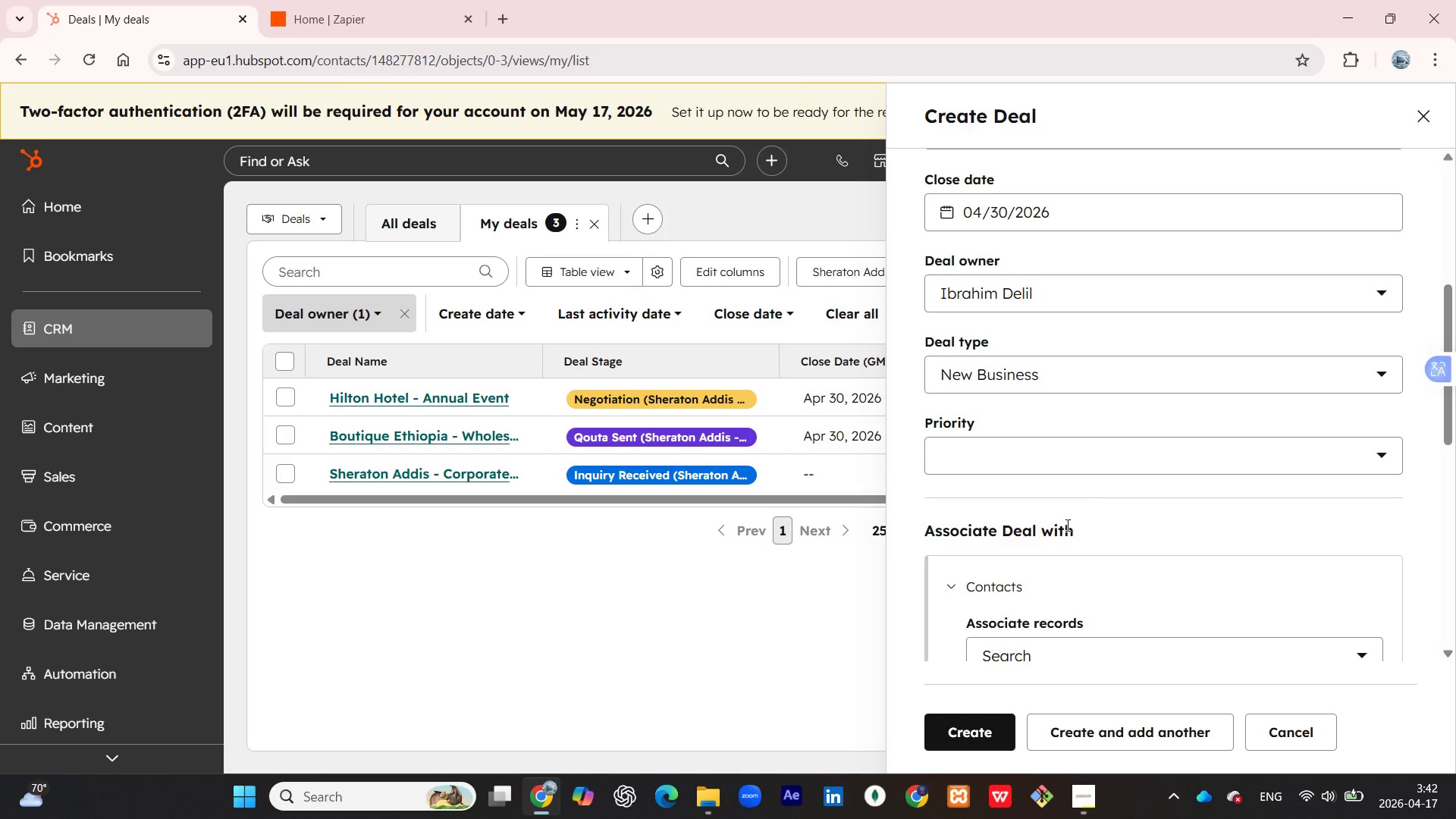 
scroll: coordinate [1066, 525], scroll_direction: down, amount: 2.0
 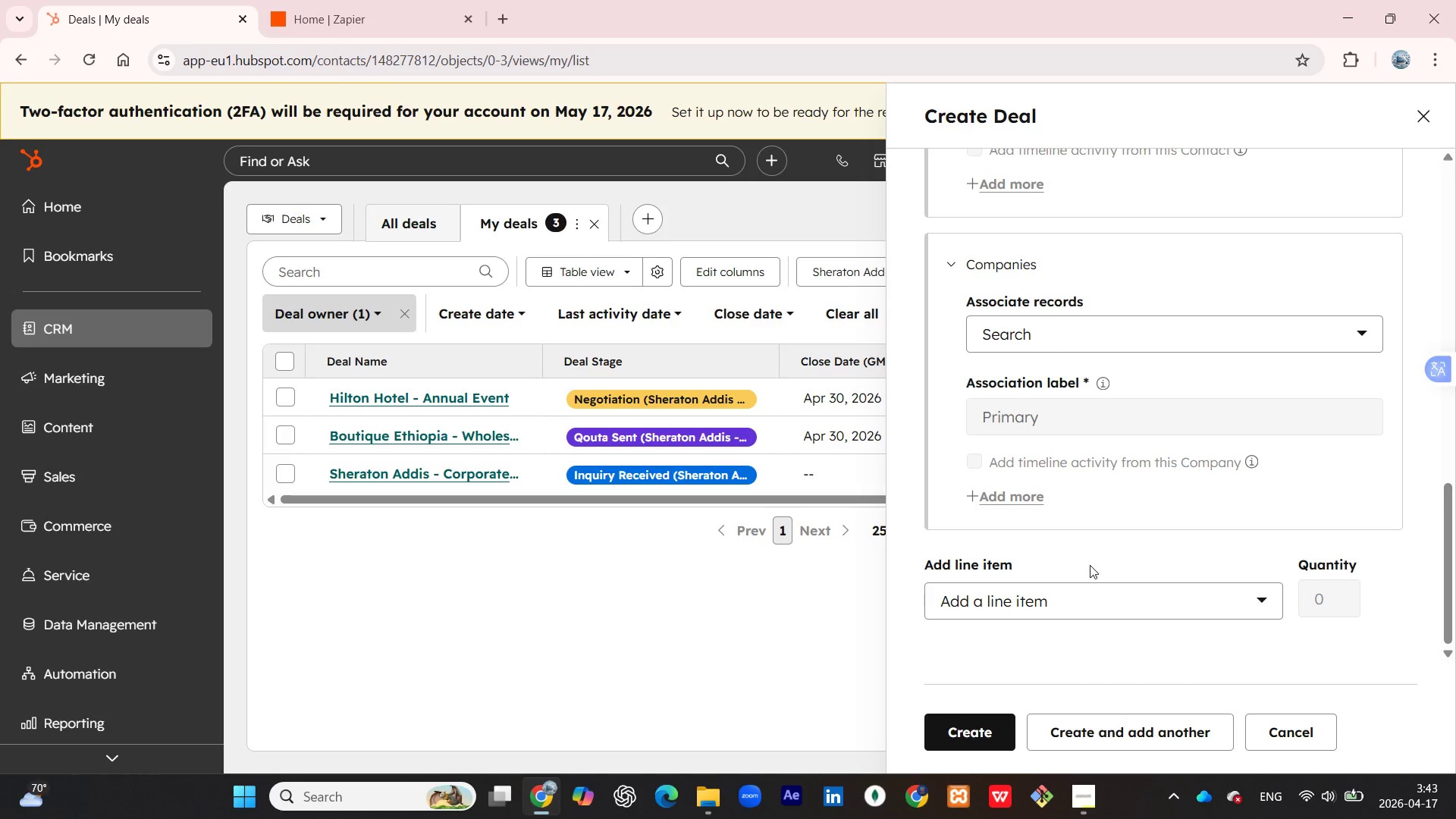 
scroll: coordinate [1078, 620], scroll_direction: up, amount: 16.0
 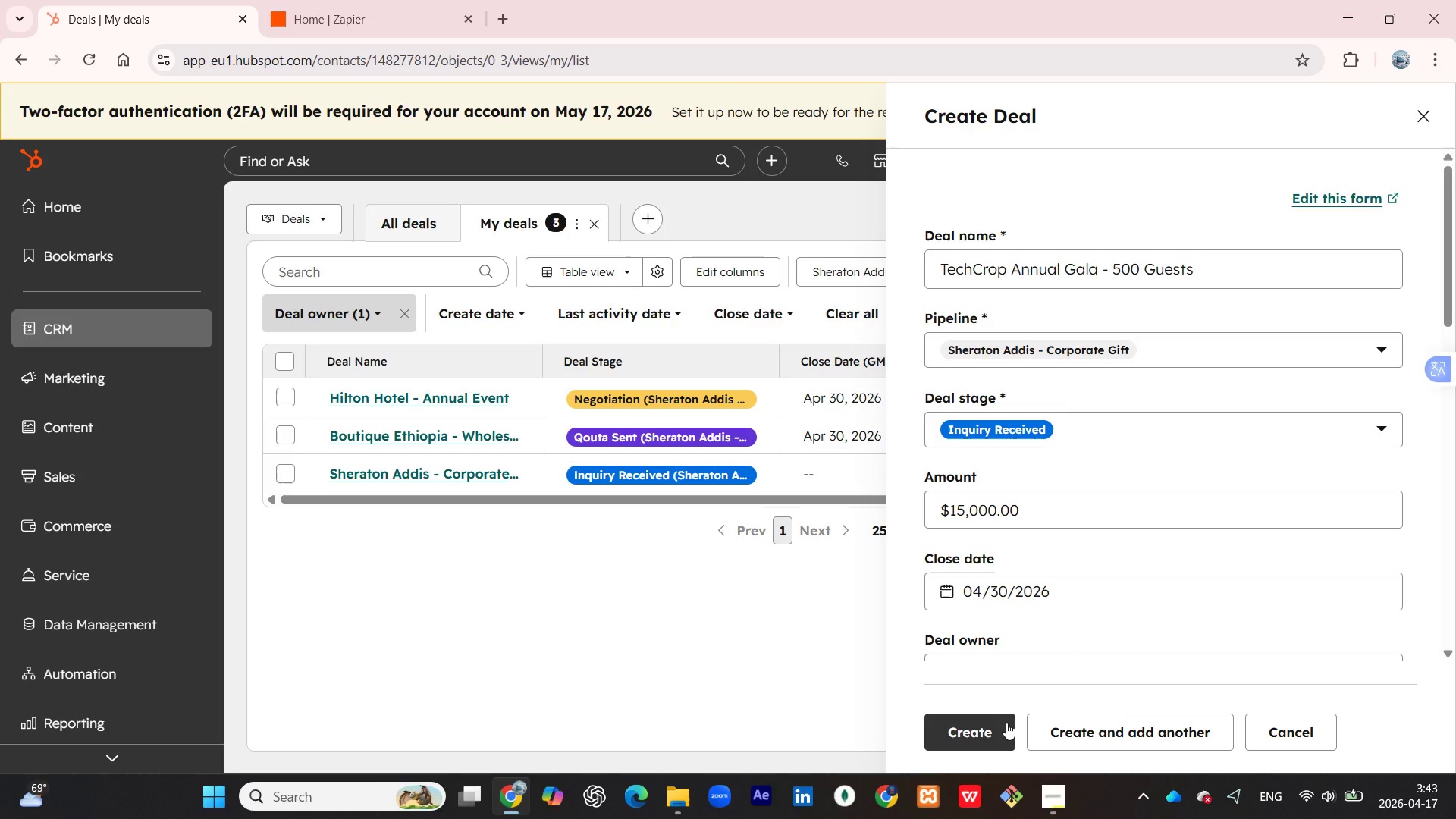 
wait(25.75)
 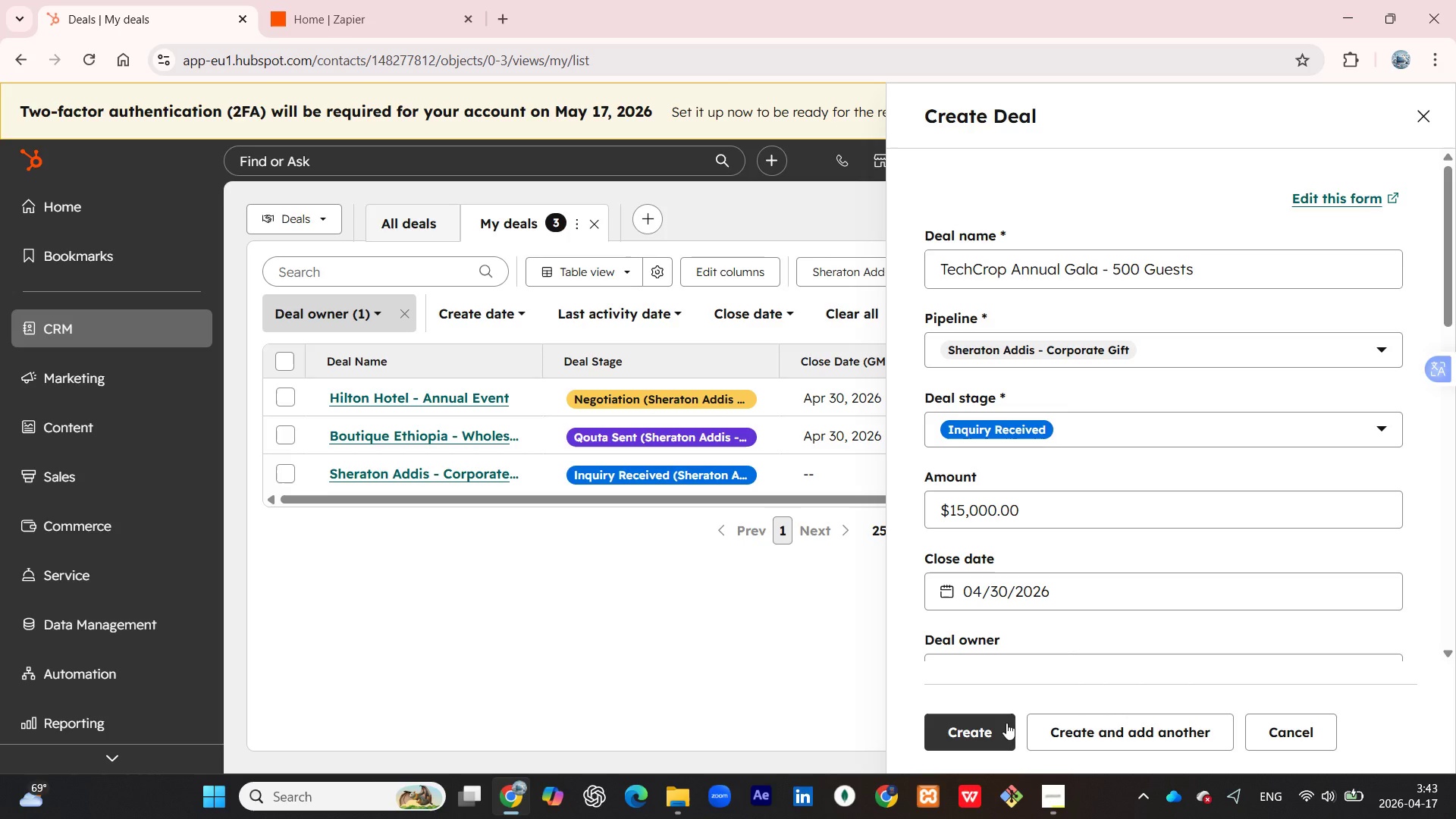 
left_click([1055, 742])
 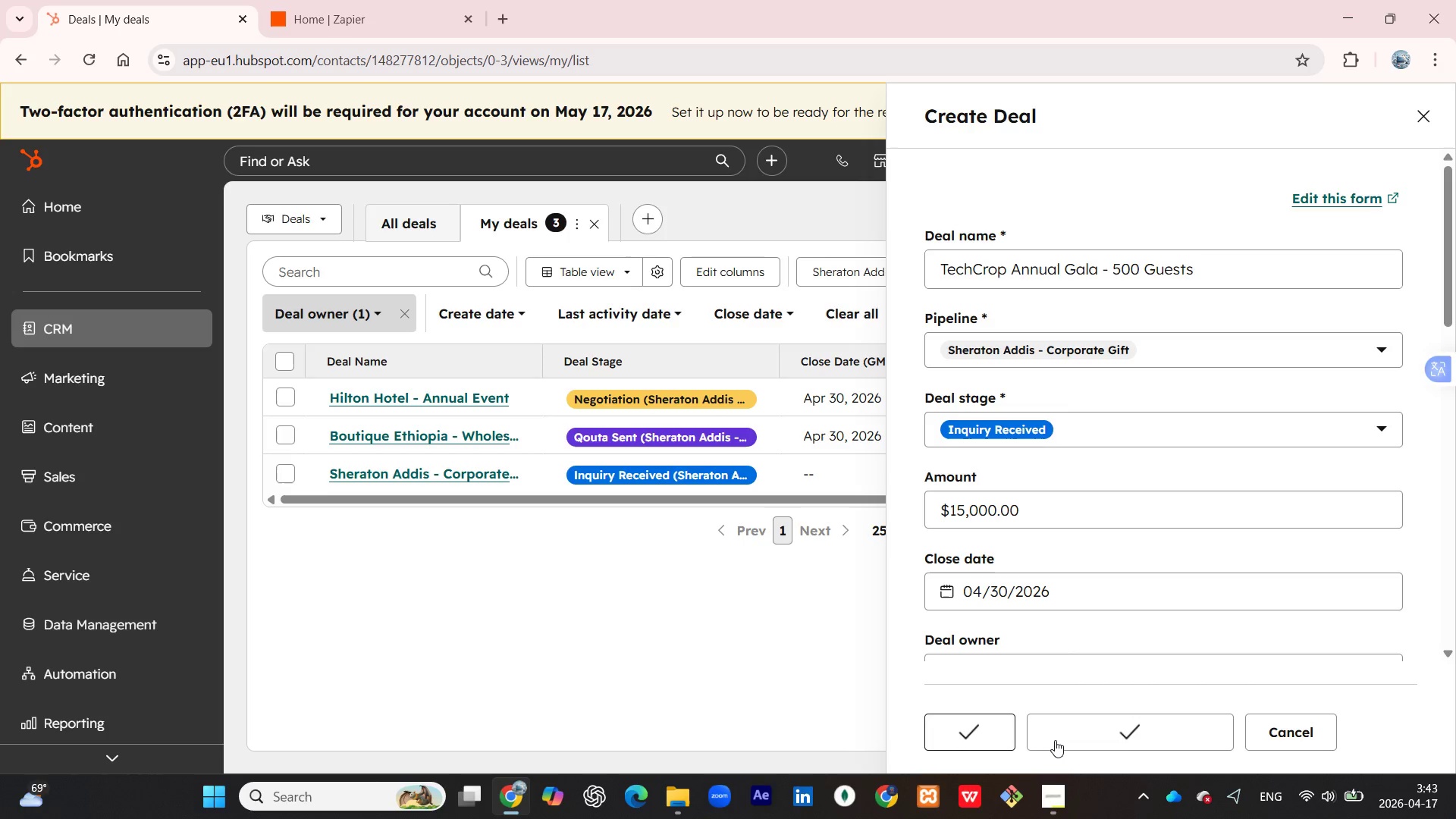 
mouse_move([1034, 714])
 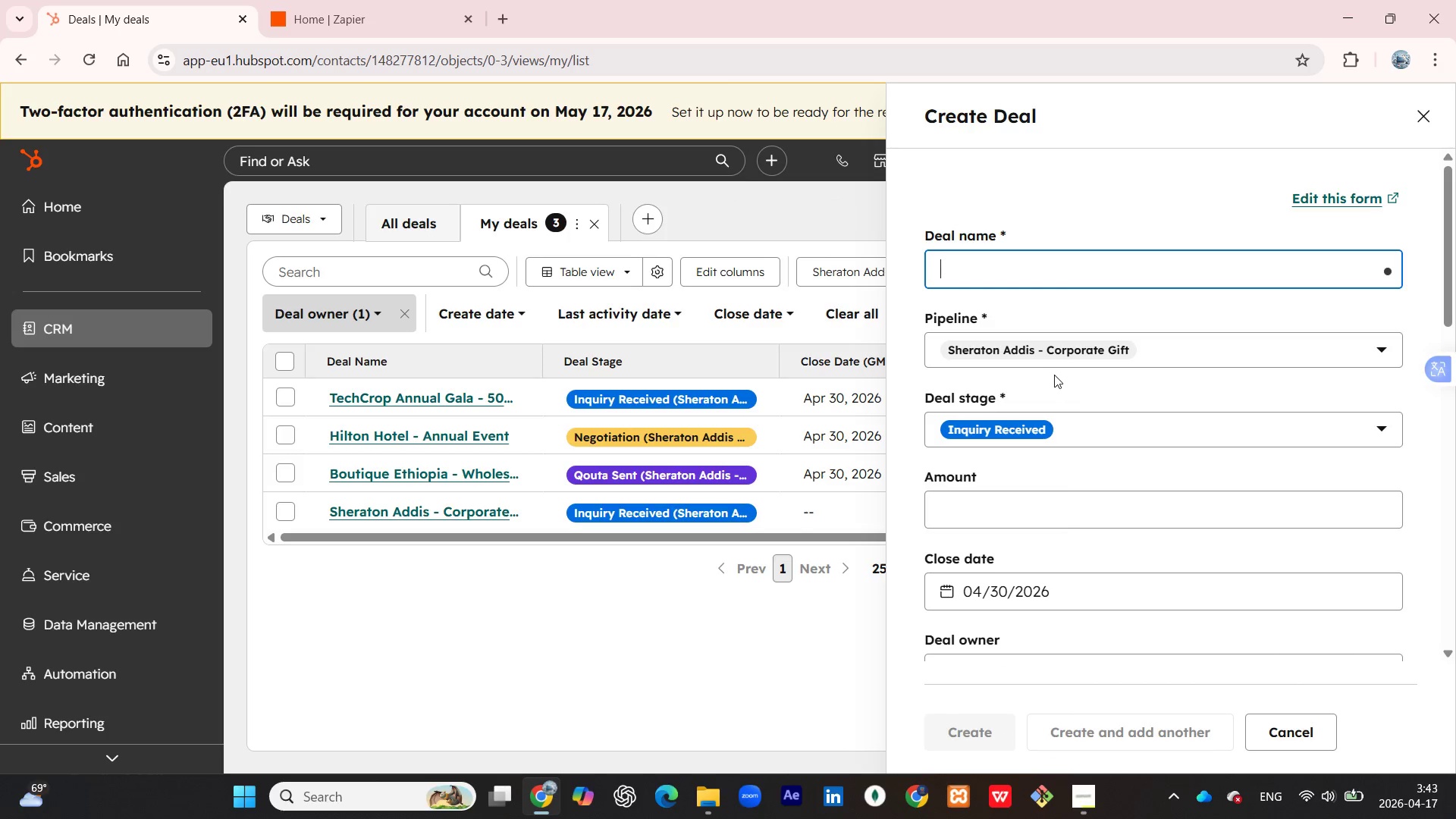 
type(Global Tech Summit - 2026)
 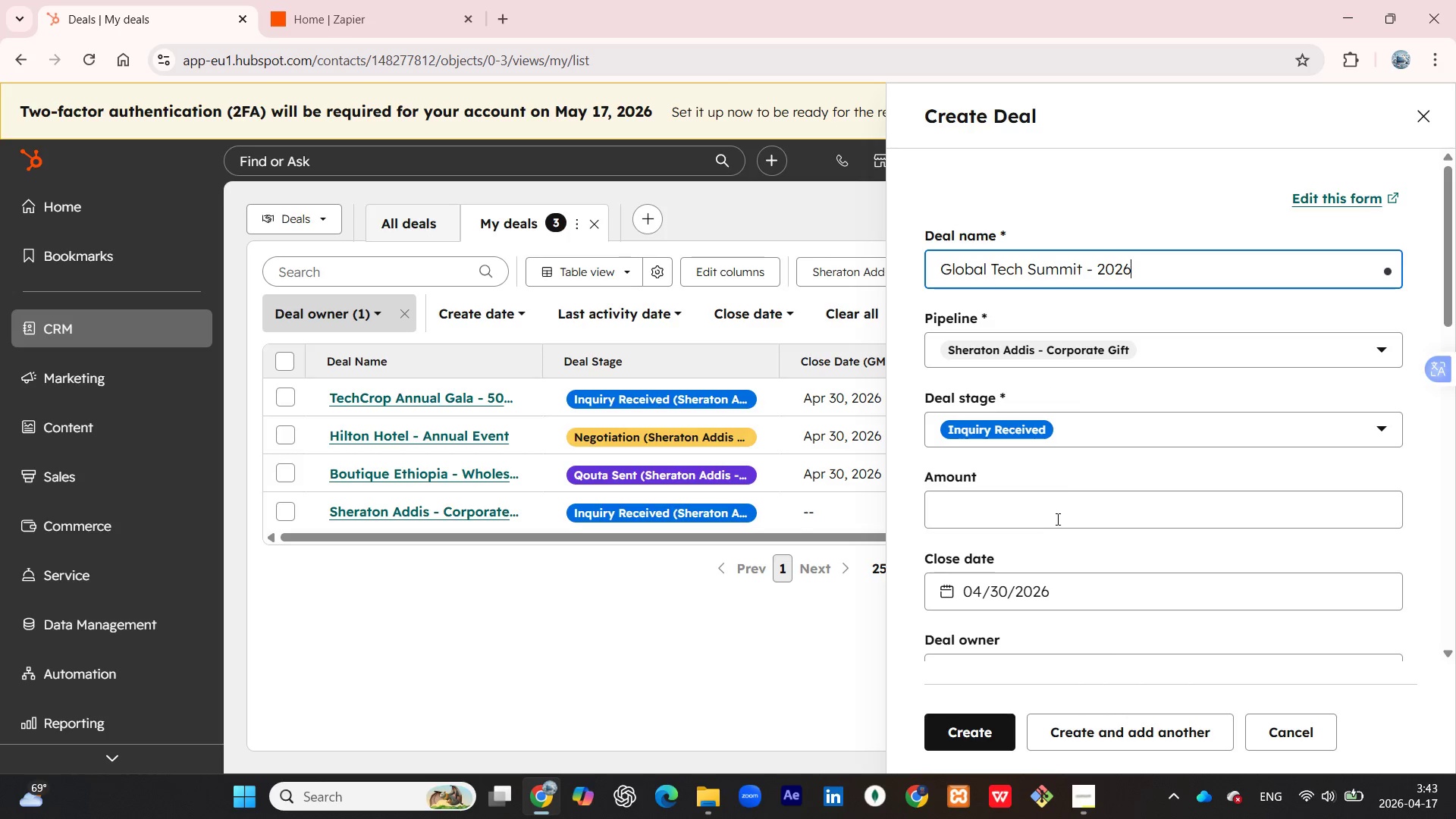 
left_click([1051, 512])
 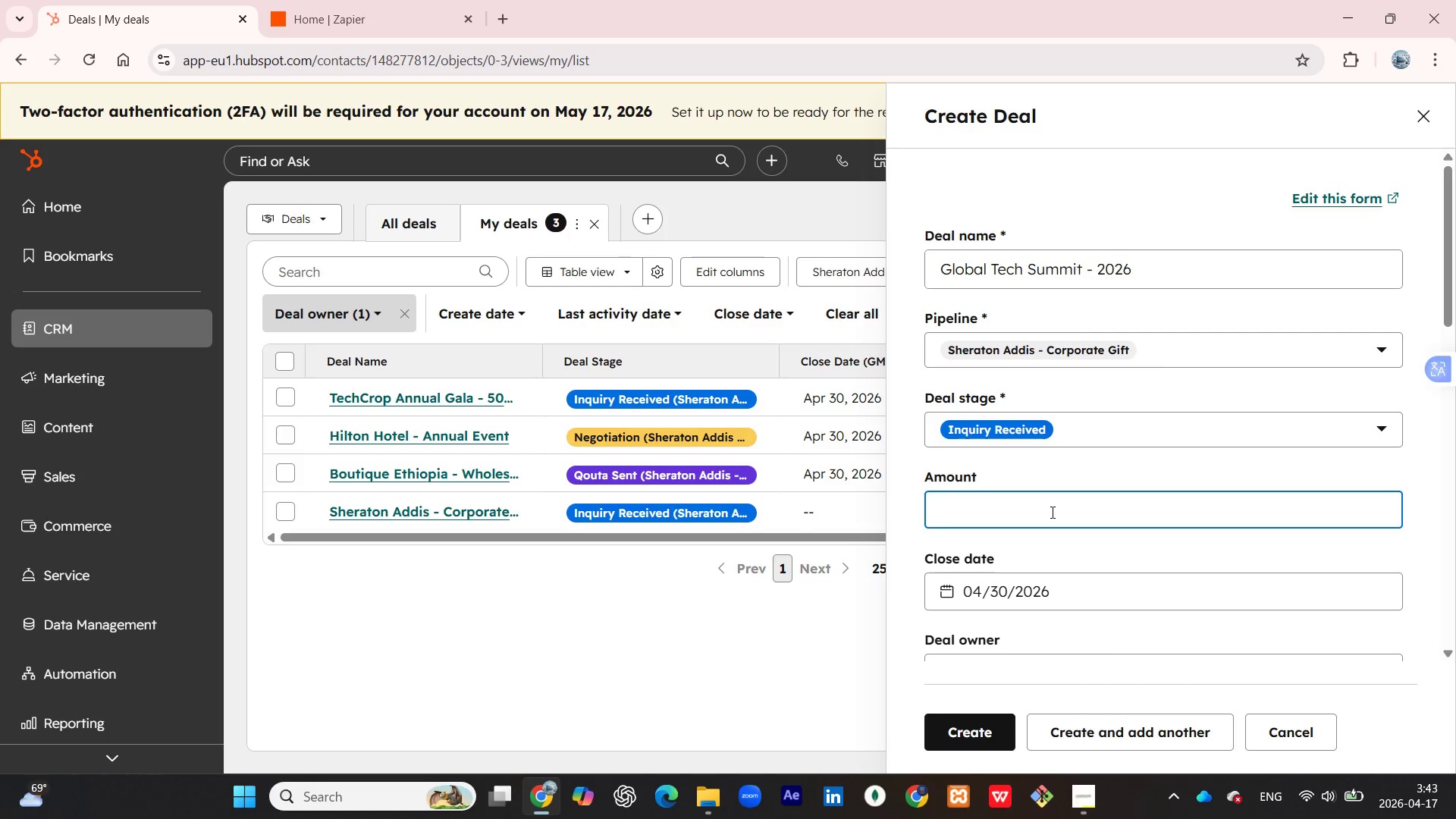 
type(15,,,)
key(Backspace)
key(Backspace)
type(000)
 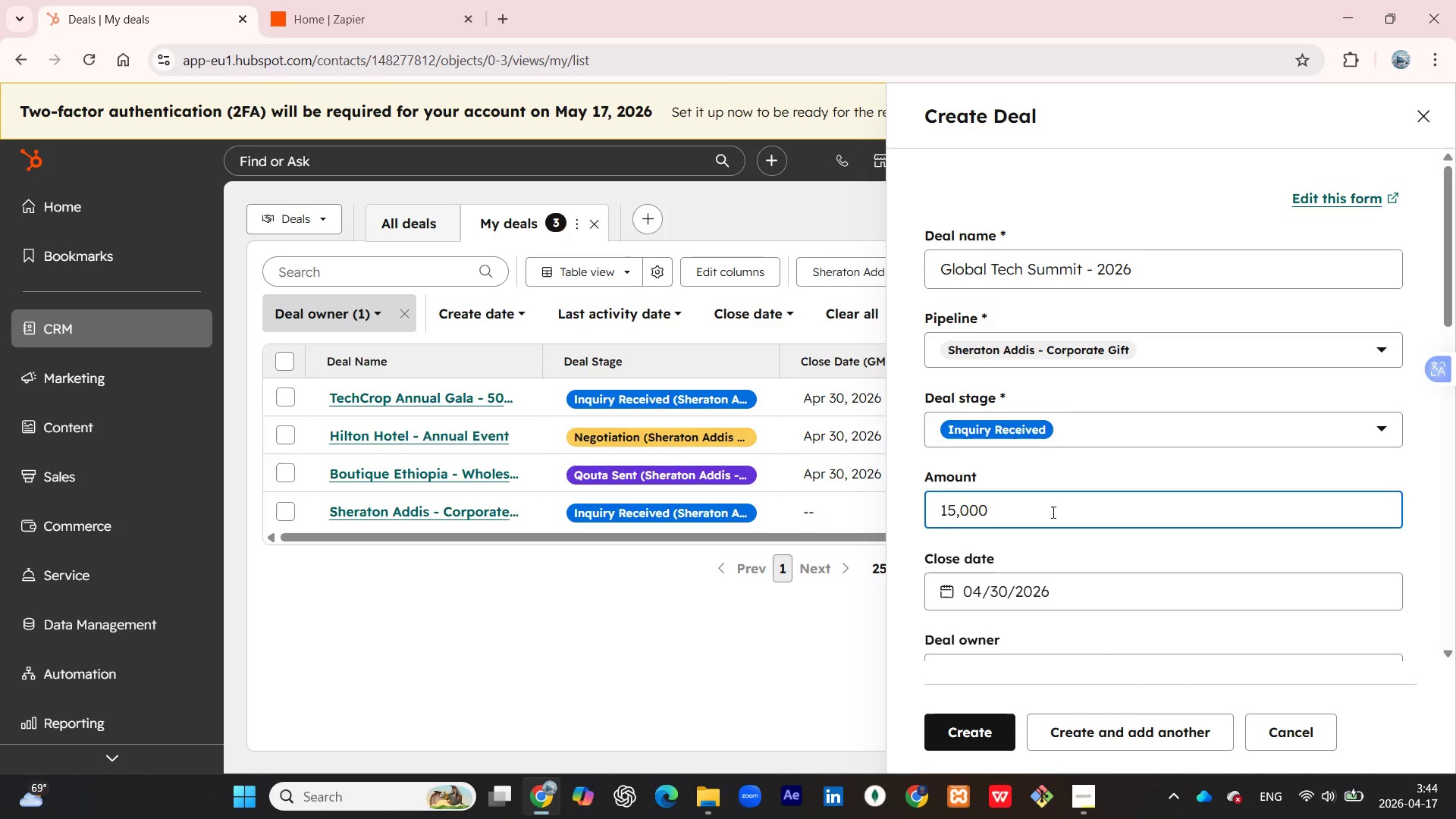 
scroll: coordinate [1083, 475], scroll_direction: down, amount: 15.0
 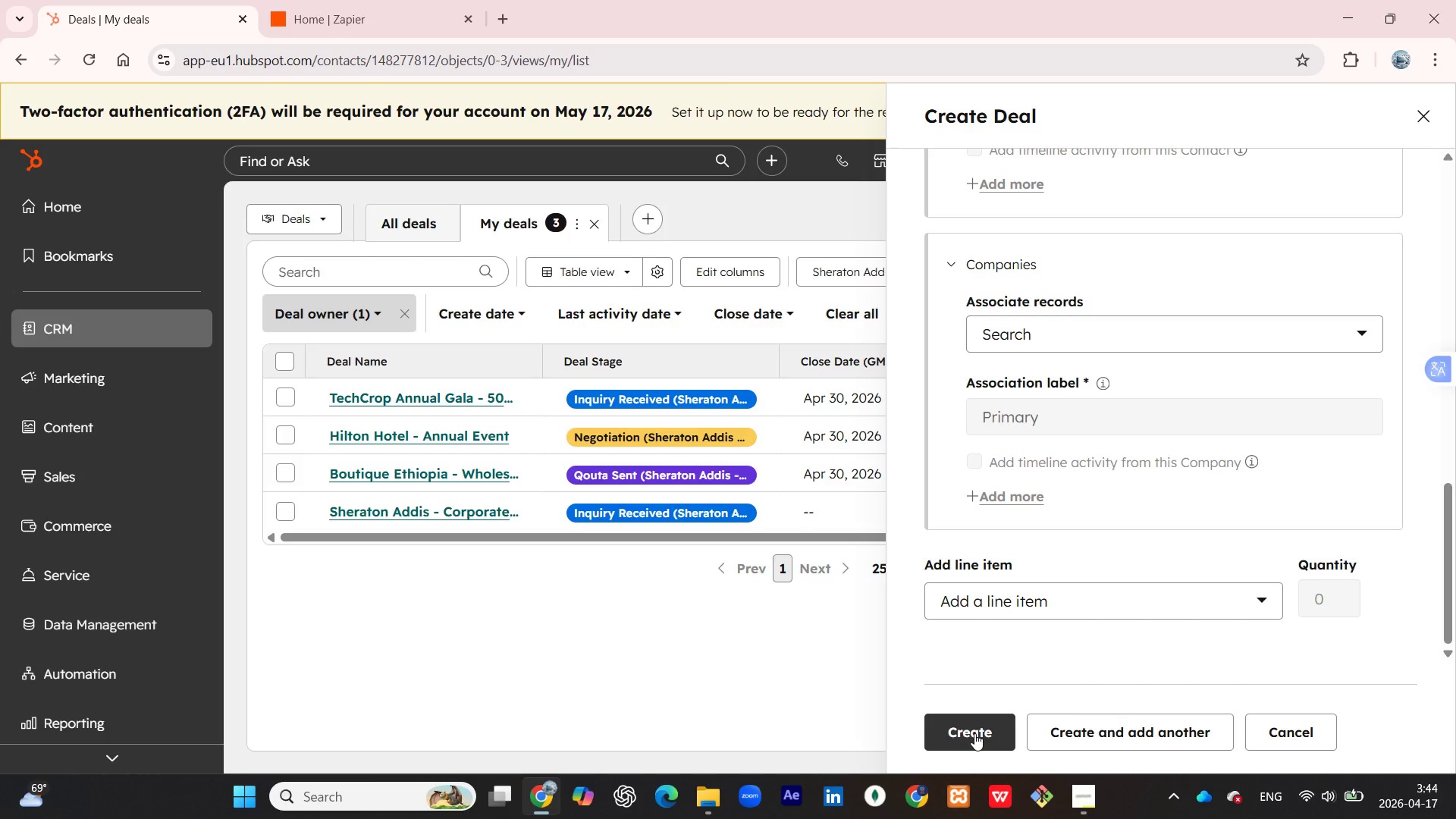 
wait(12.88)
 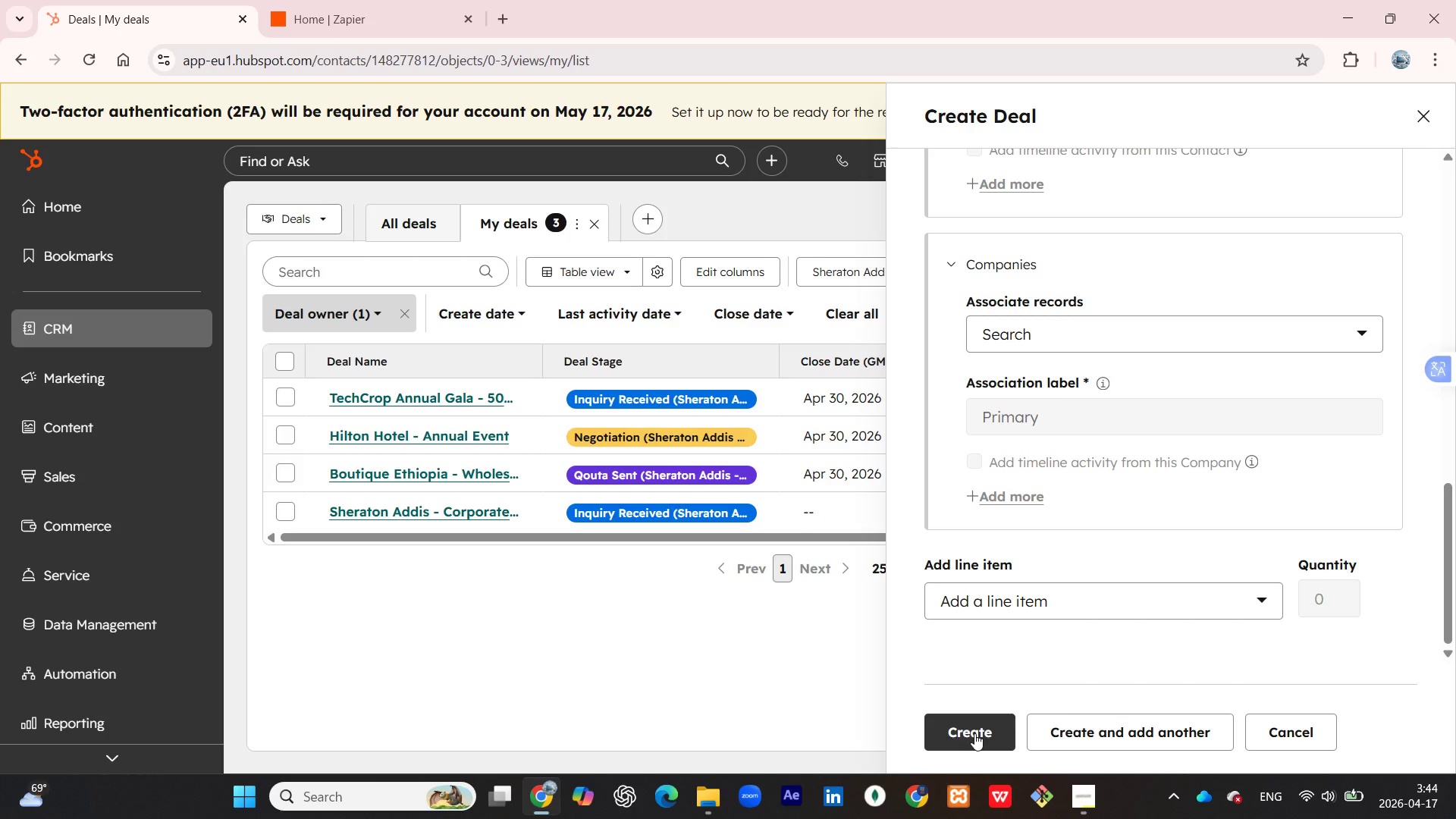 
scroll: coordinate [1019, 523], scroll_direction: up, amount: 10.0
 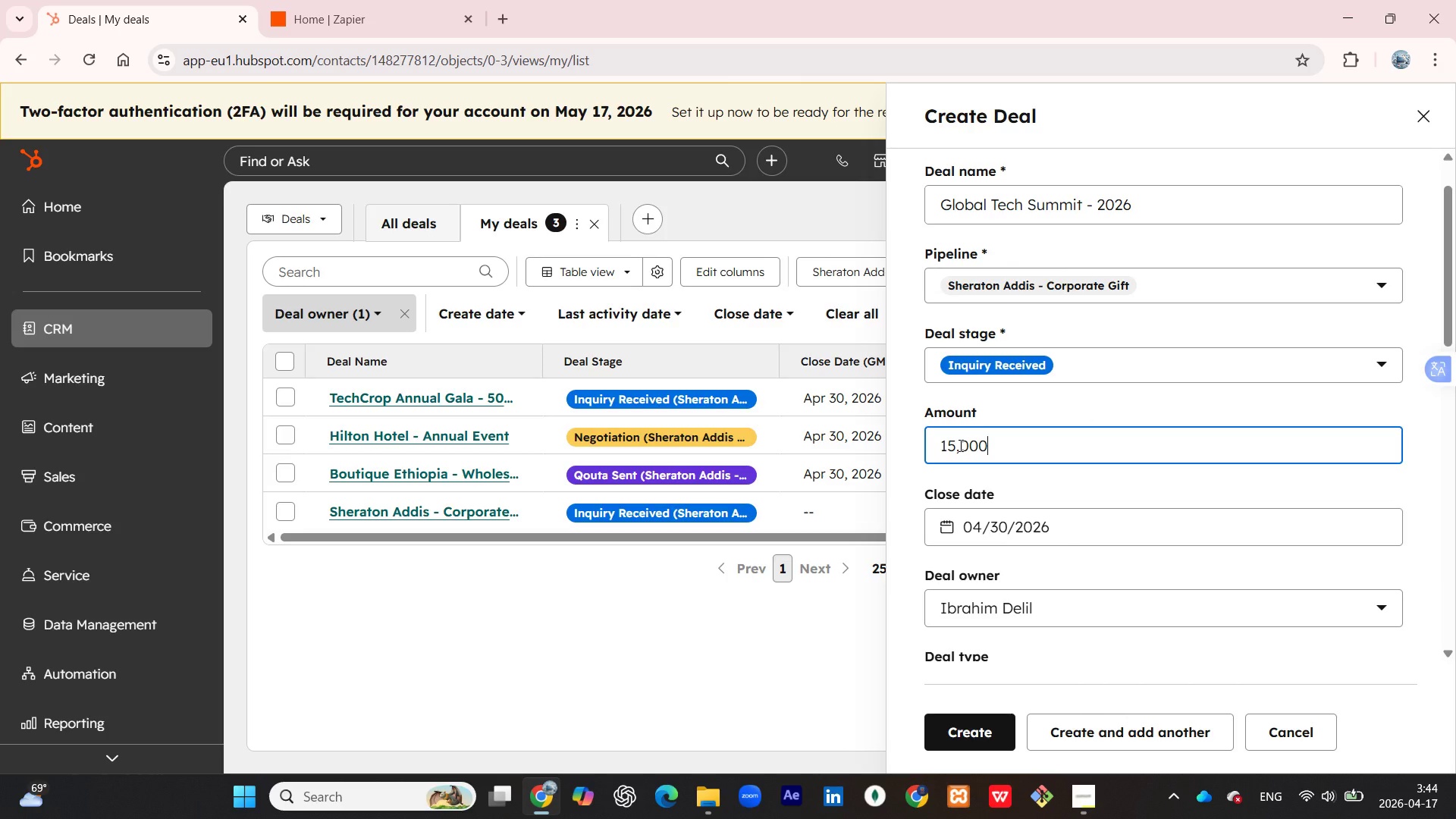 
left_click([959, 445])
 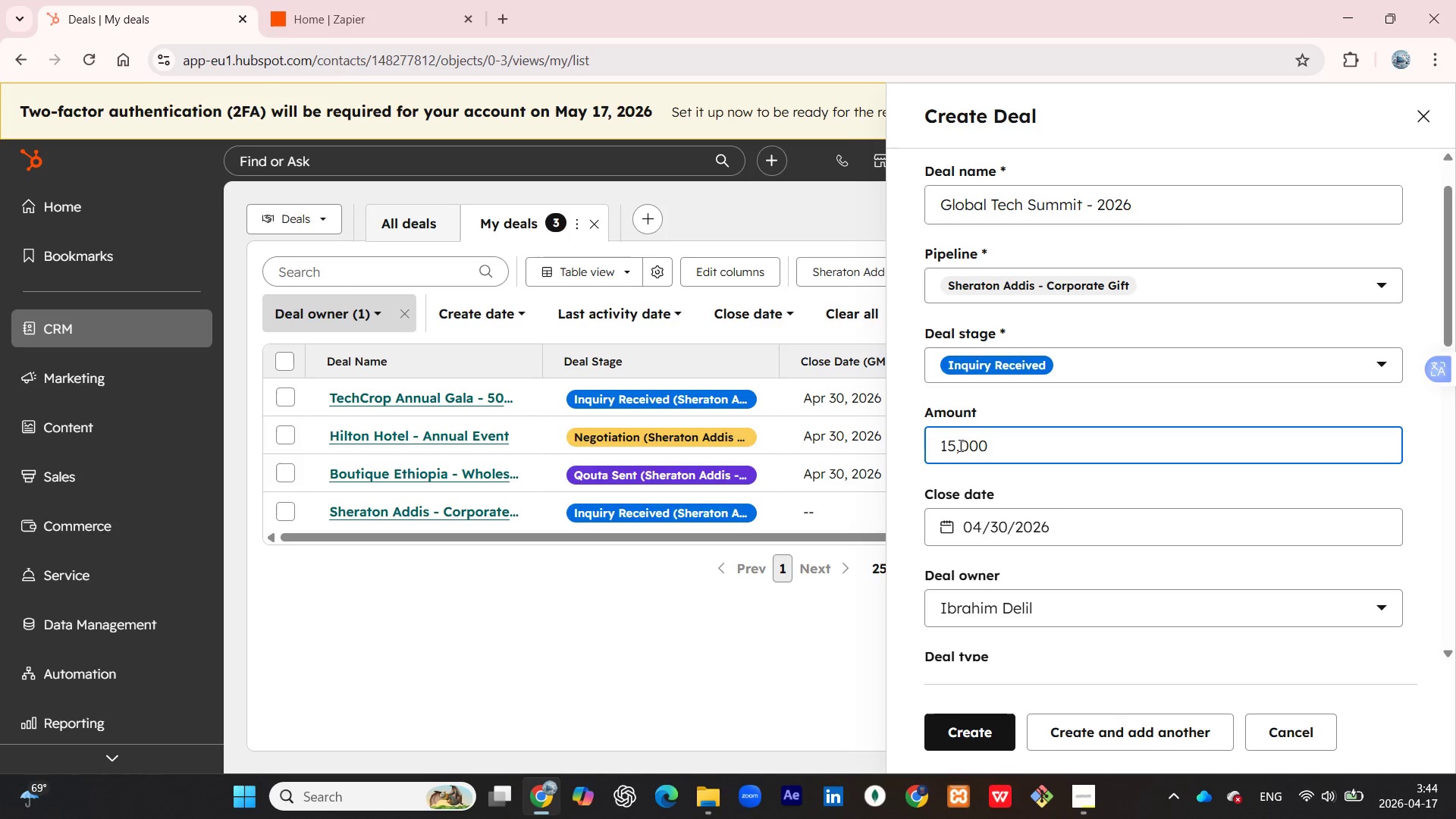 
key(Backspace)
 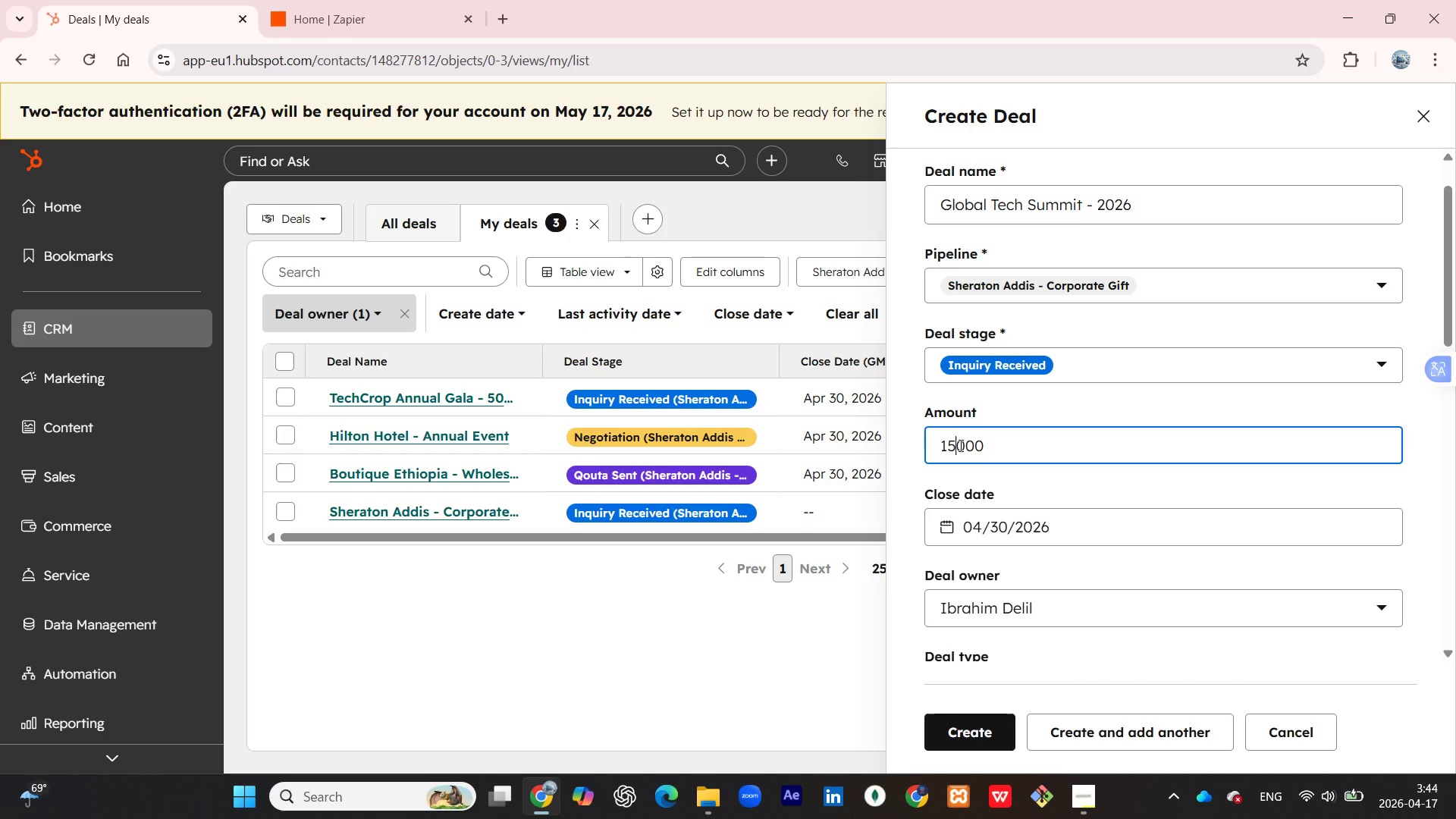 
key(Backspace)
 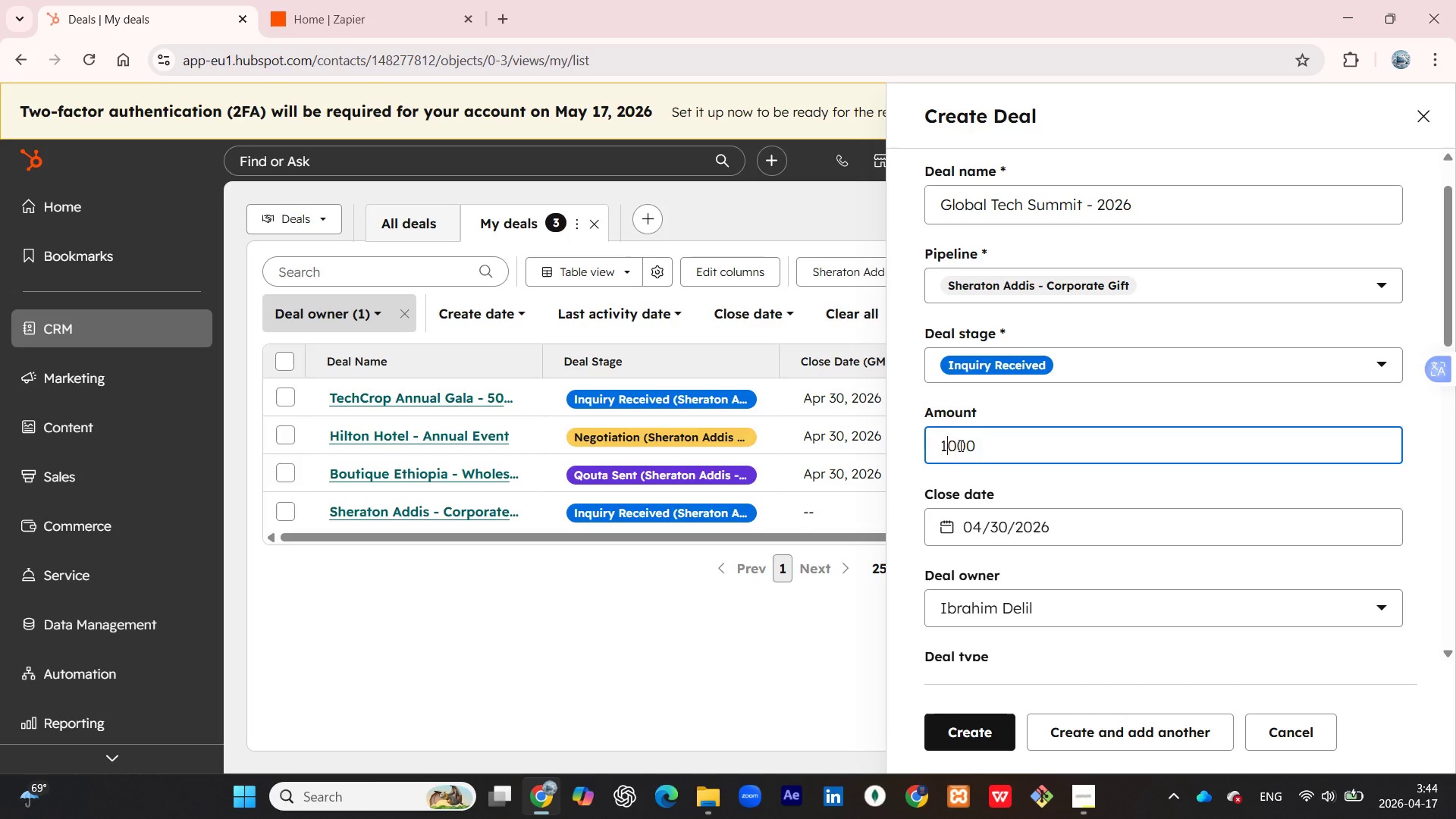 
key(Backspace)
 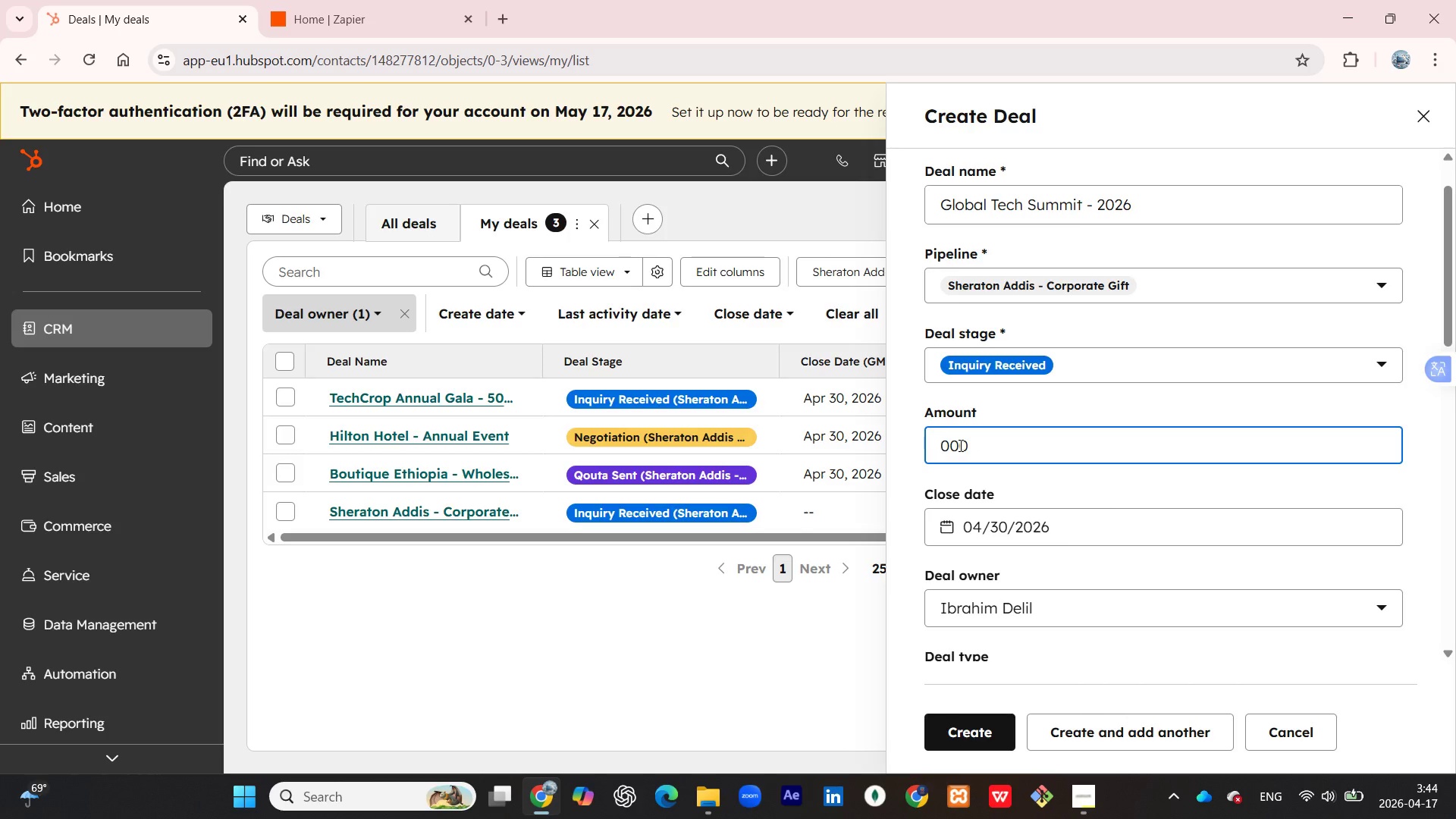 
key(Backspace)
 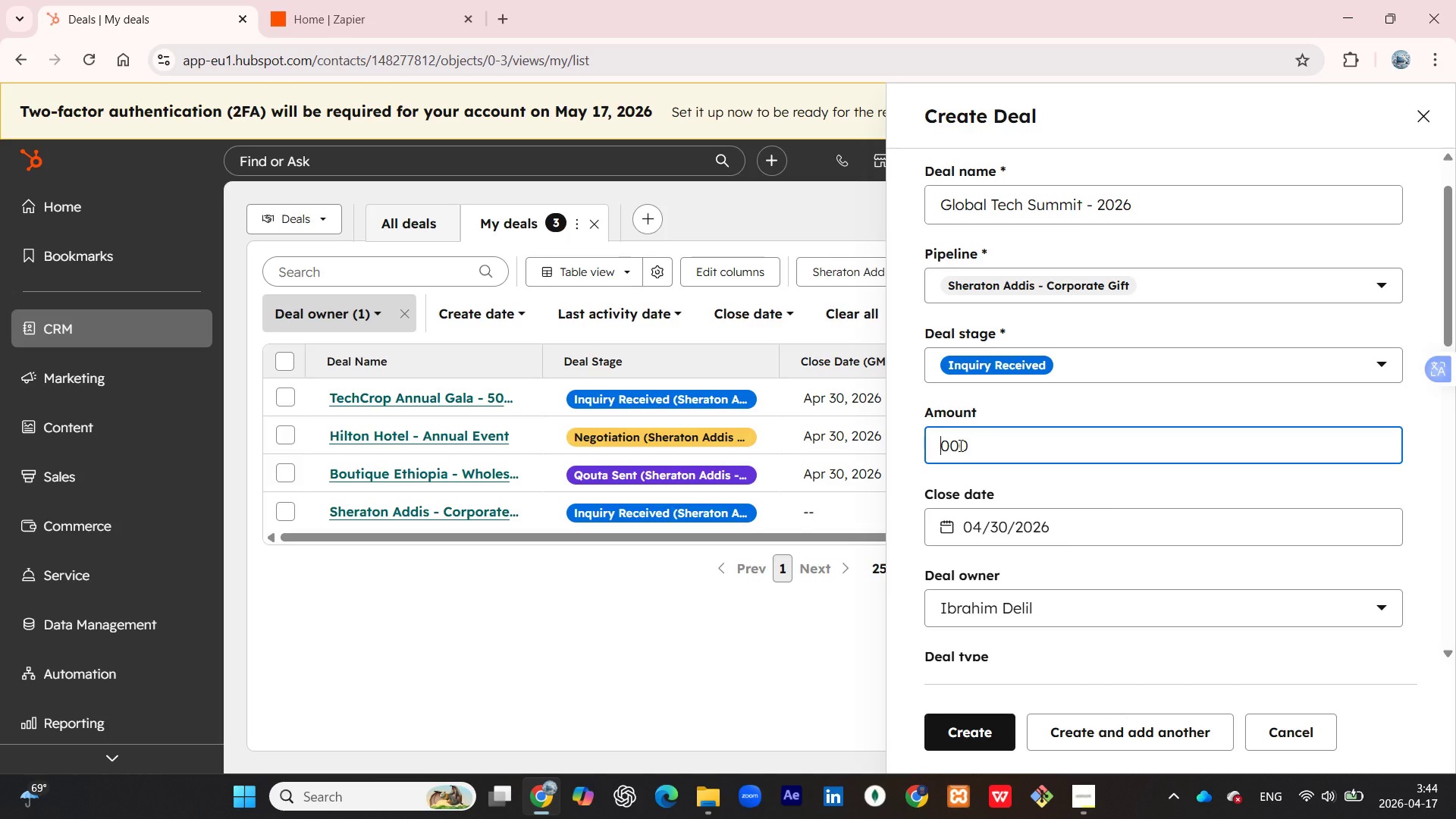 
key(4)
 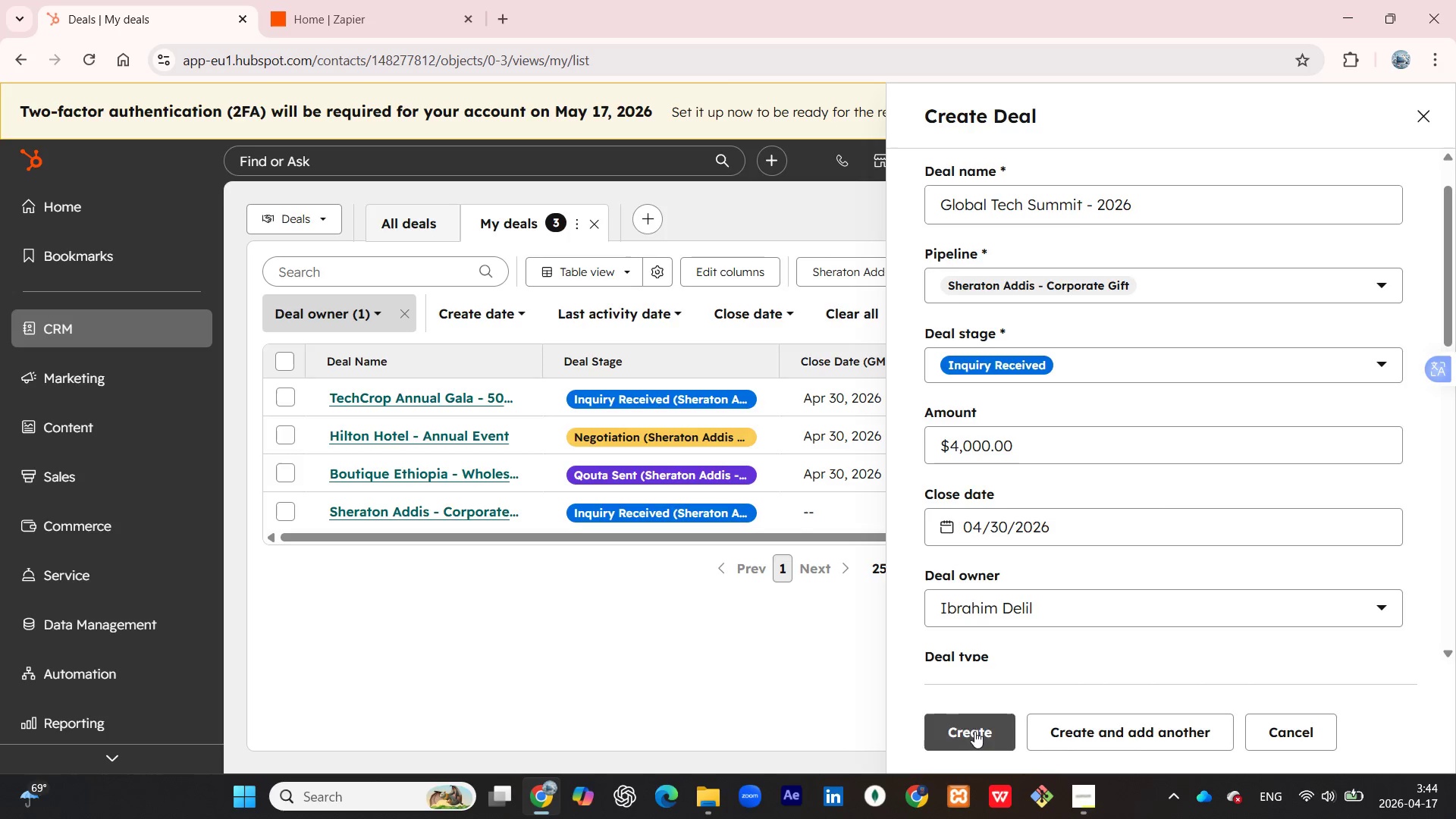 
wait(11.49)
 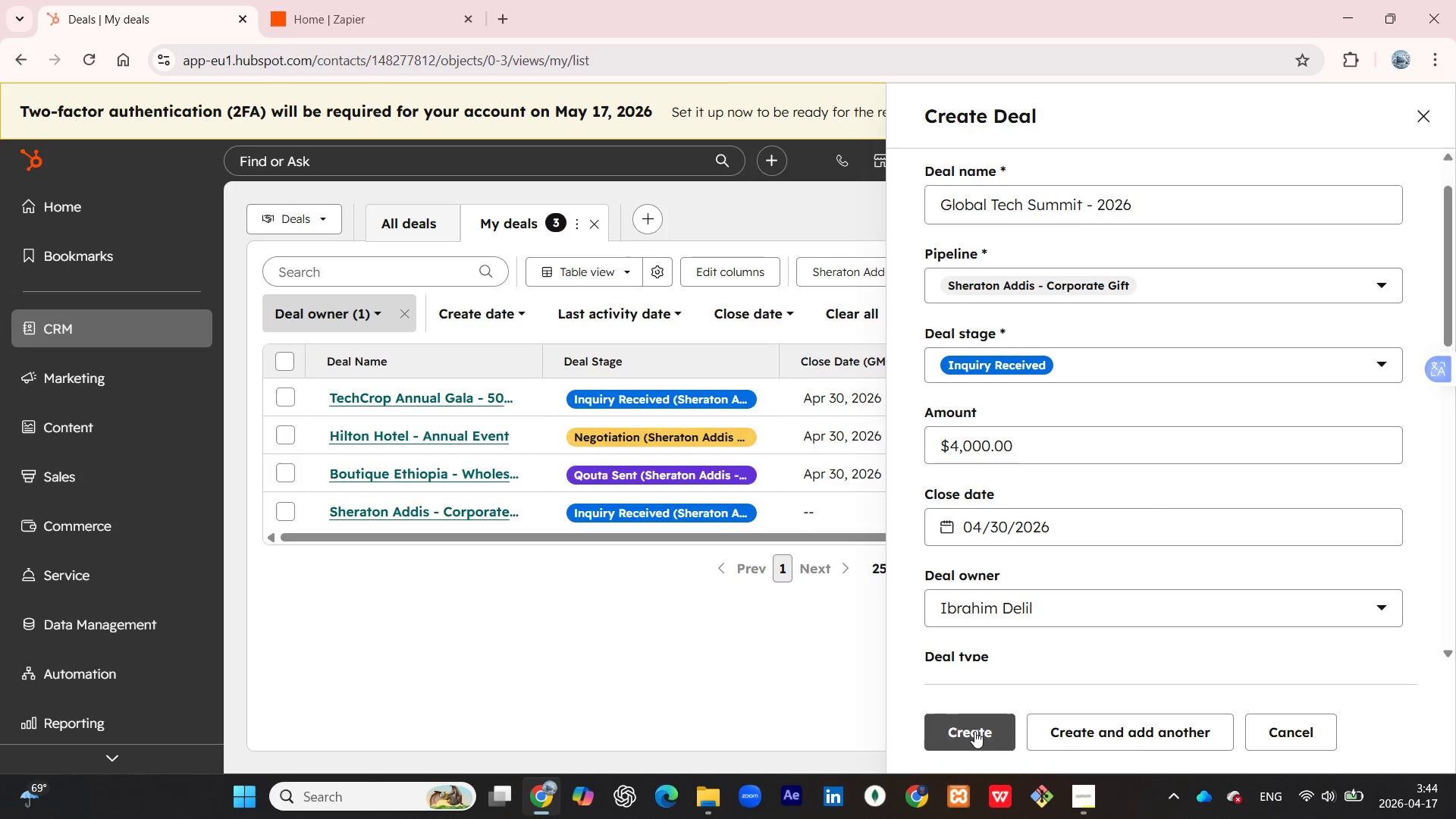 
mouse_move([405, 450])
 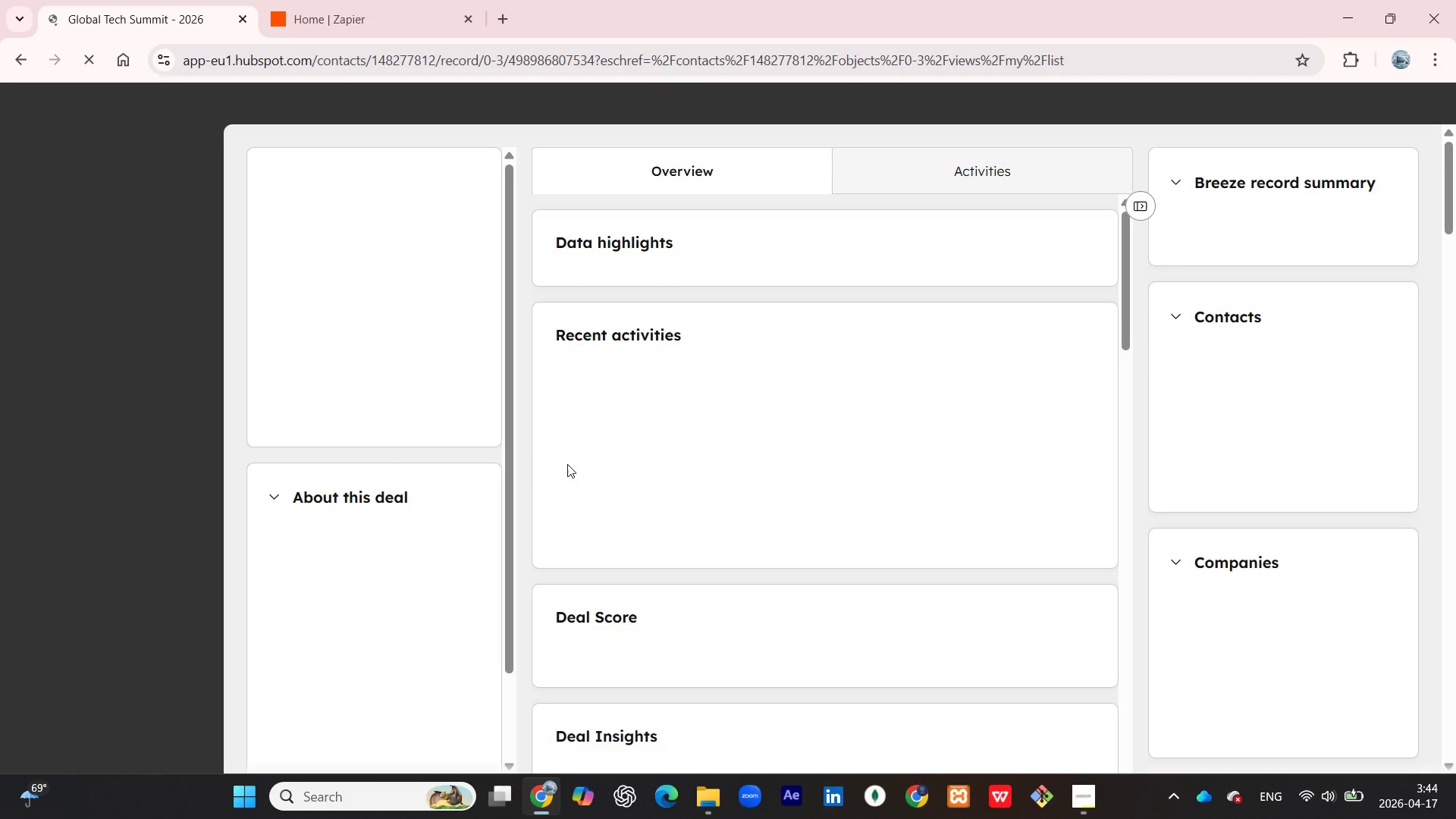 
mouse_move([580, 454])
 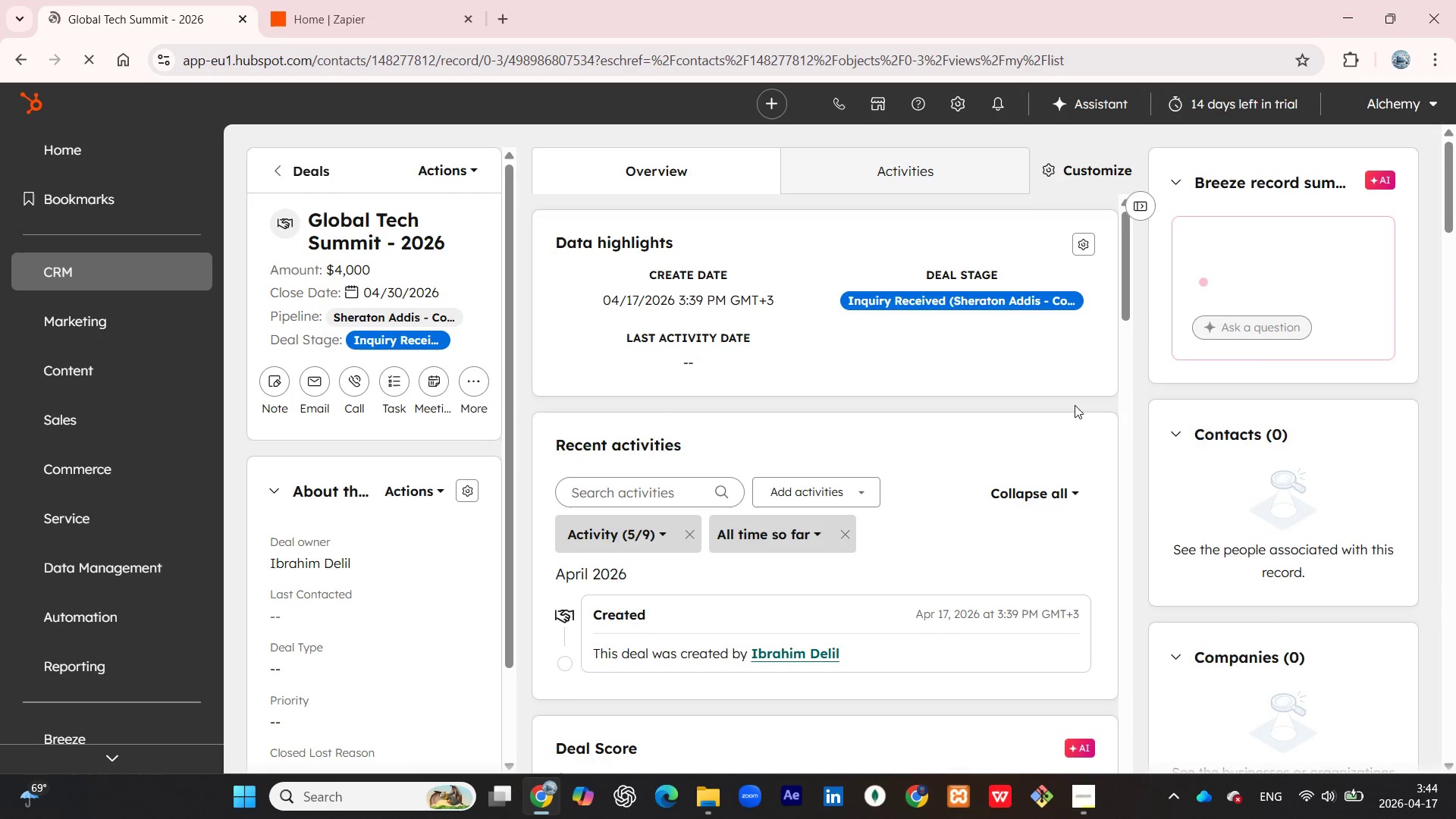 
key(Meta+PrintScreen)
 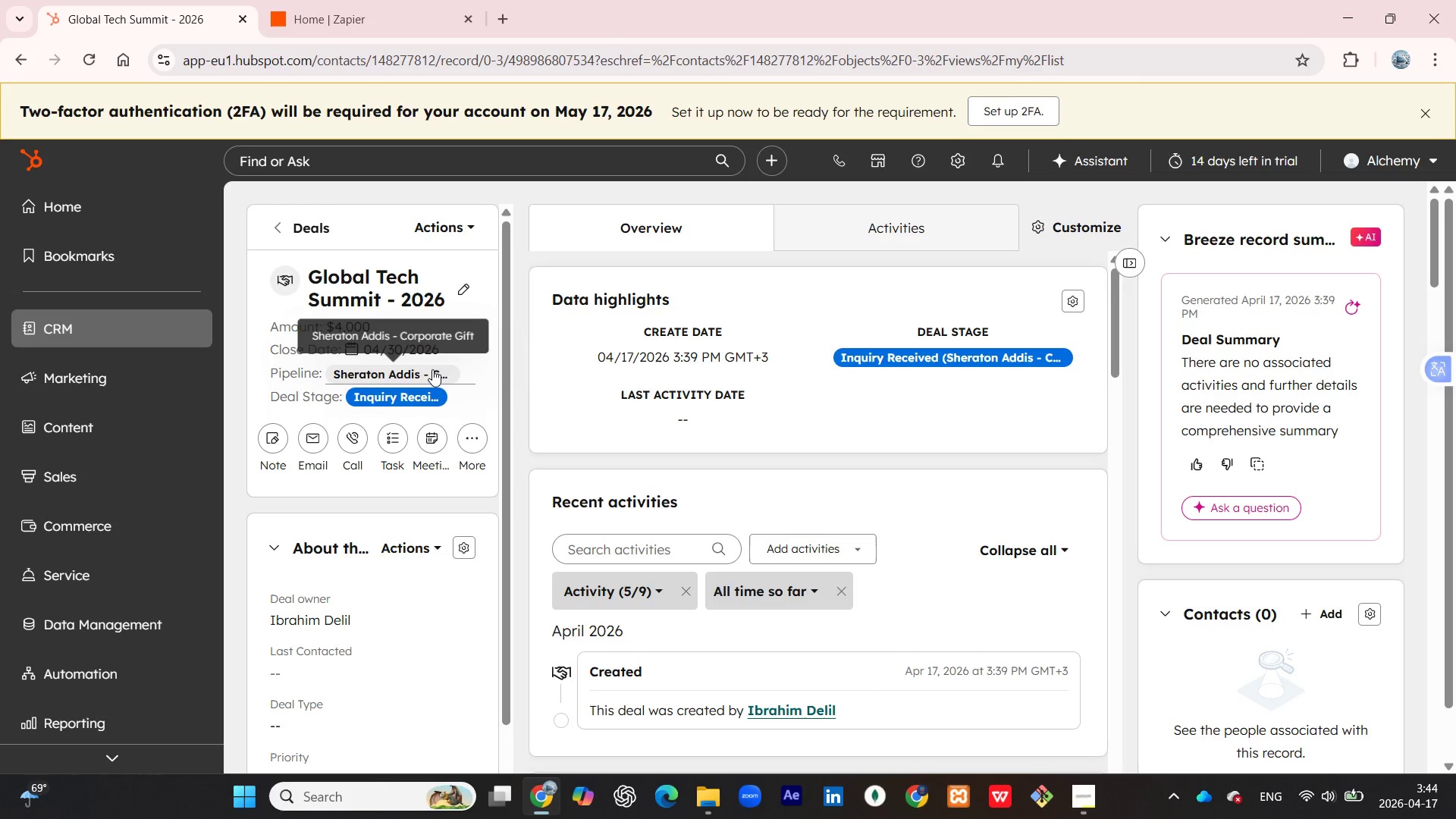 
wait(17.88)
 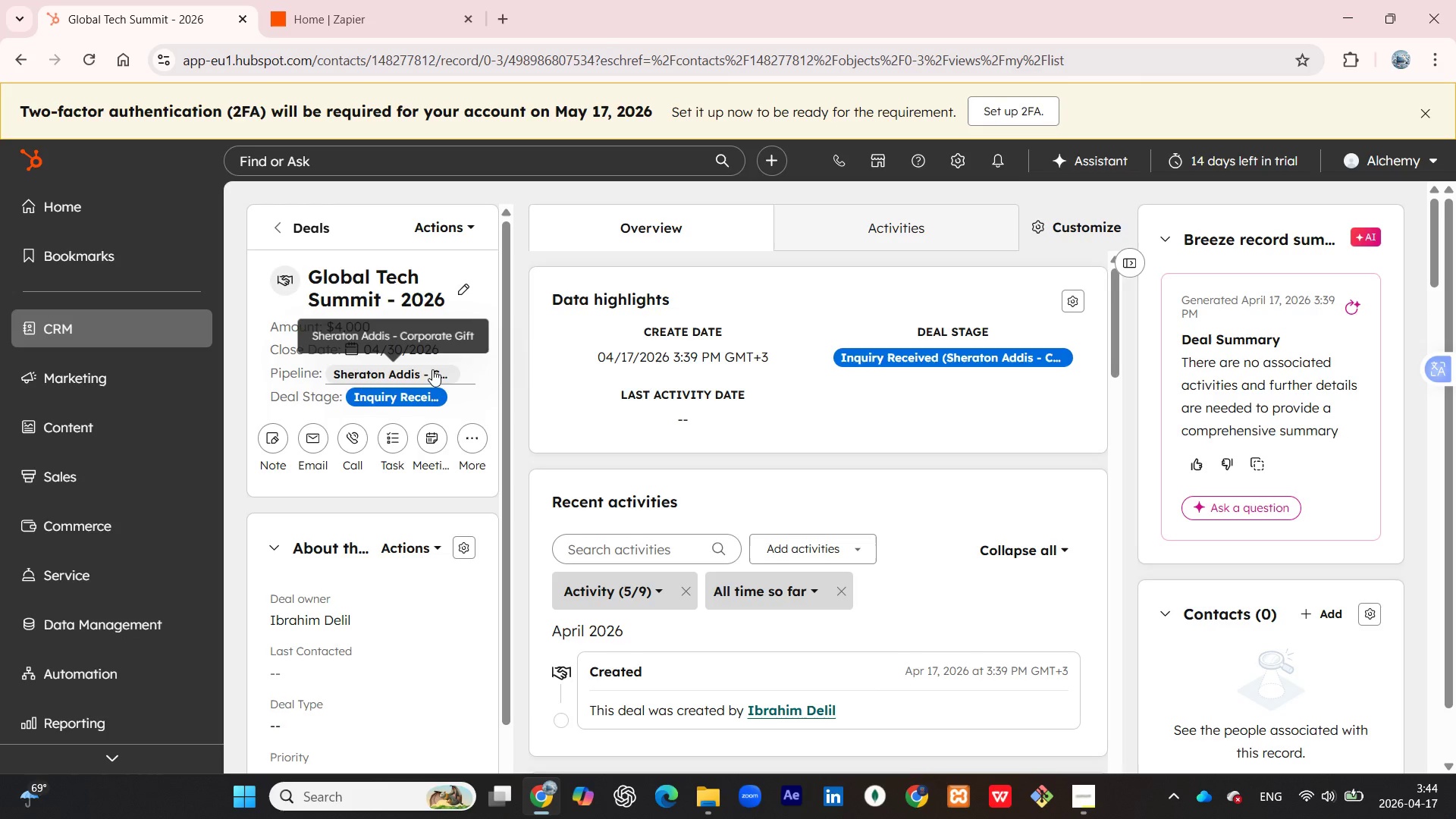 
left_click([159, 388])
 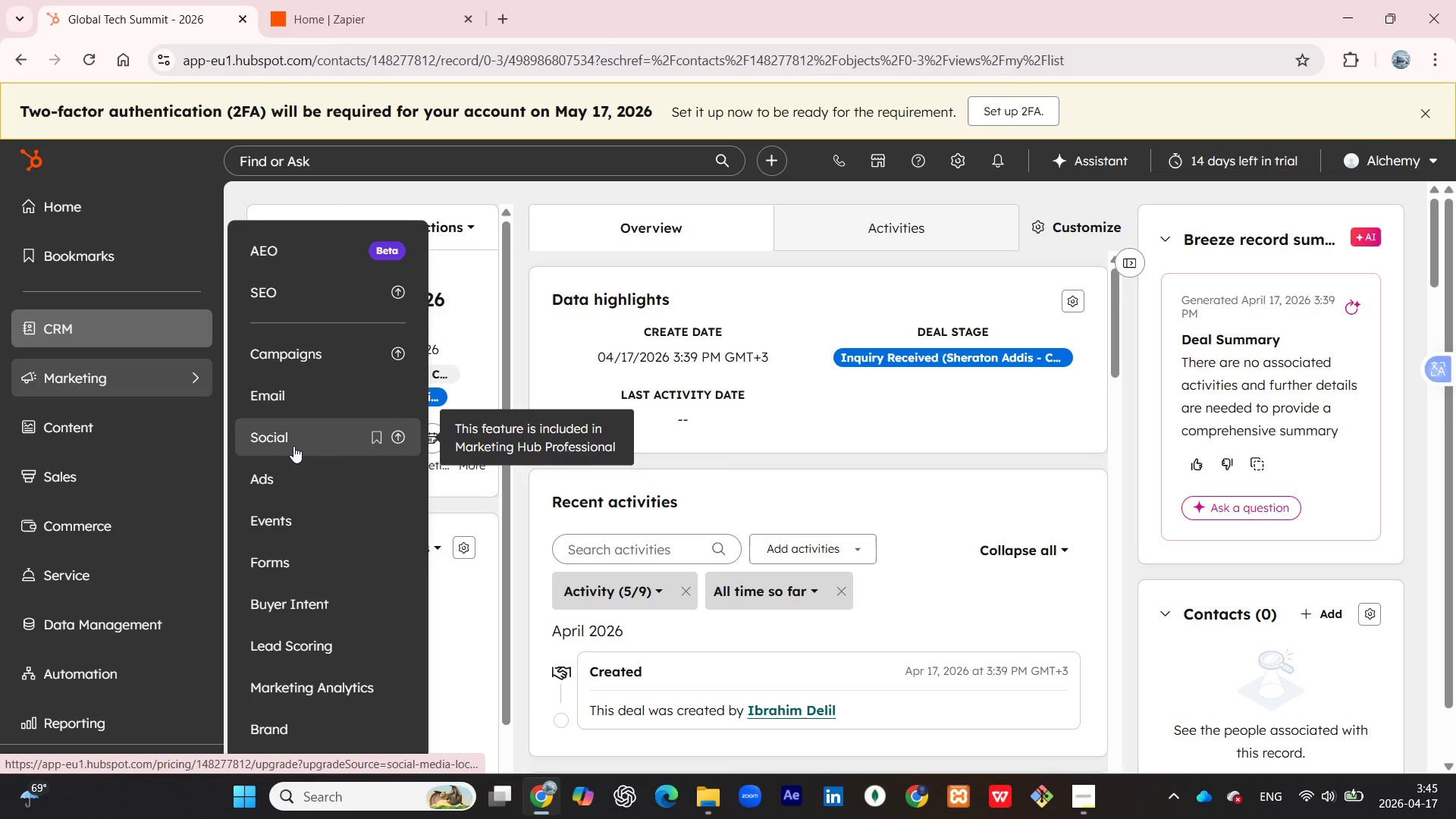 
left_click([297, 552])
 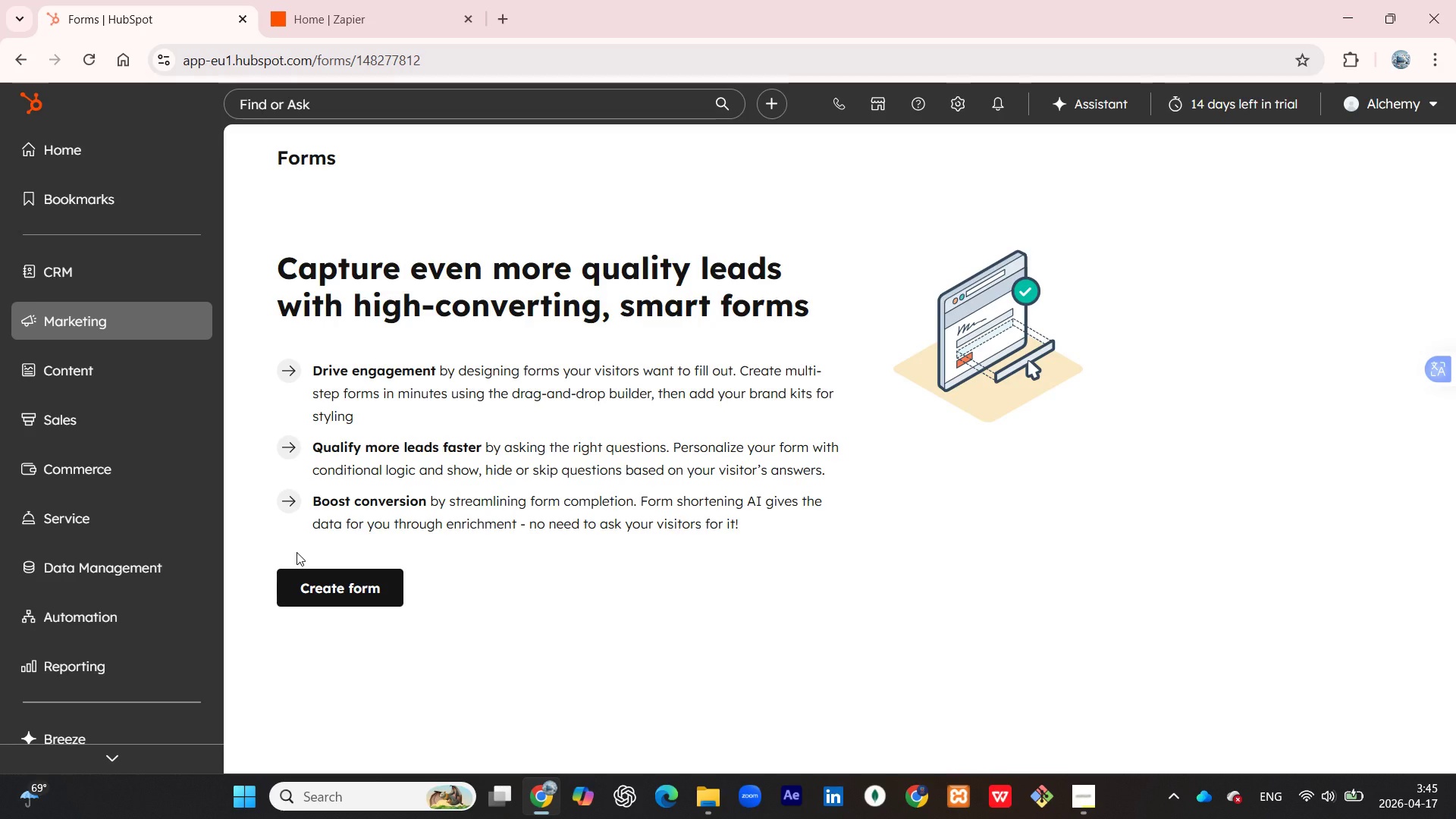 
wait(7.56)
 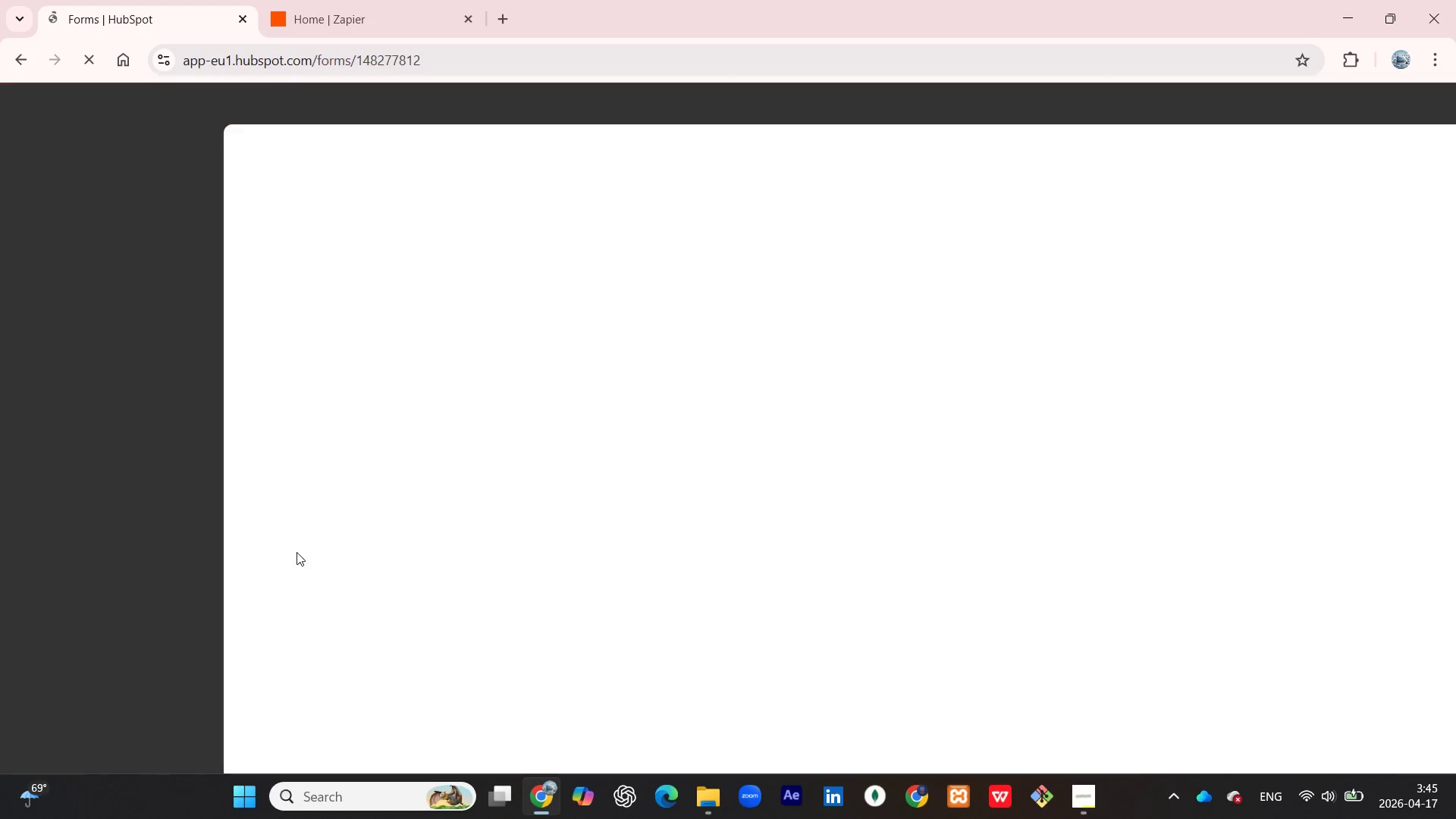 
left_click([344, 592])
 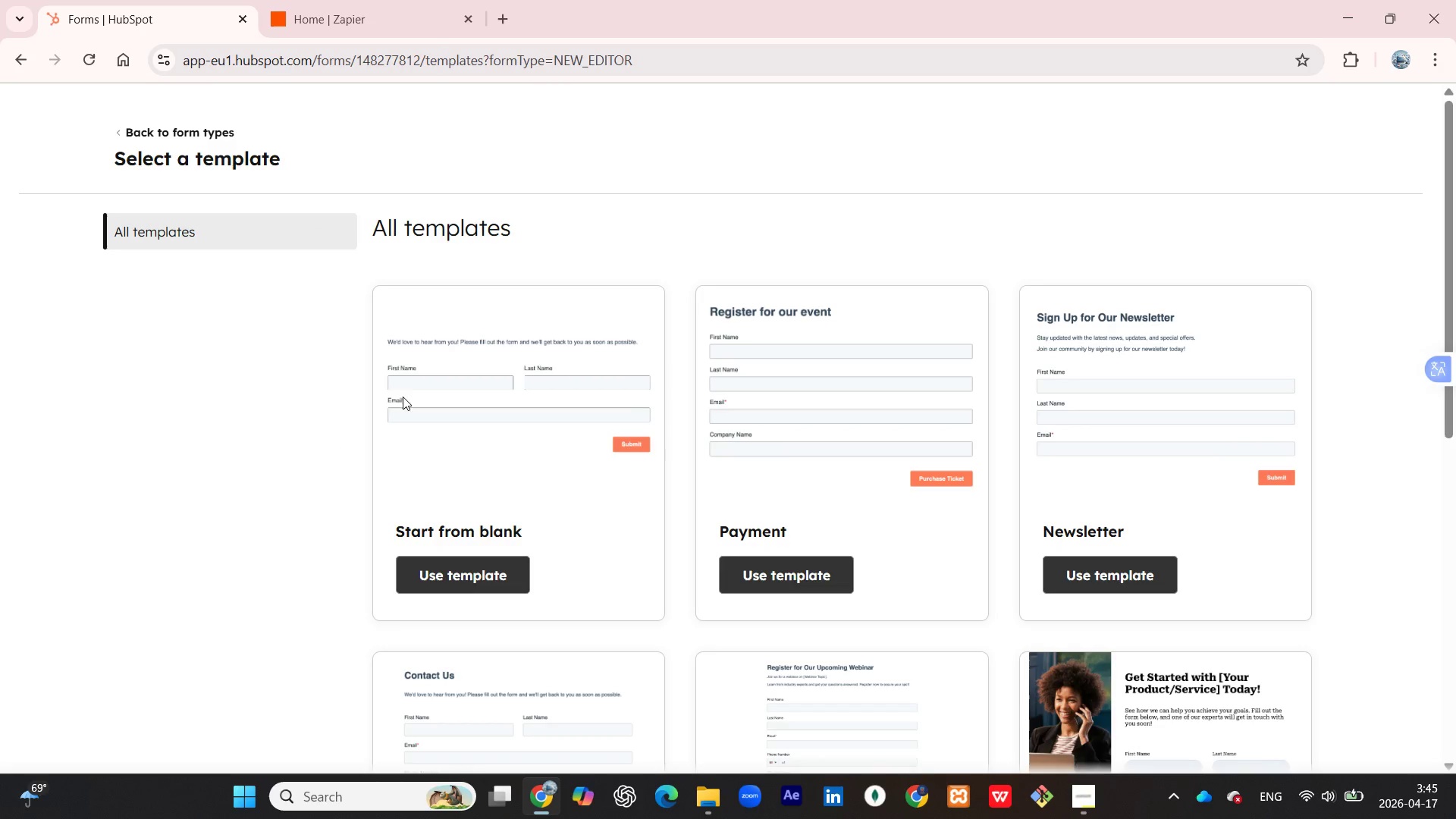 
wait(10.81)
 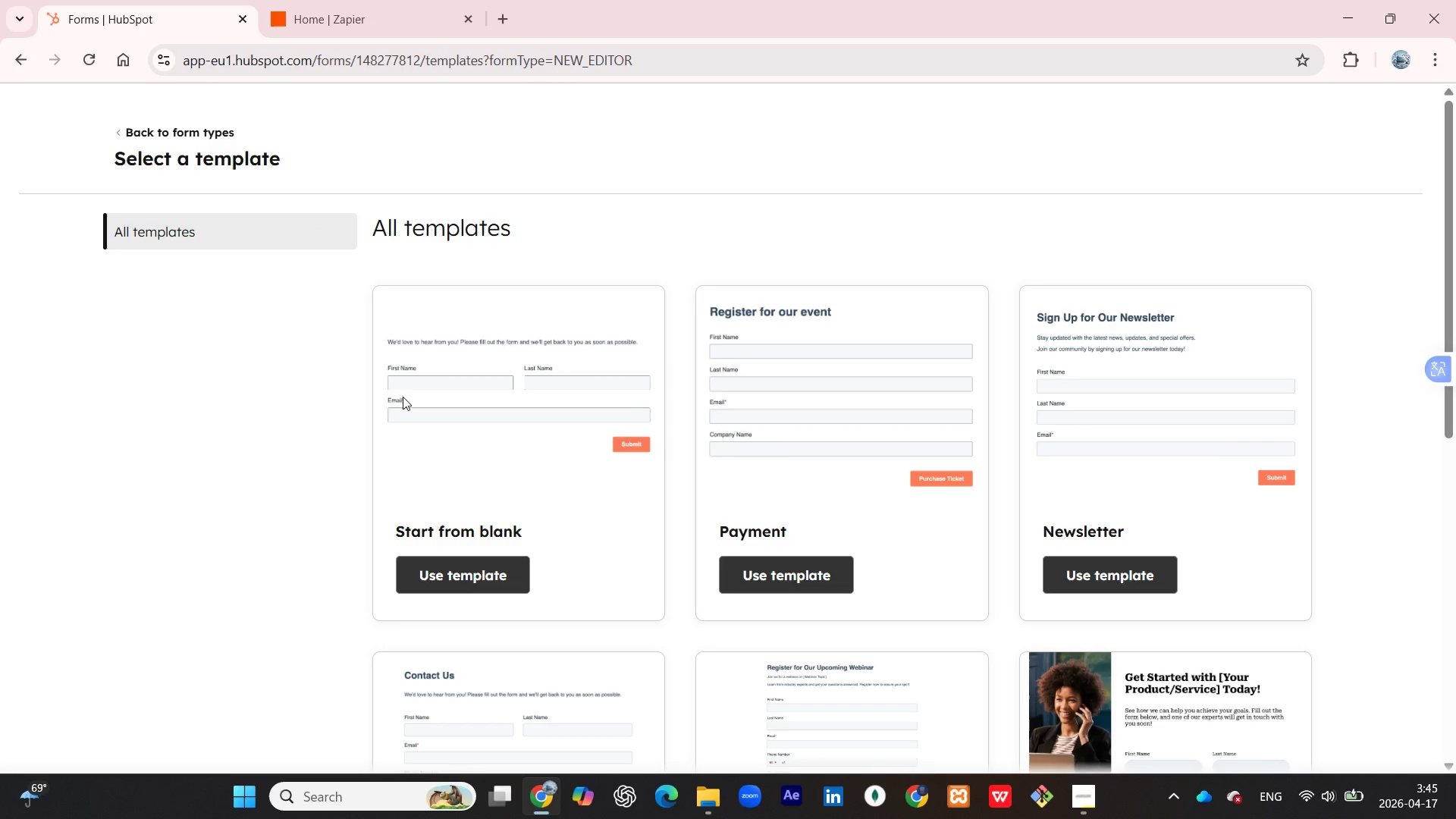 
scroll: coordinate [769, 492], scroll_direction: down, amount: 6.0
 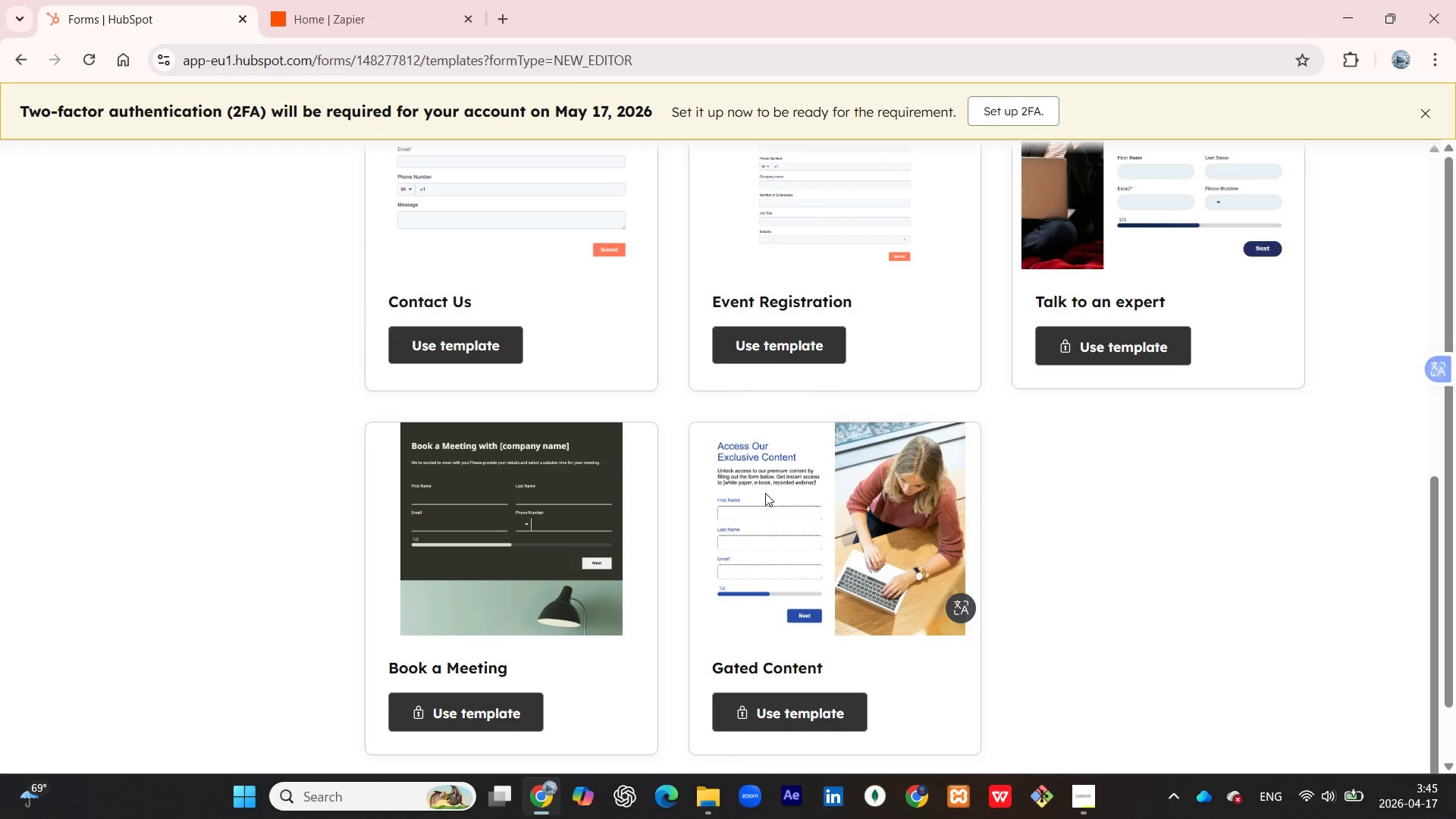 
scroll: coordinate [740, 359], scroll_direction: up, amount: 9.0
 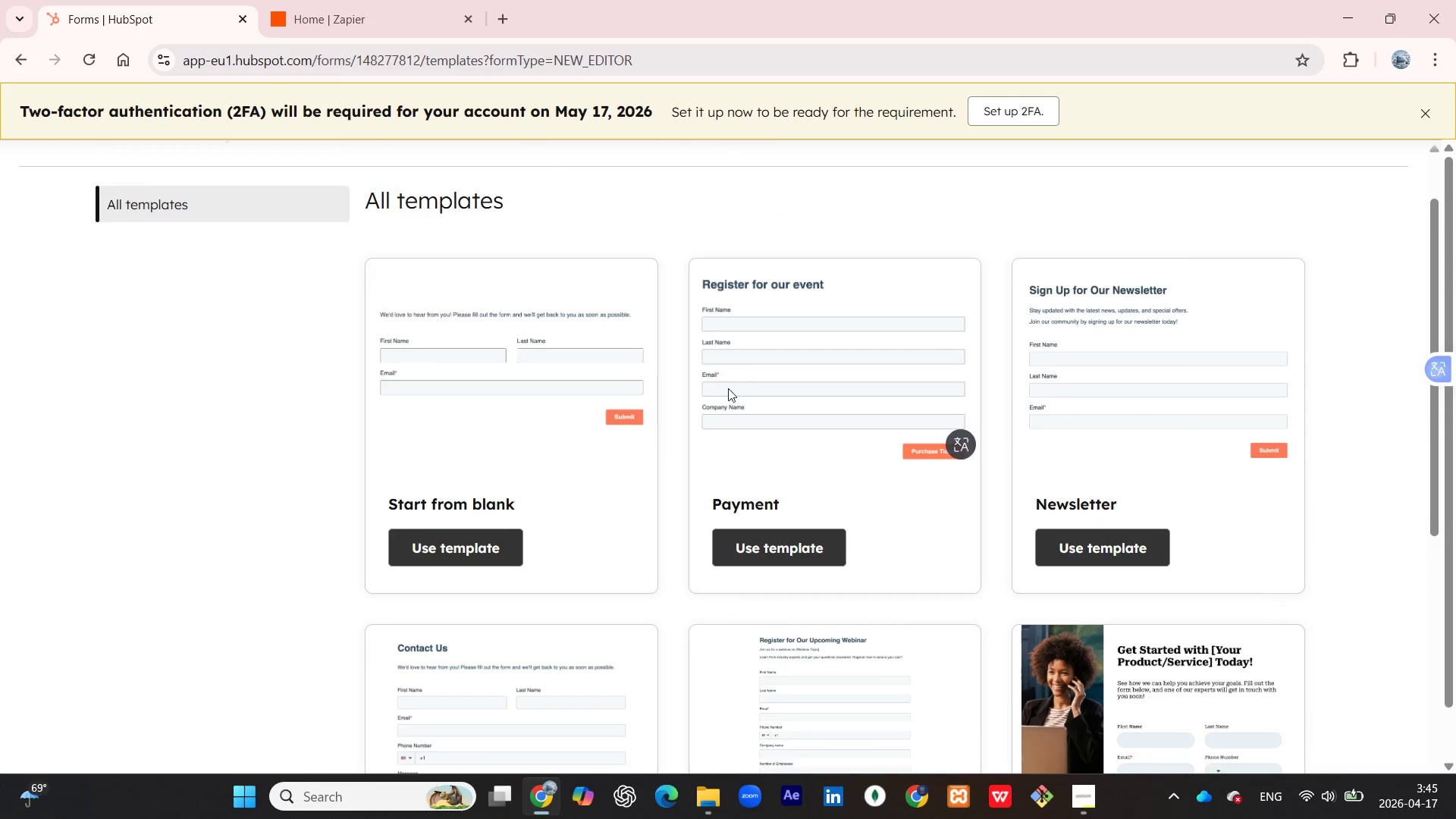 
scroll: coordinate [714, 411], scroll_direction: down, amount: 3.0
 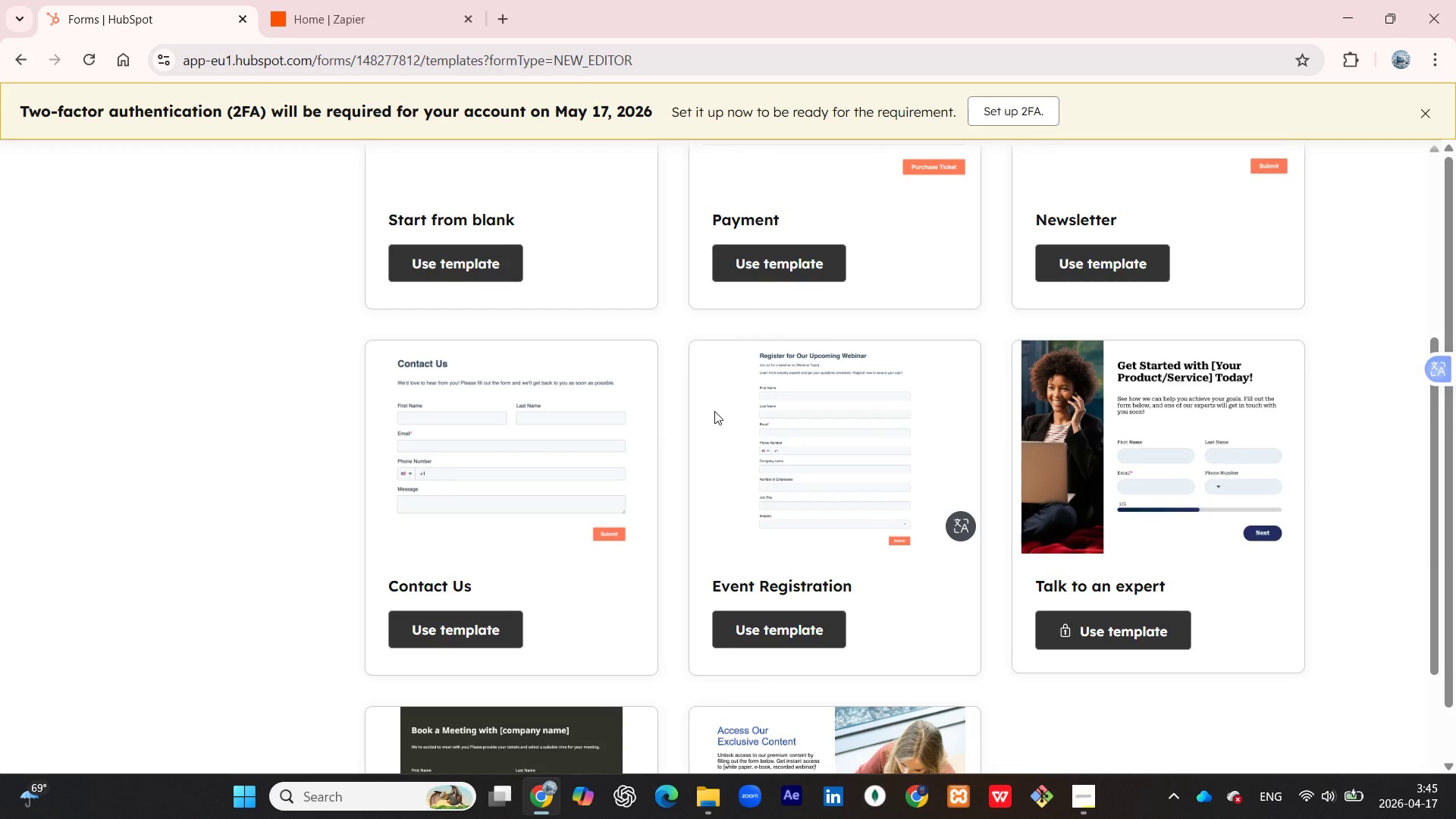 
scroll: coordinate [714, 411], scroll_direction: up, amount: 2.0
 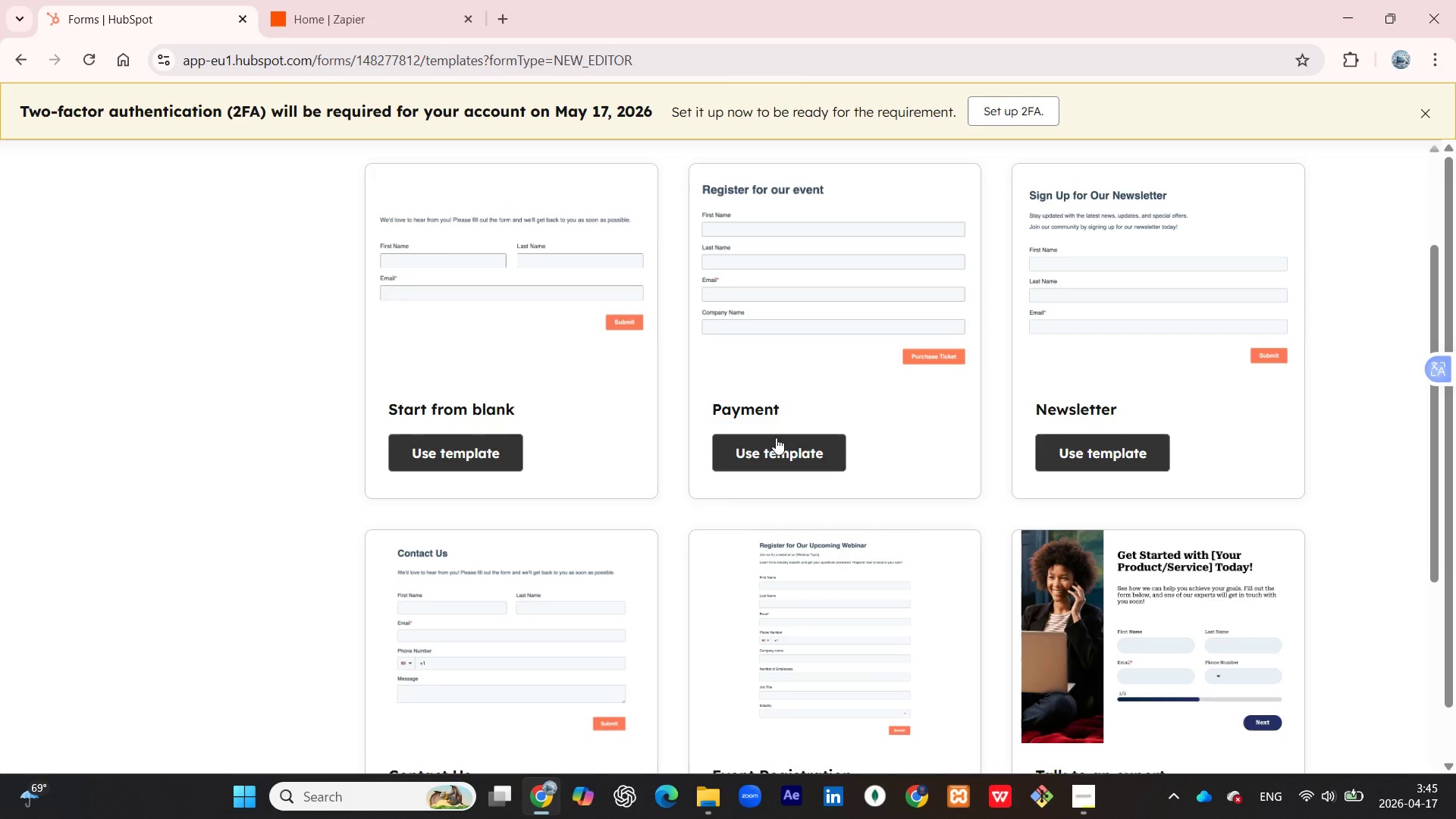 
left_click([777, 457])
 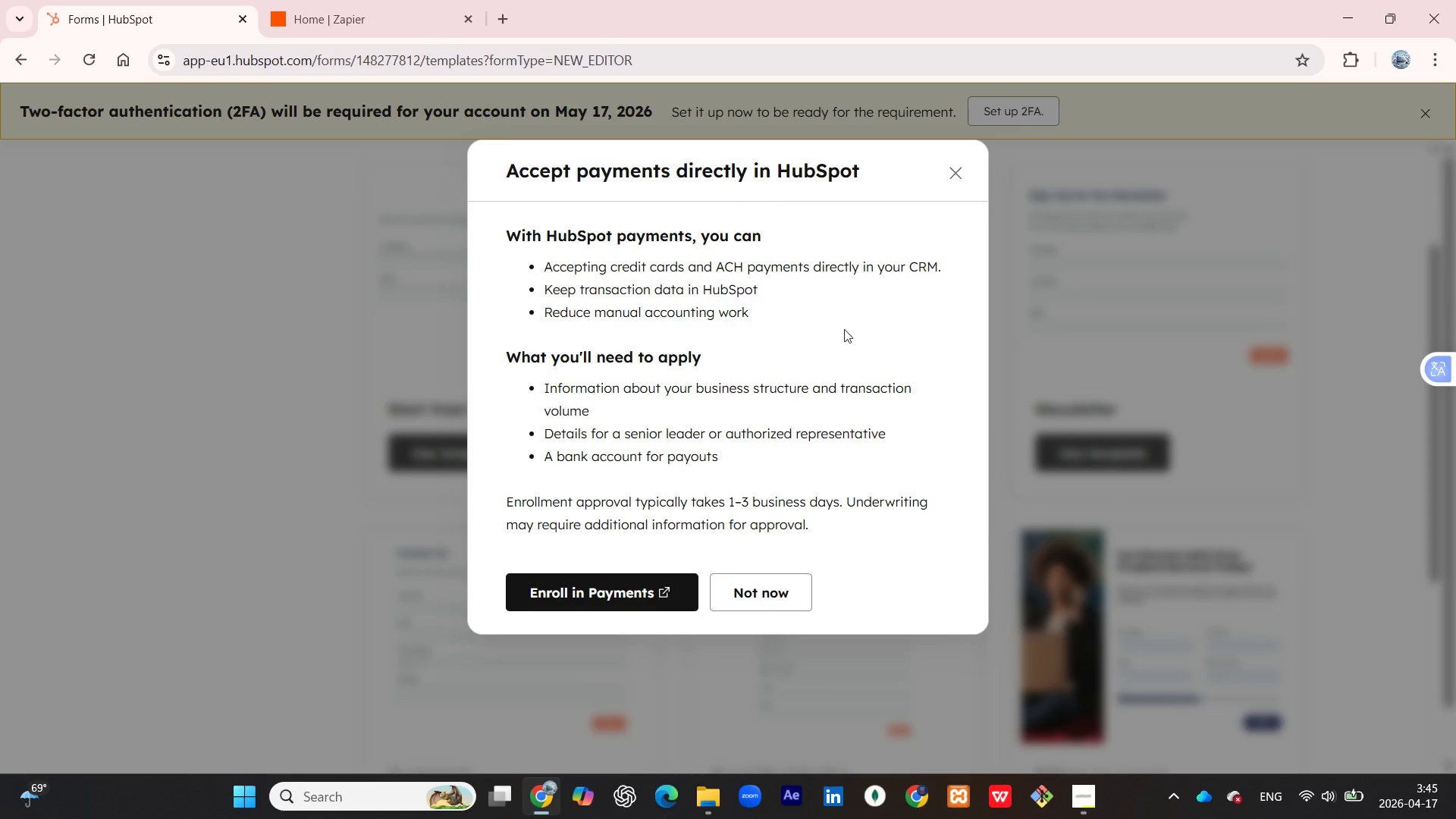 
left_click([961, 164])
 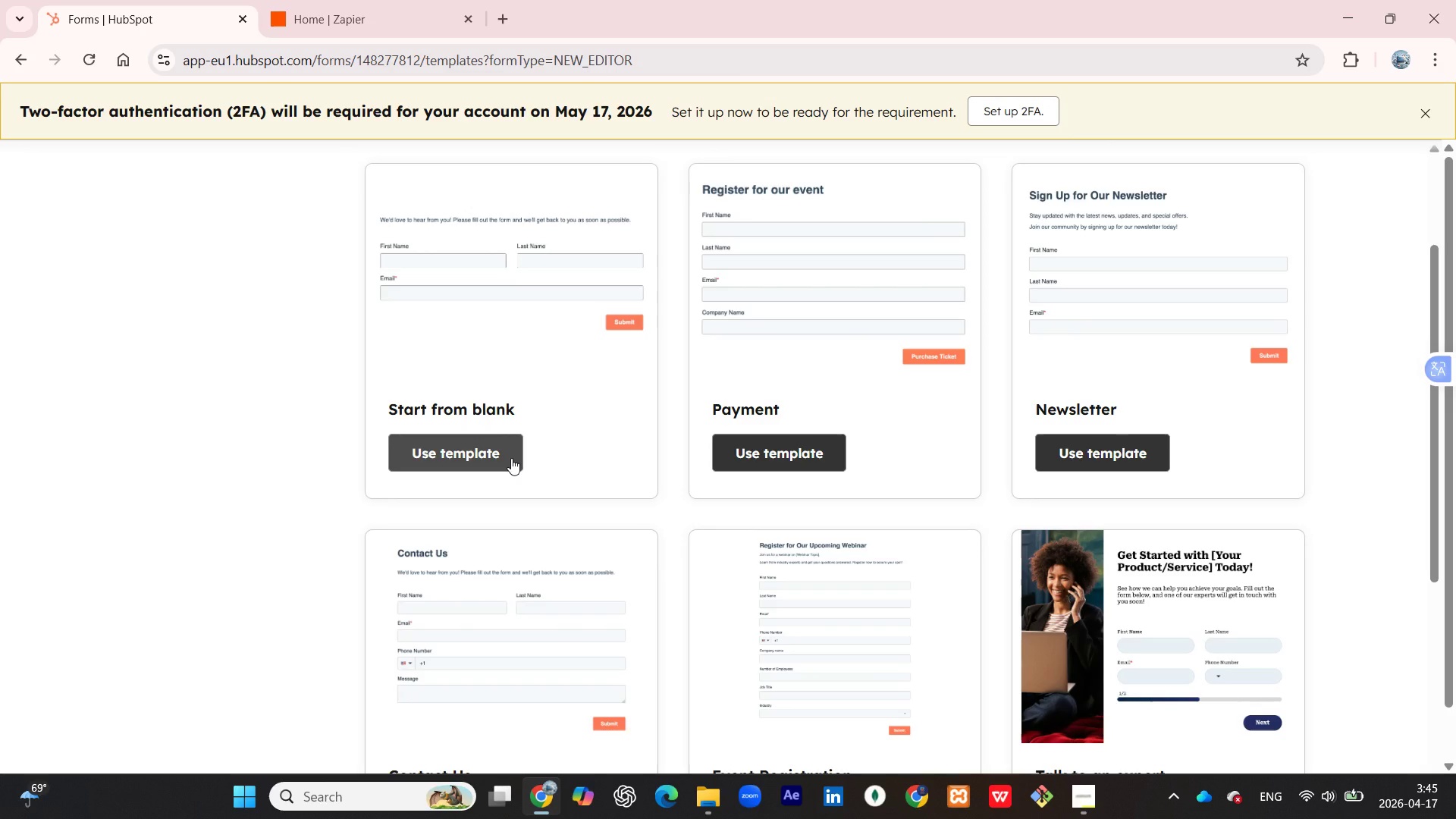 
wait(8.73)
 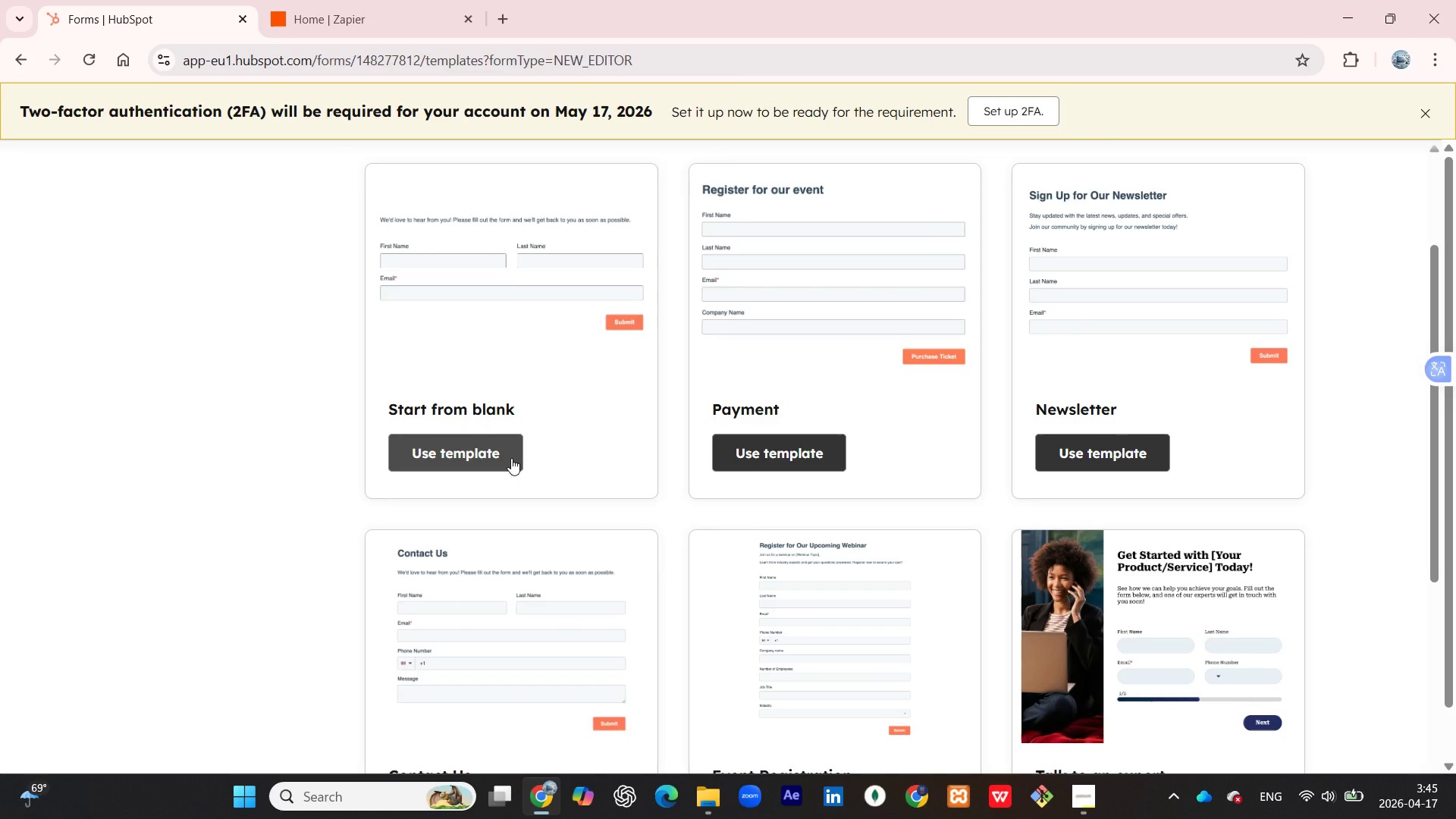 
left_click([731, 451])
 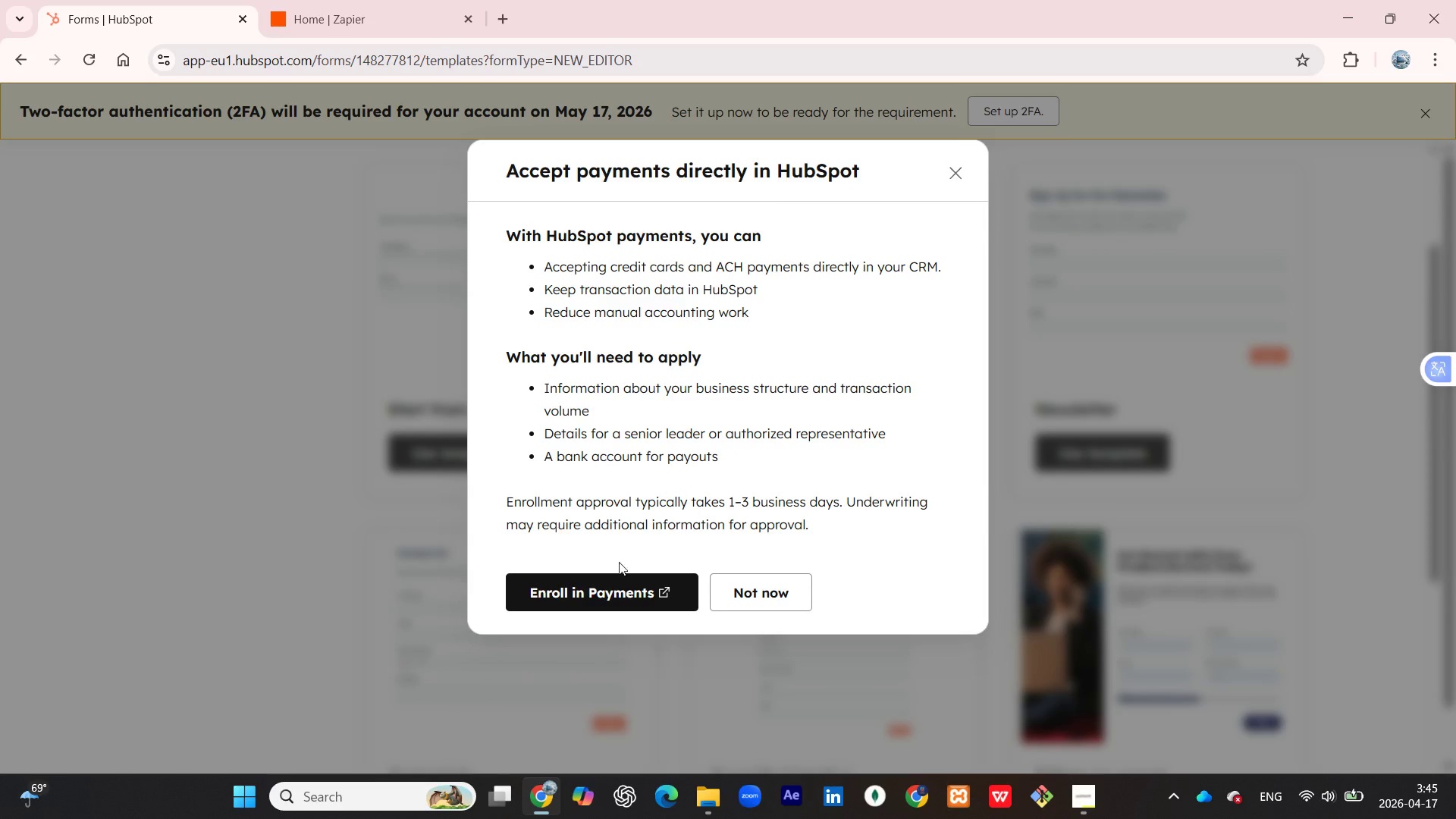 
left_click([602, 578])
 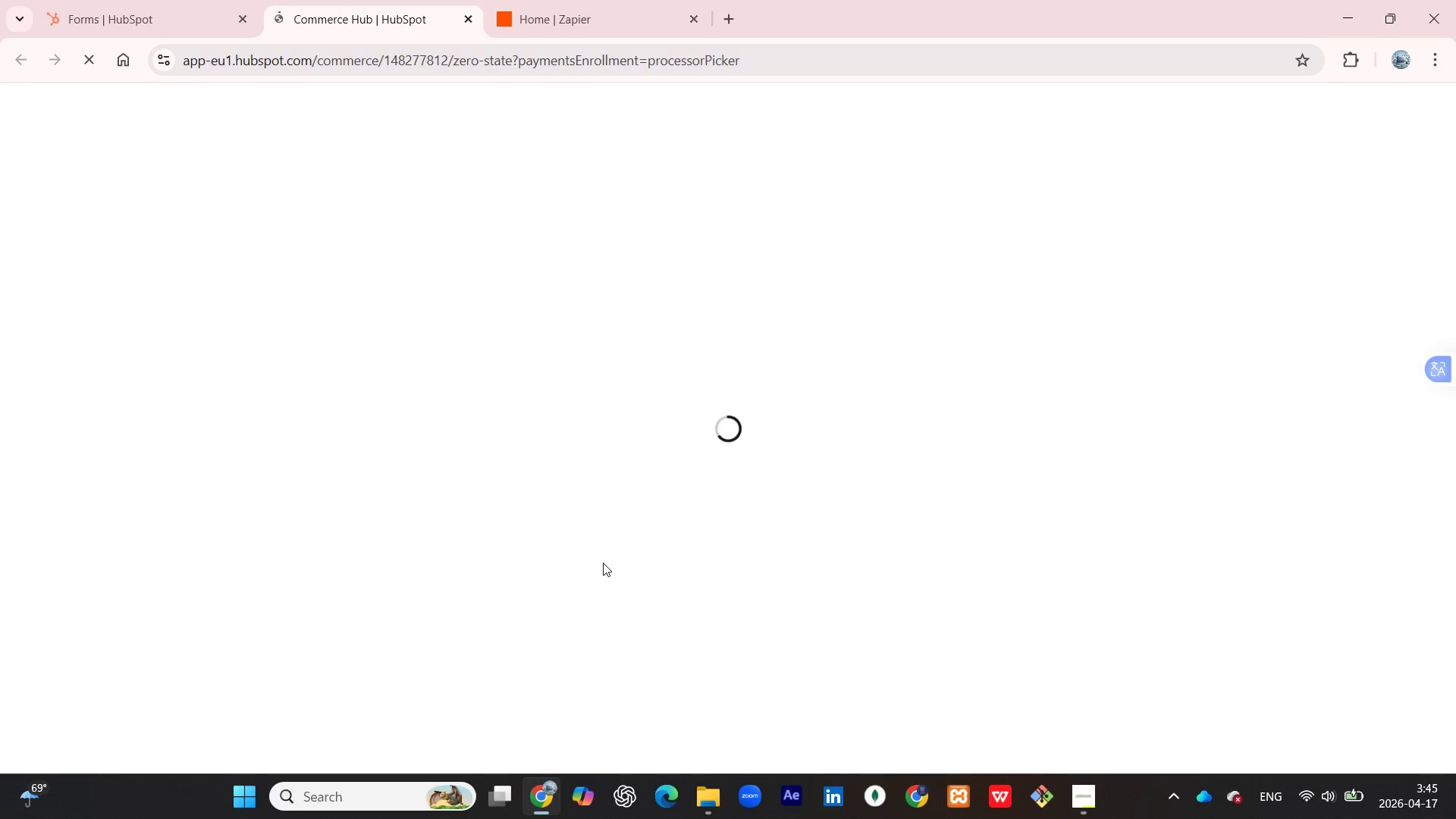 
wait(11.98)
 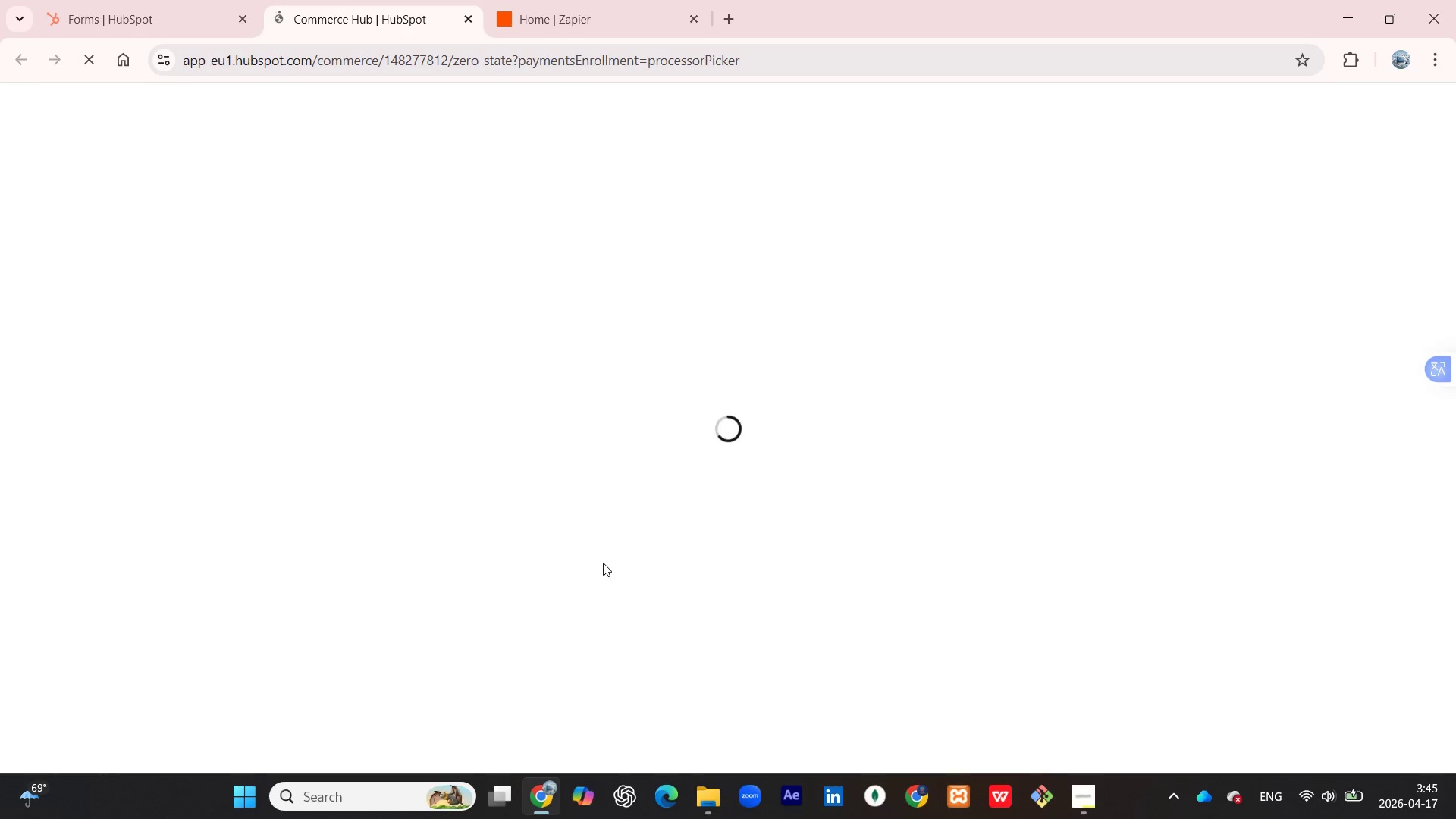 
scroll: coordinate [748, 494], scroll_direction: down, amount: 9.0
 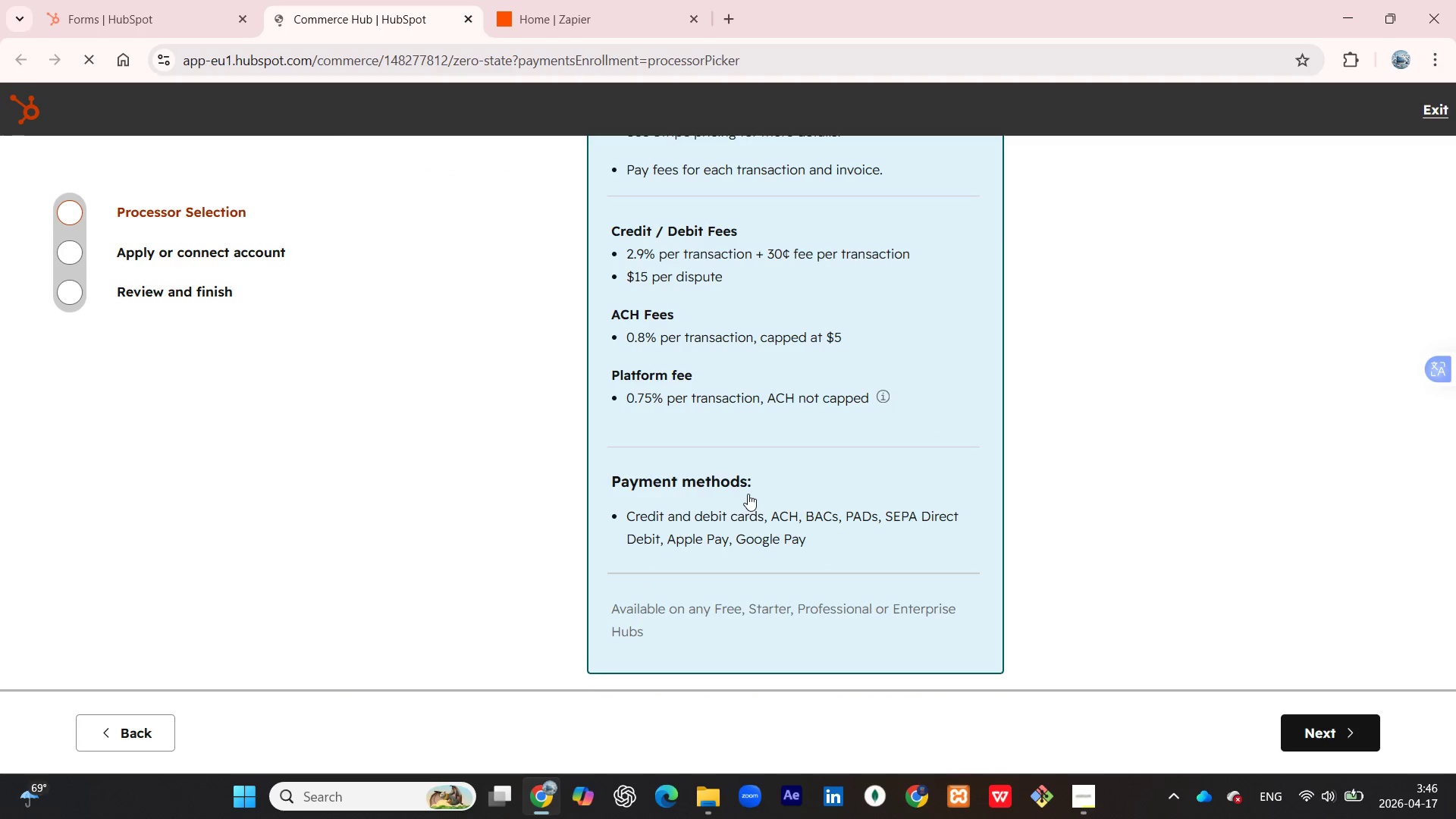 
scroll: coordinate [748, 494], scroll_direction: up, amount: 9.0
 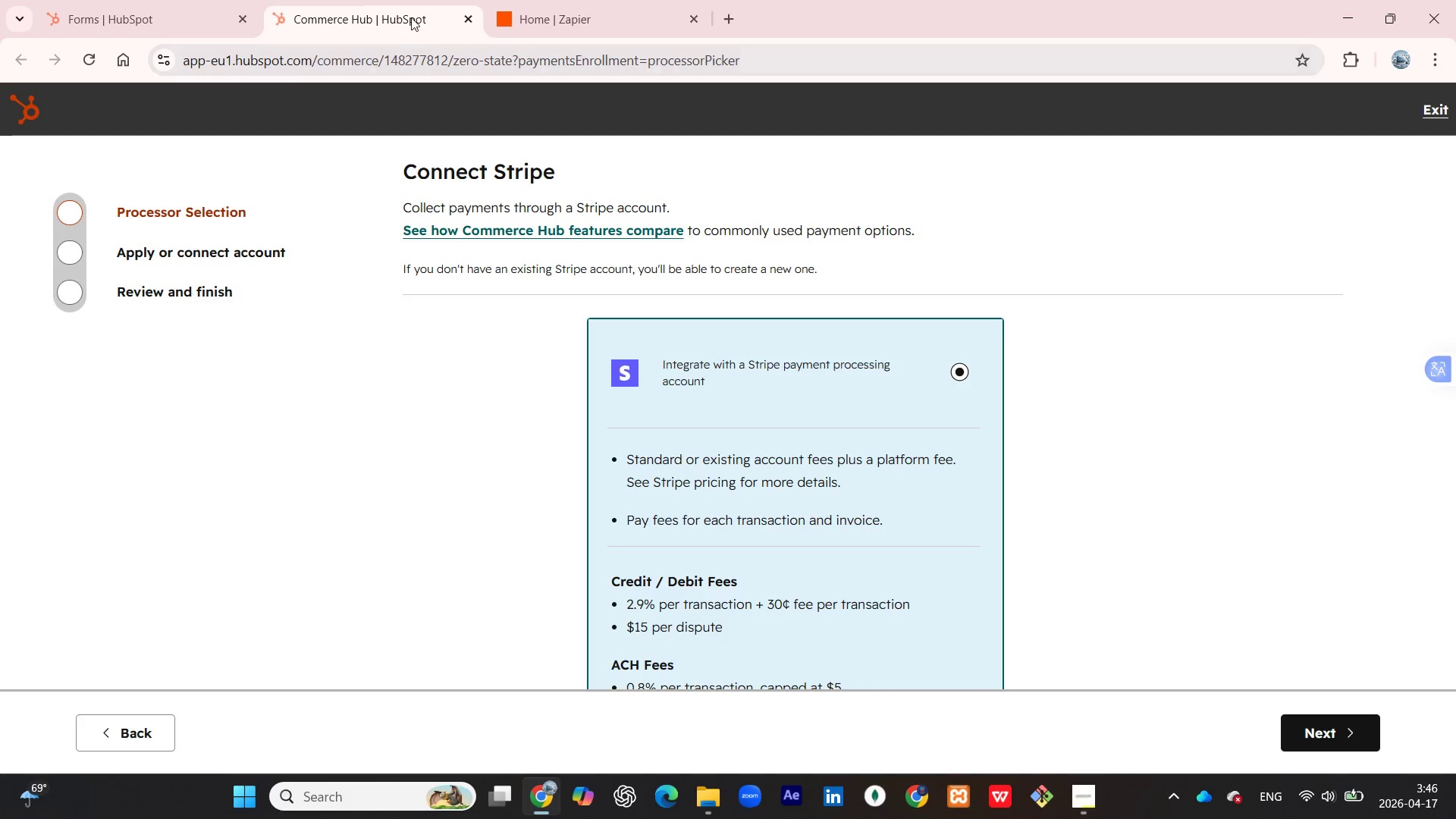 
left_click([177, 0])
 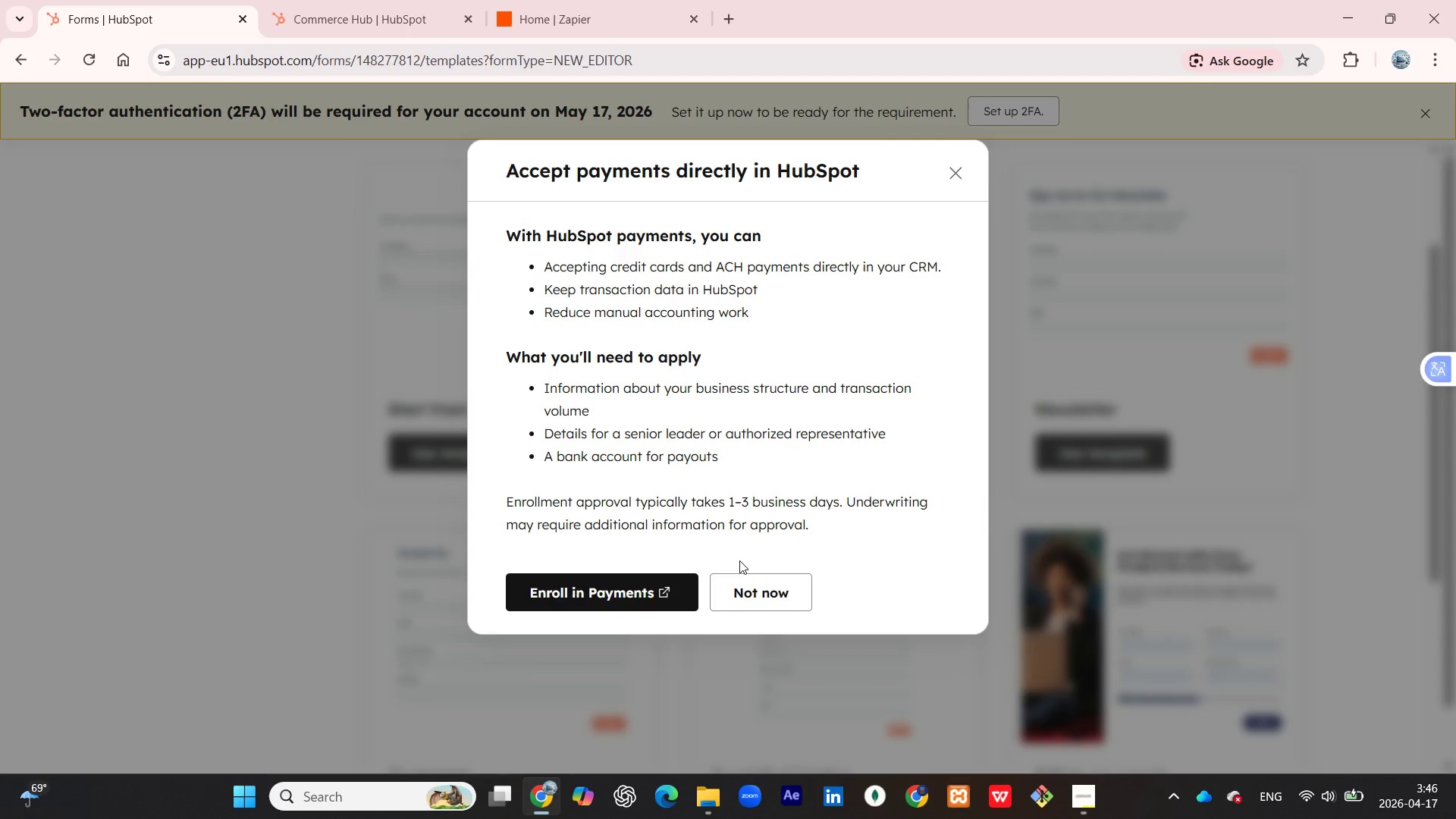 
left_click([741, 586])
 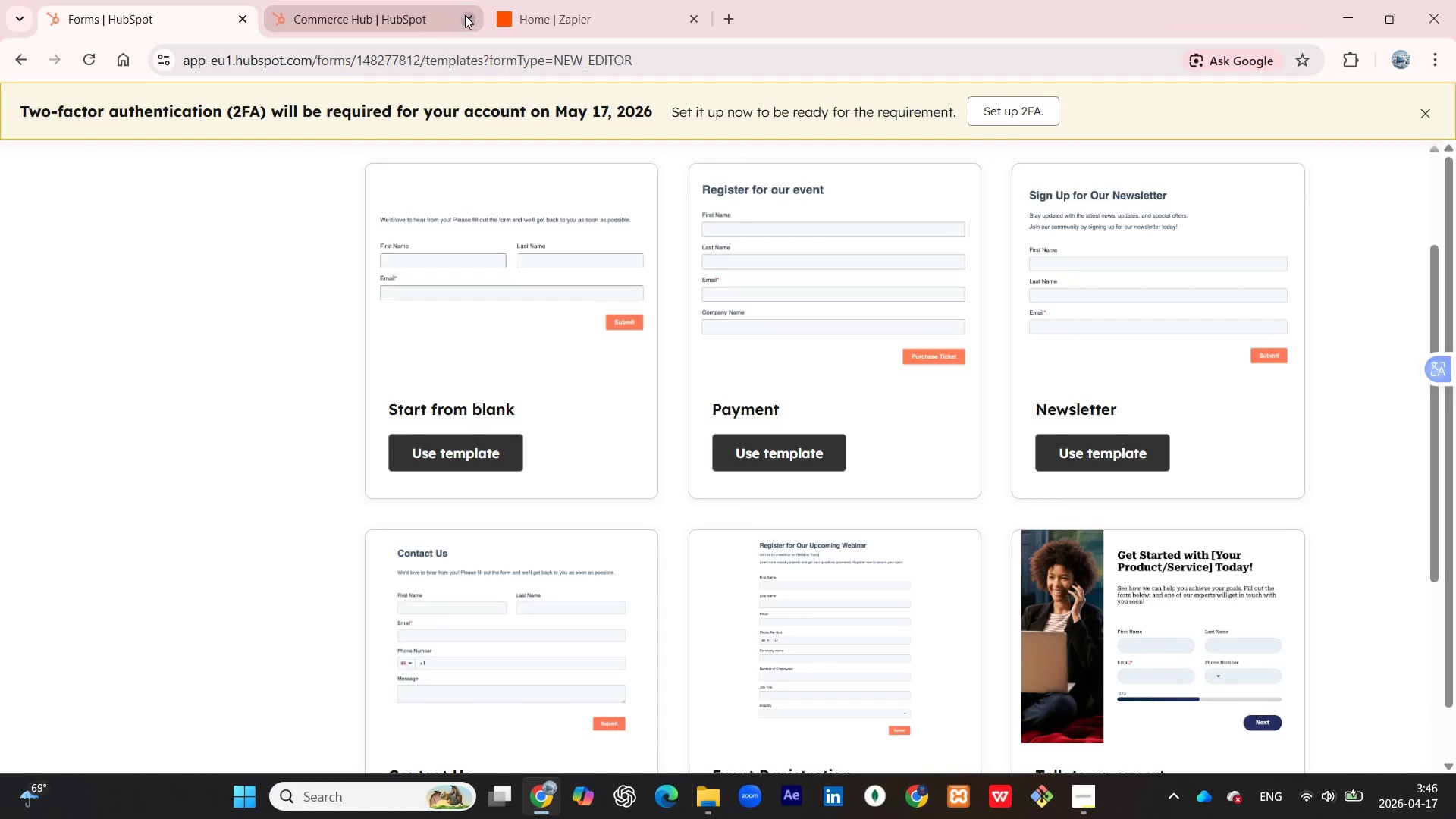 
left_click([465, 15])
 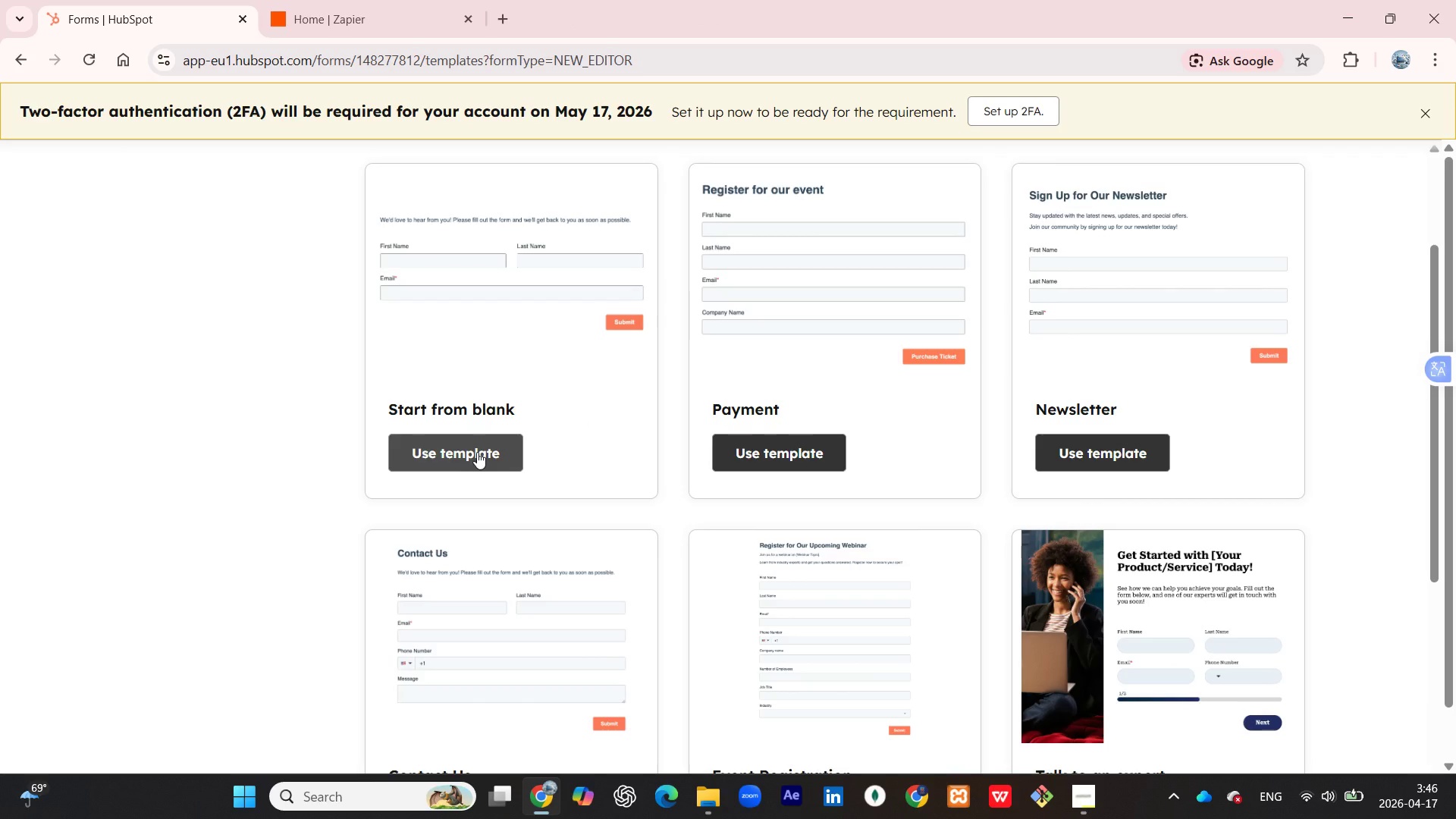 
left_click([477, 452])
 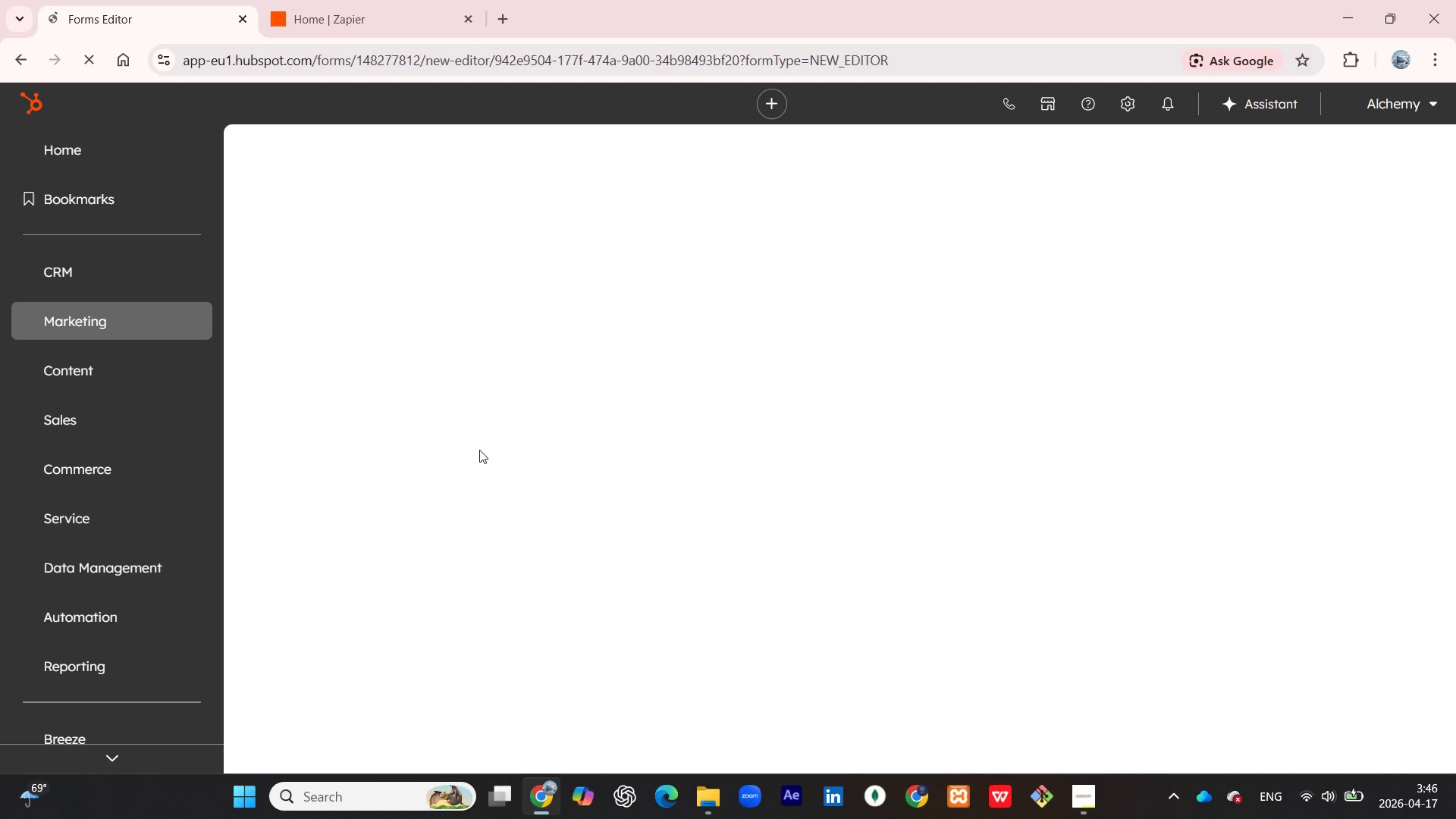 
wait(8.12)
 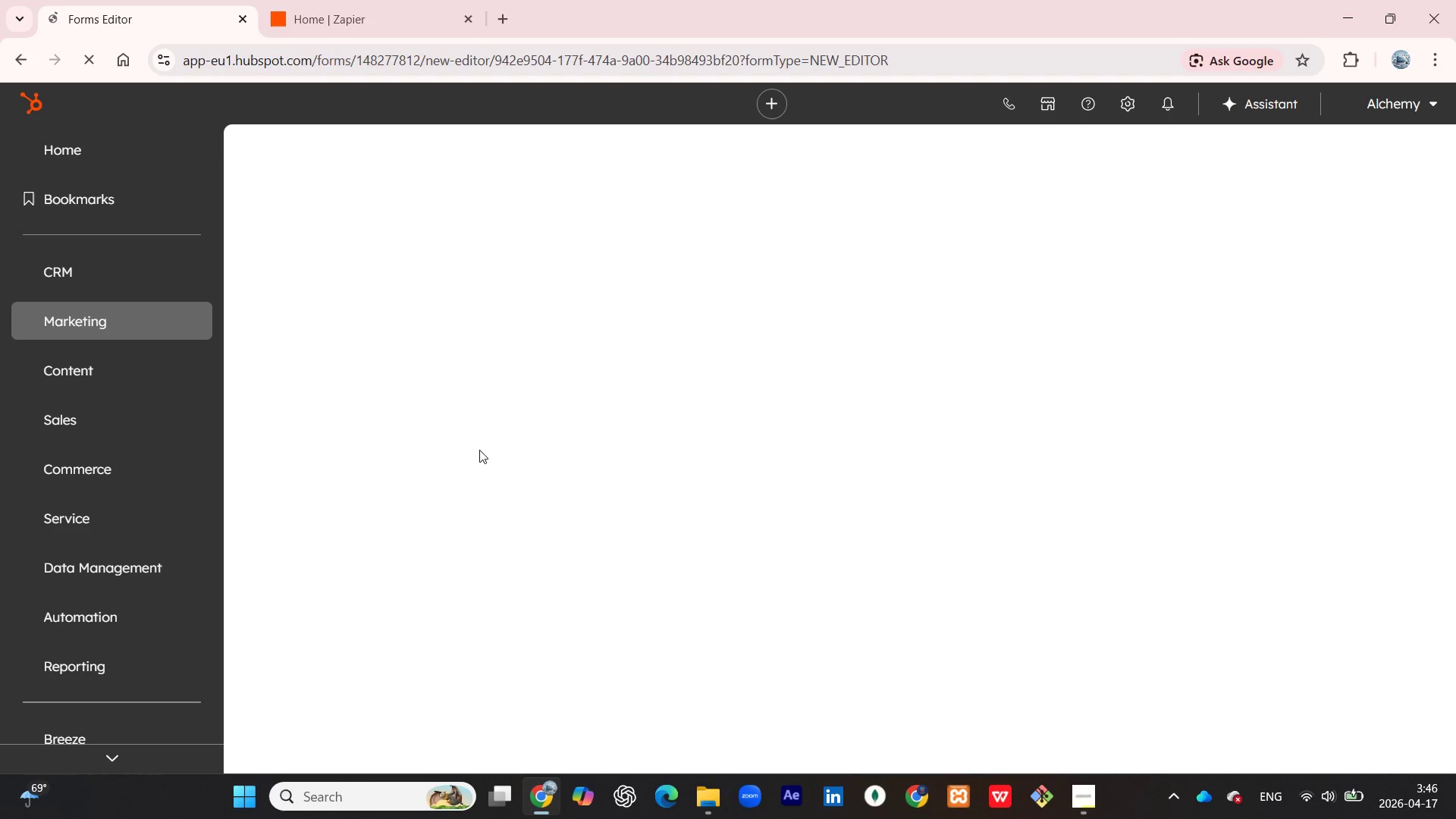 
left_click([614, 111])
 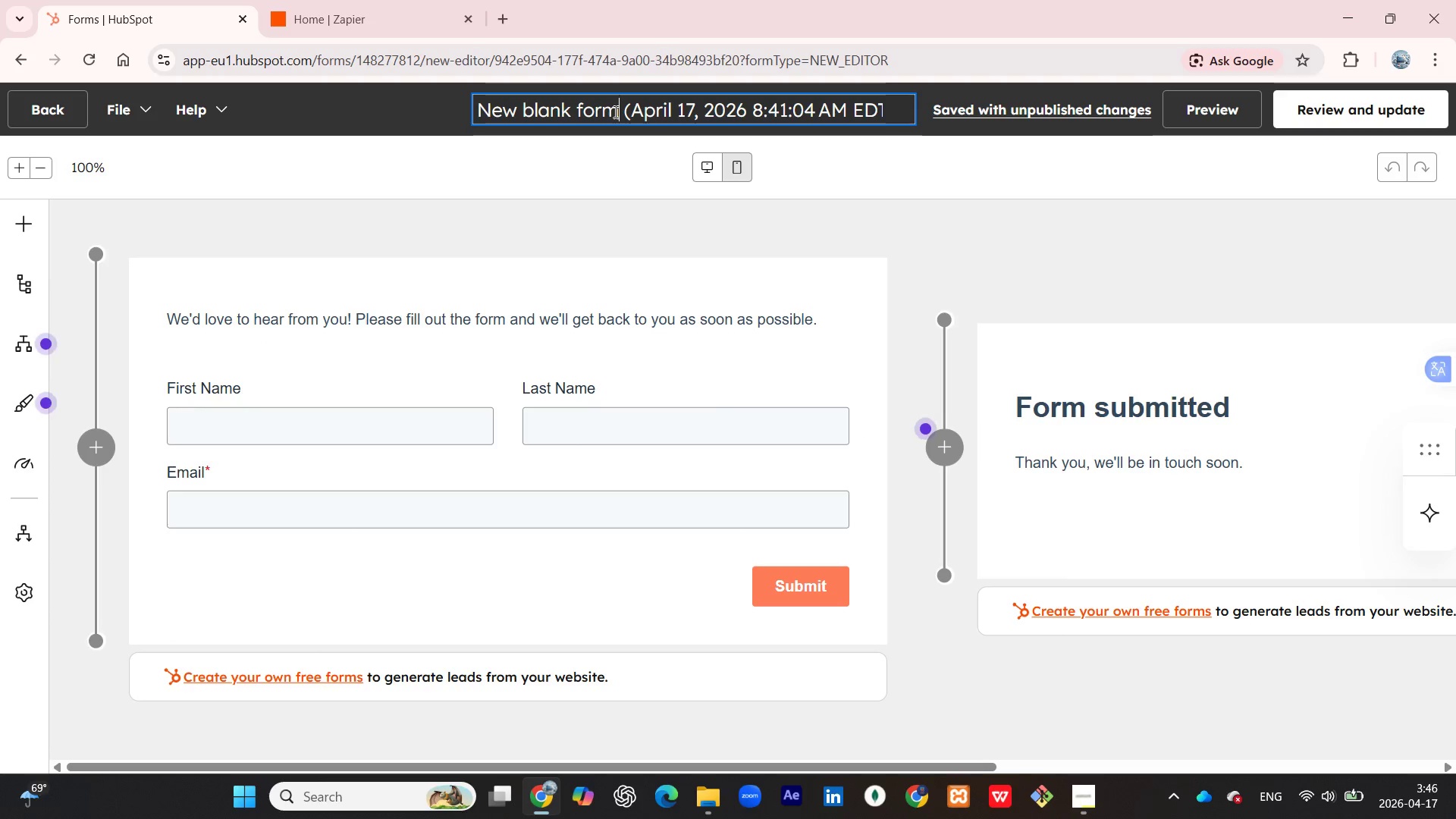 
key(Control+ControlLeft)
 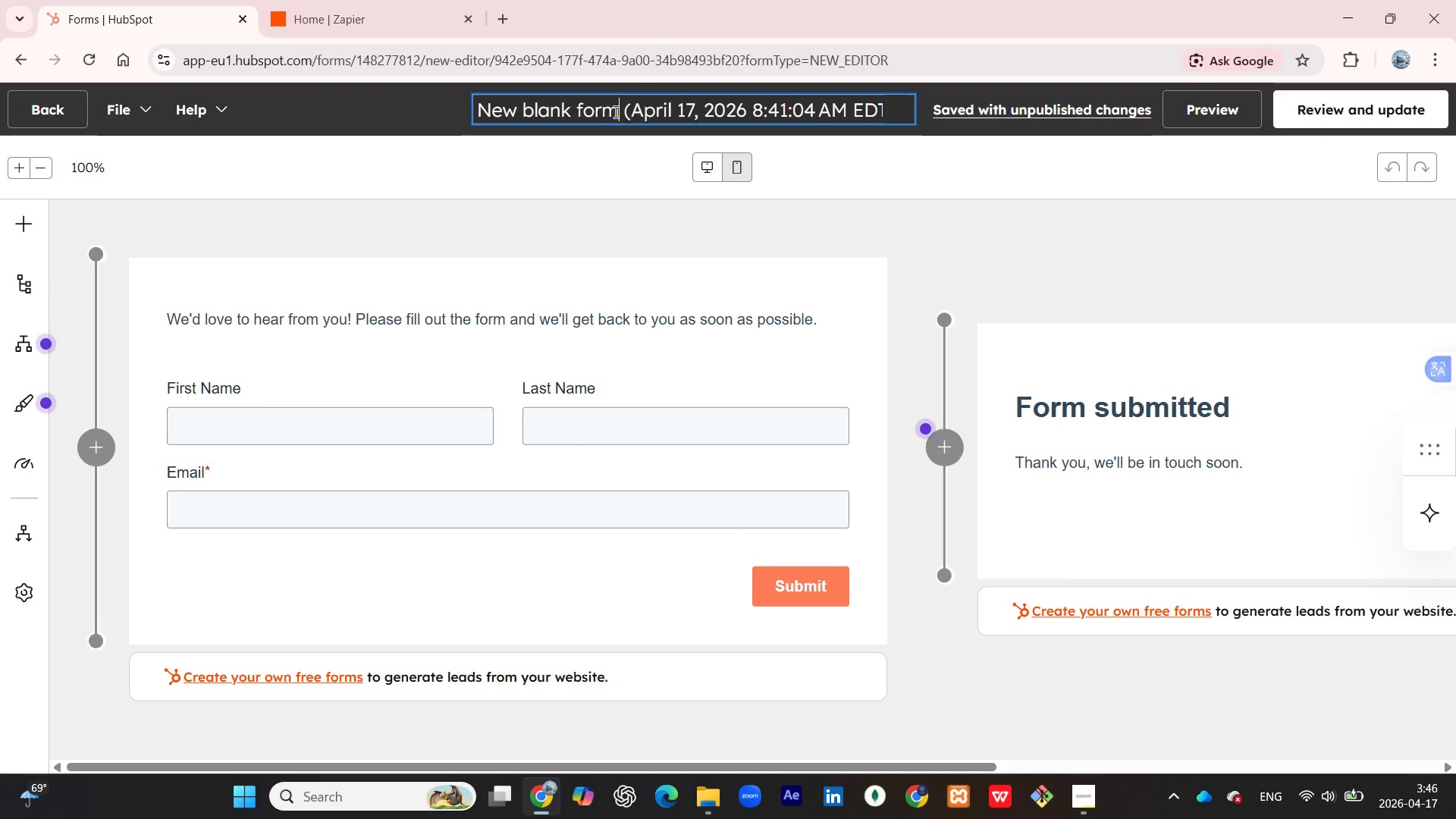 
key(Control+A)
 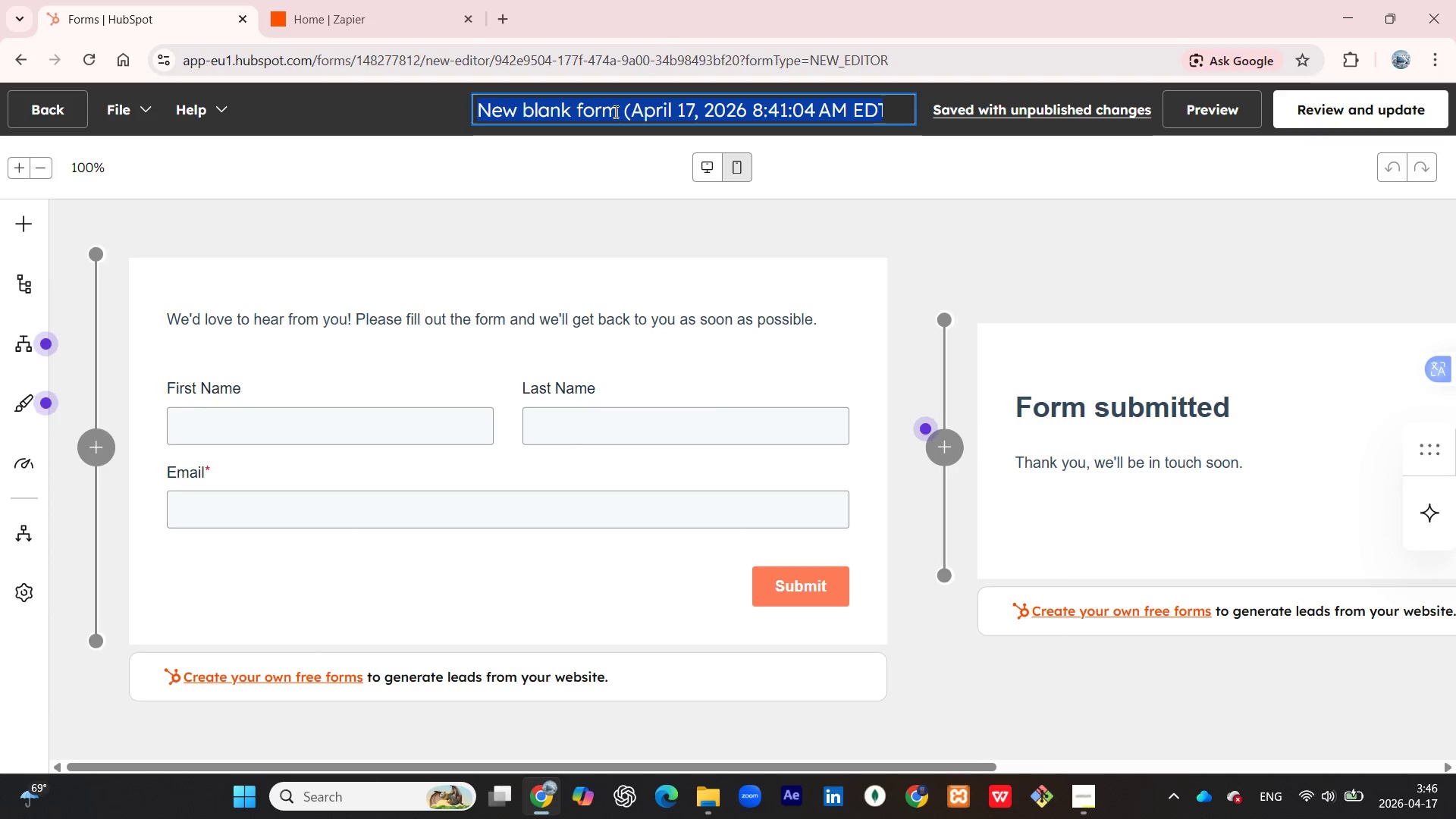 
type(Incident Report)
 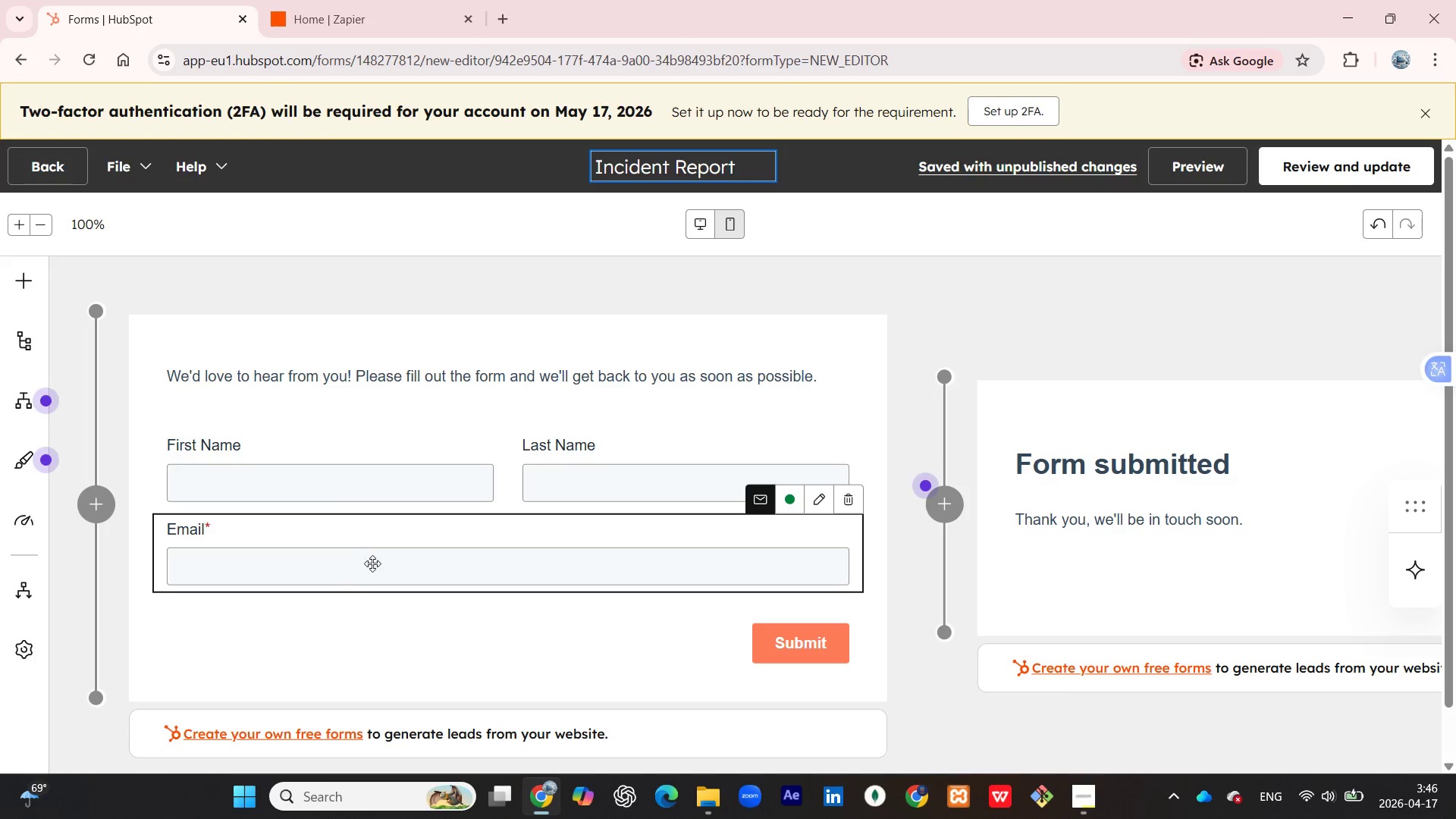 
left_click([394, 604])
 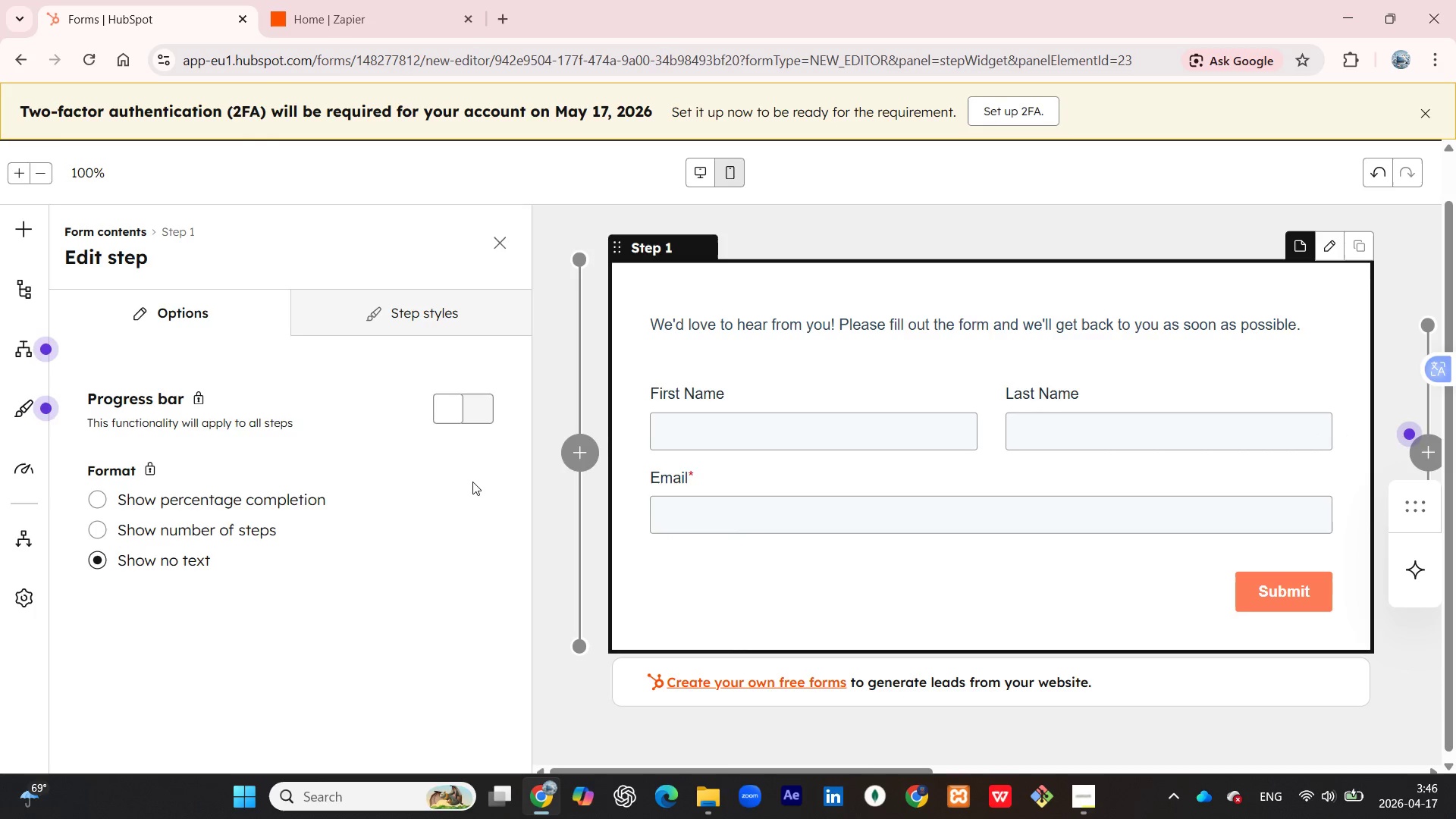 
wait(11.72)
 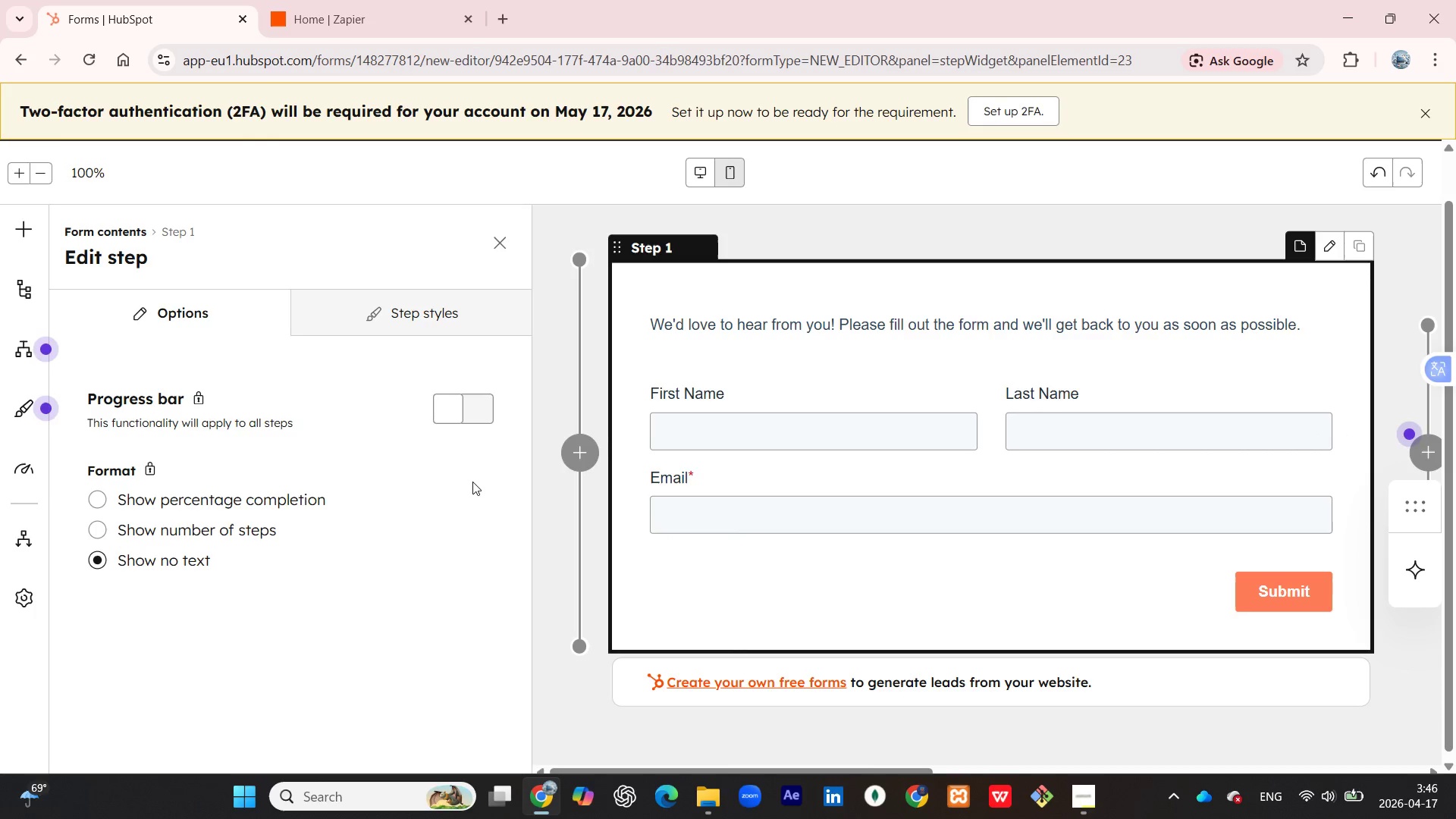 
left_click([425, 319])
 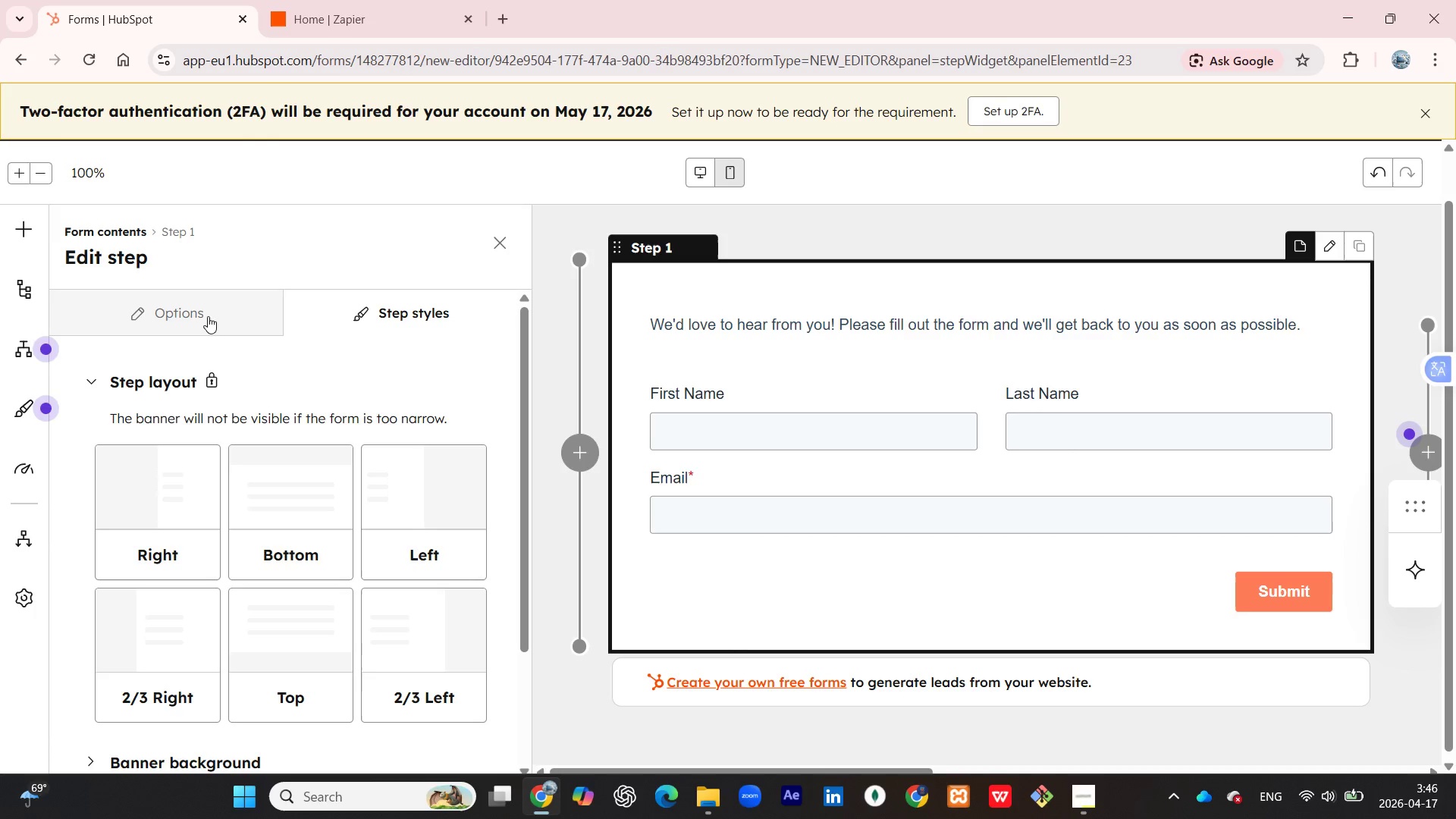 
left_click([191, 309])
 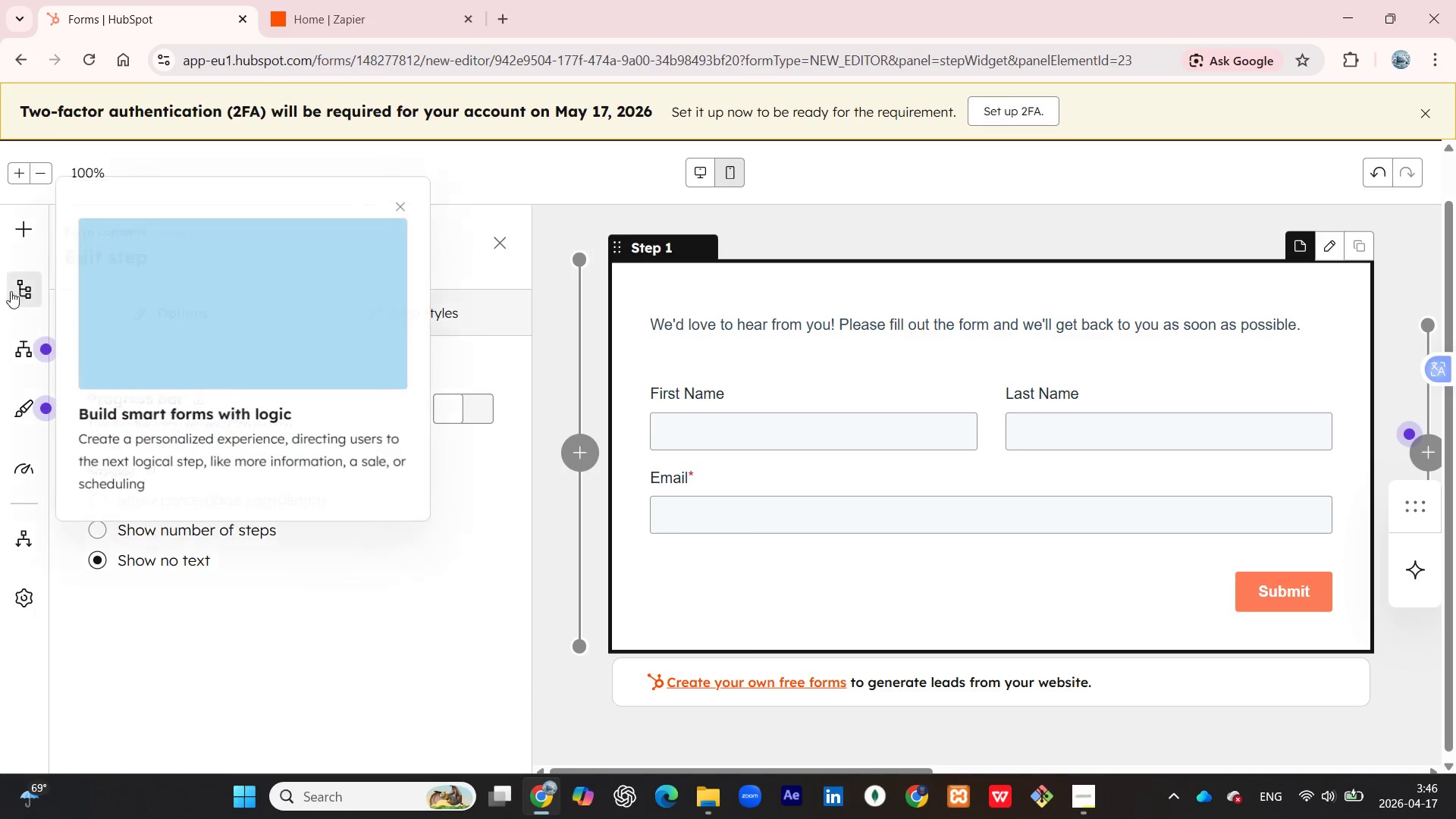 
left_click([24, 237])
 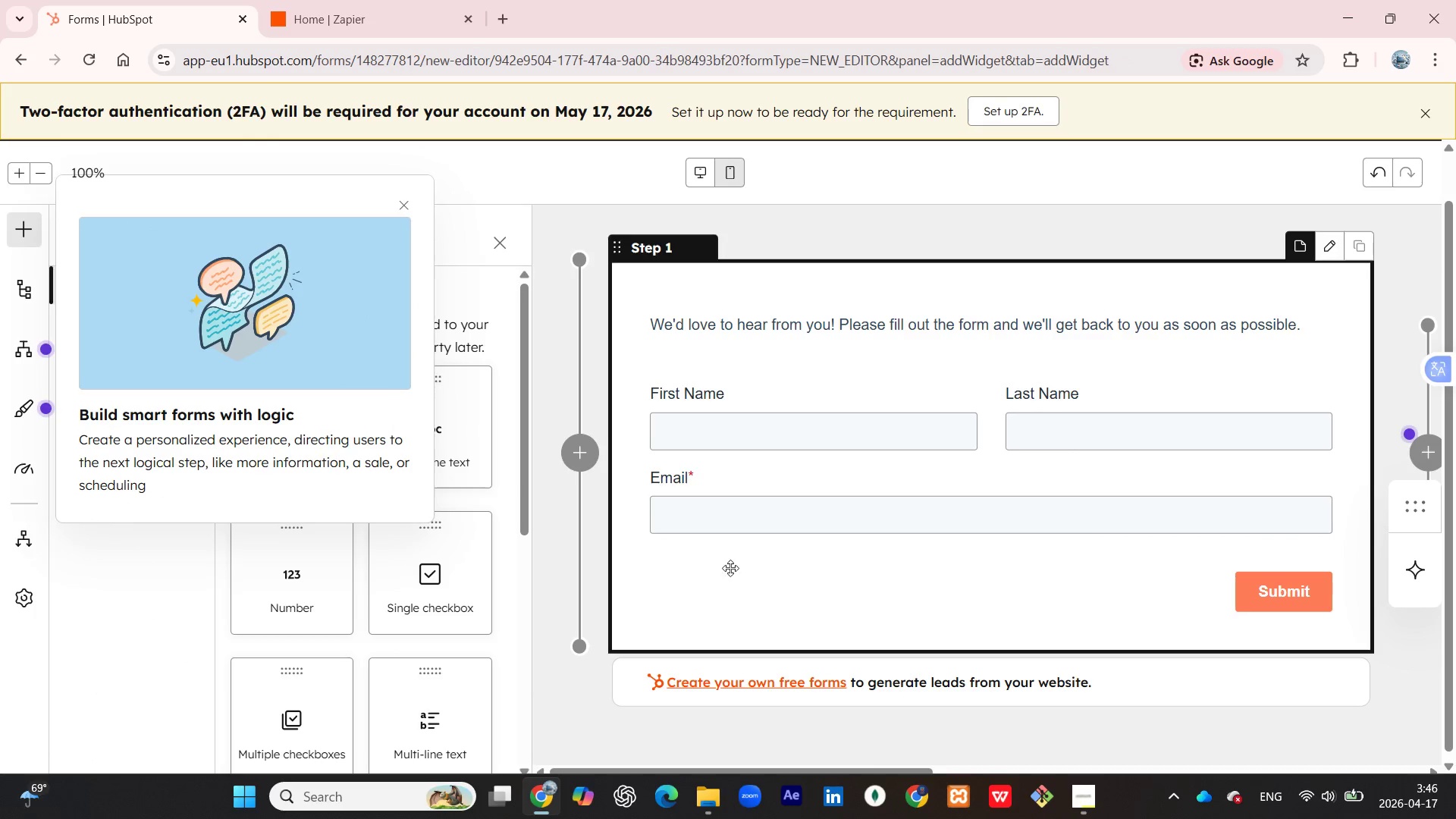 
left_click([726, 586])
 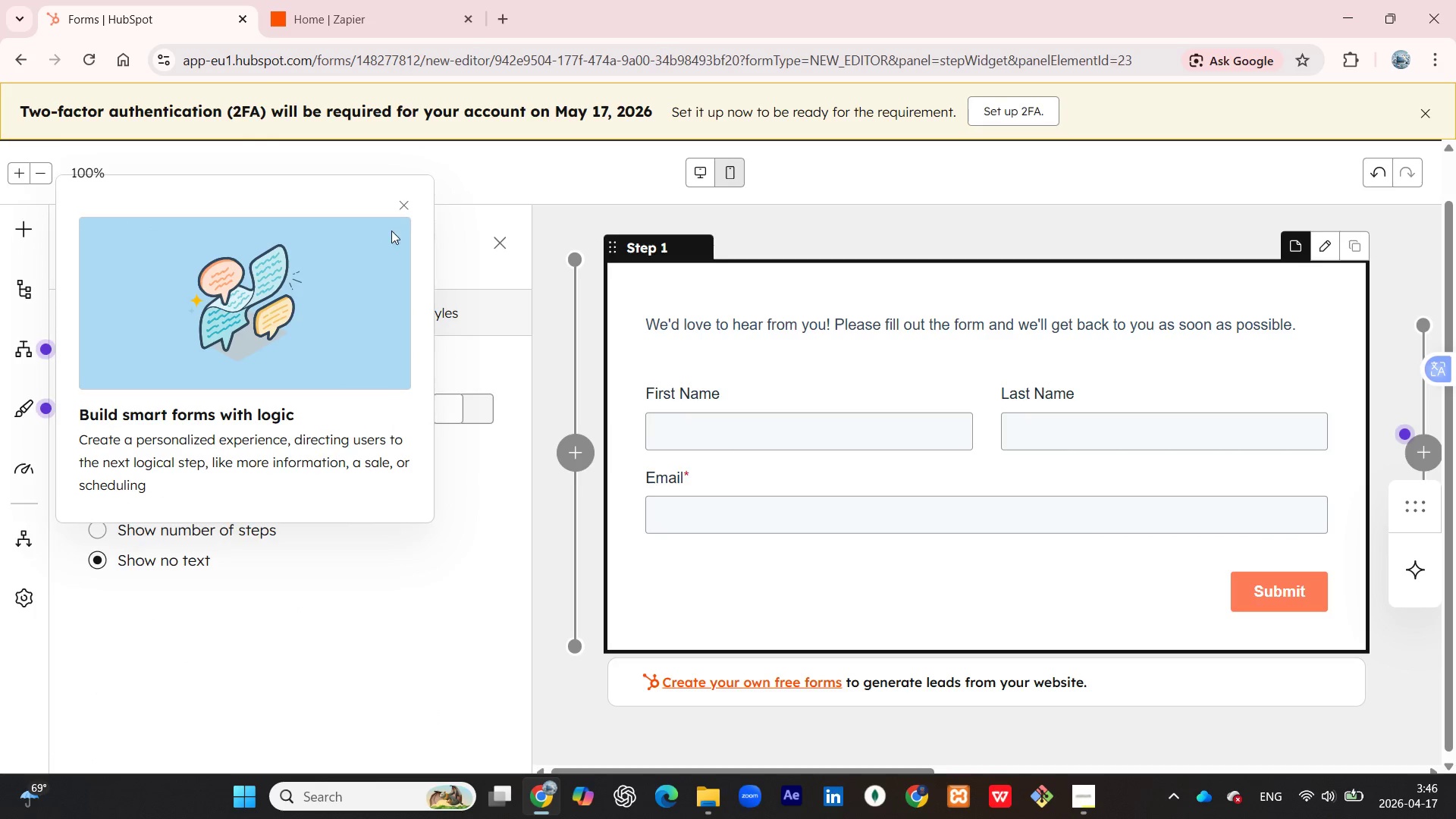 
left_click([410, 197])
 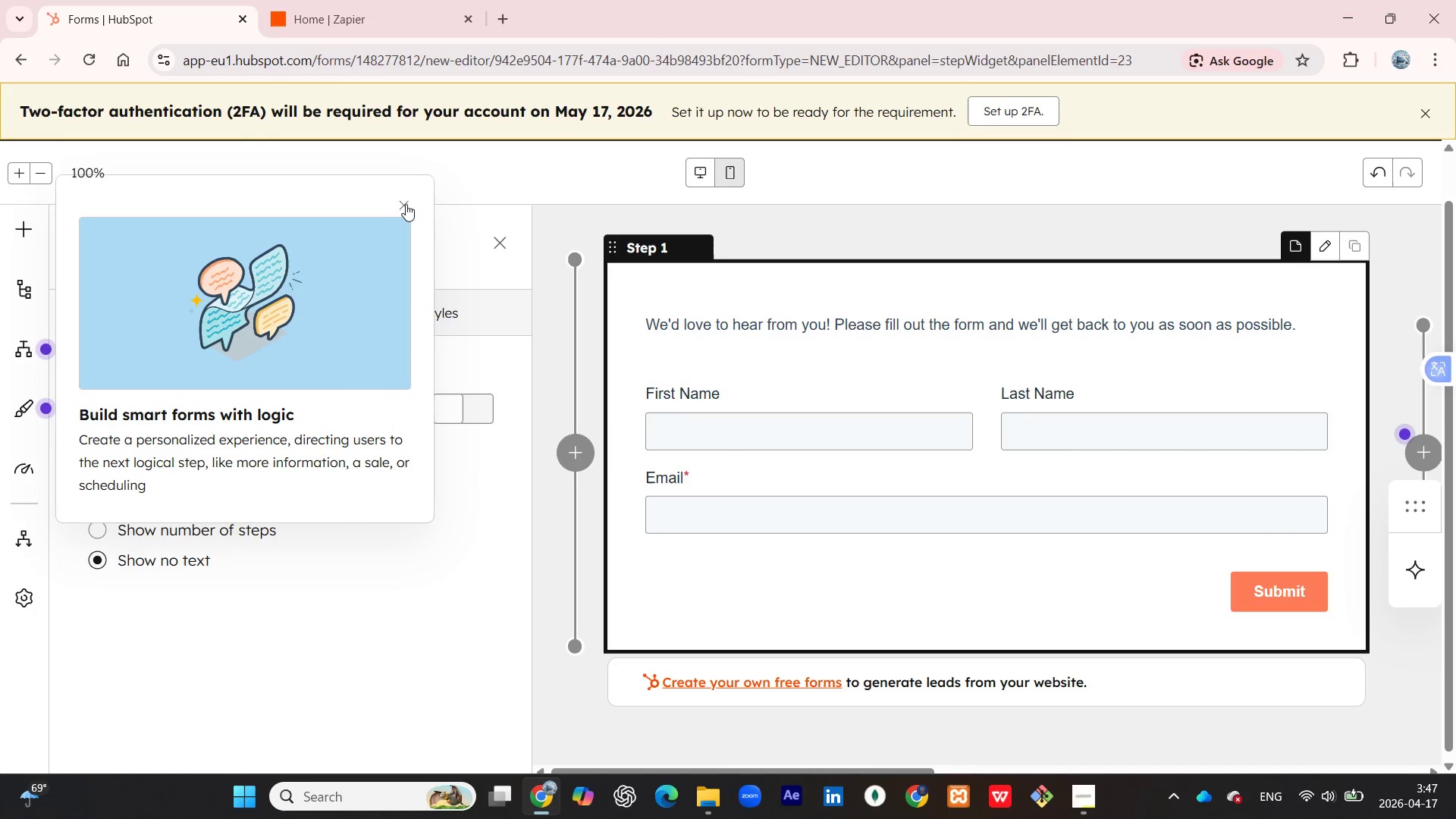 
left_click([405, 205])
 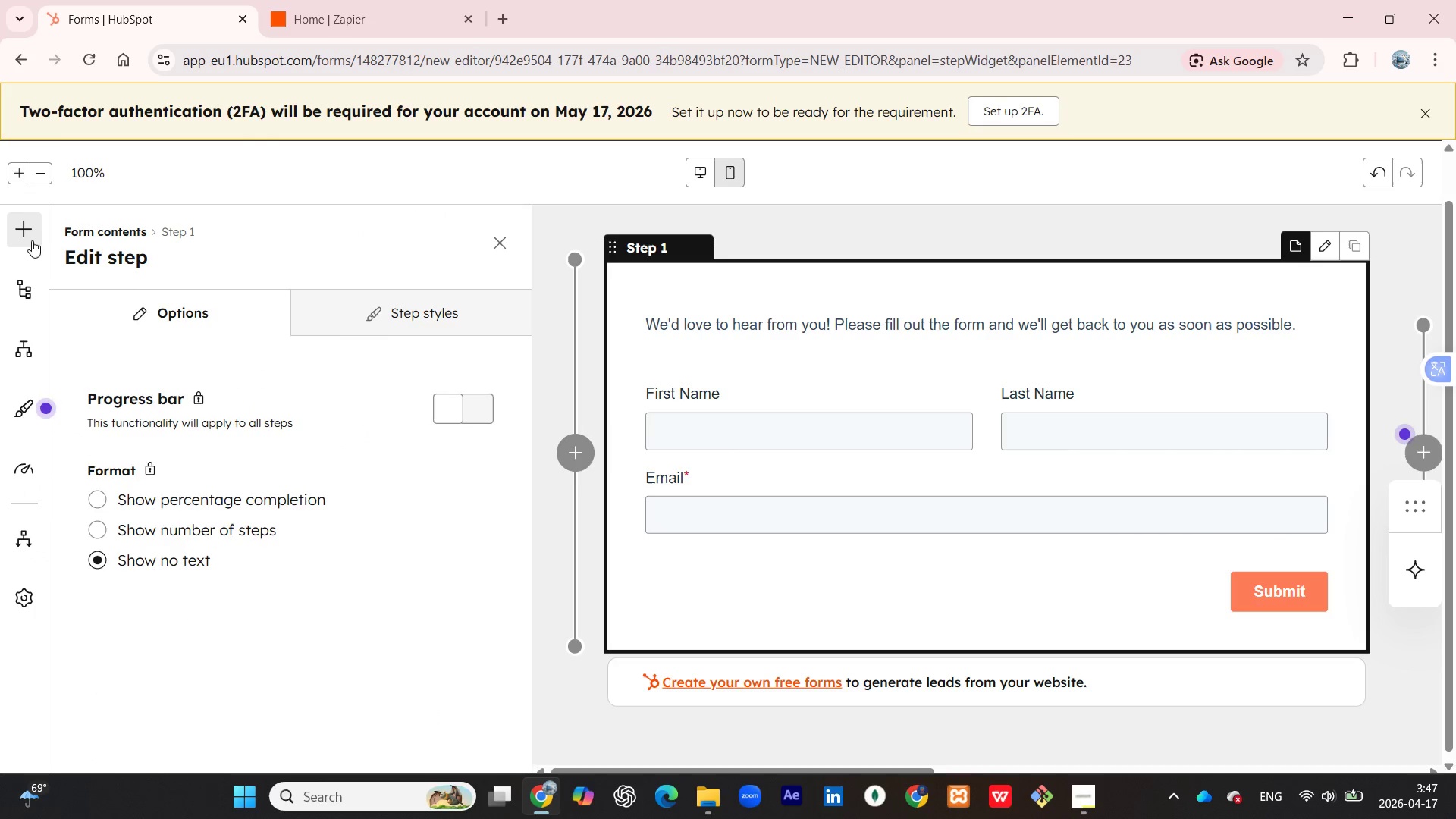 
left_click([28, 236])
 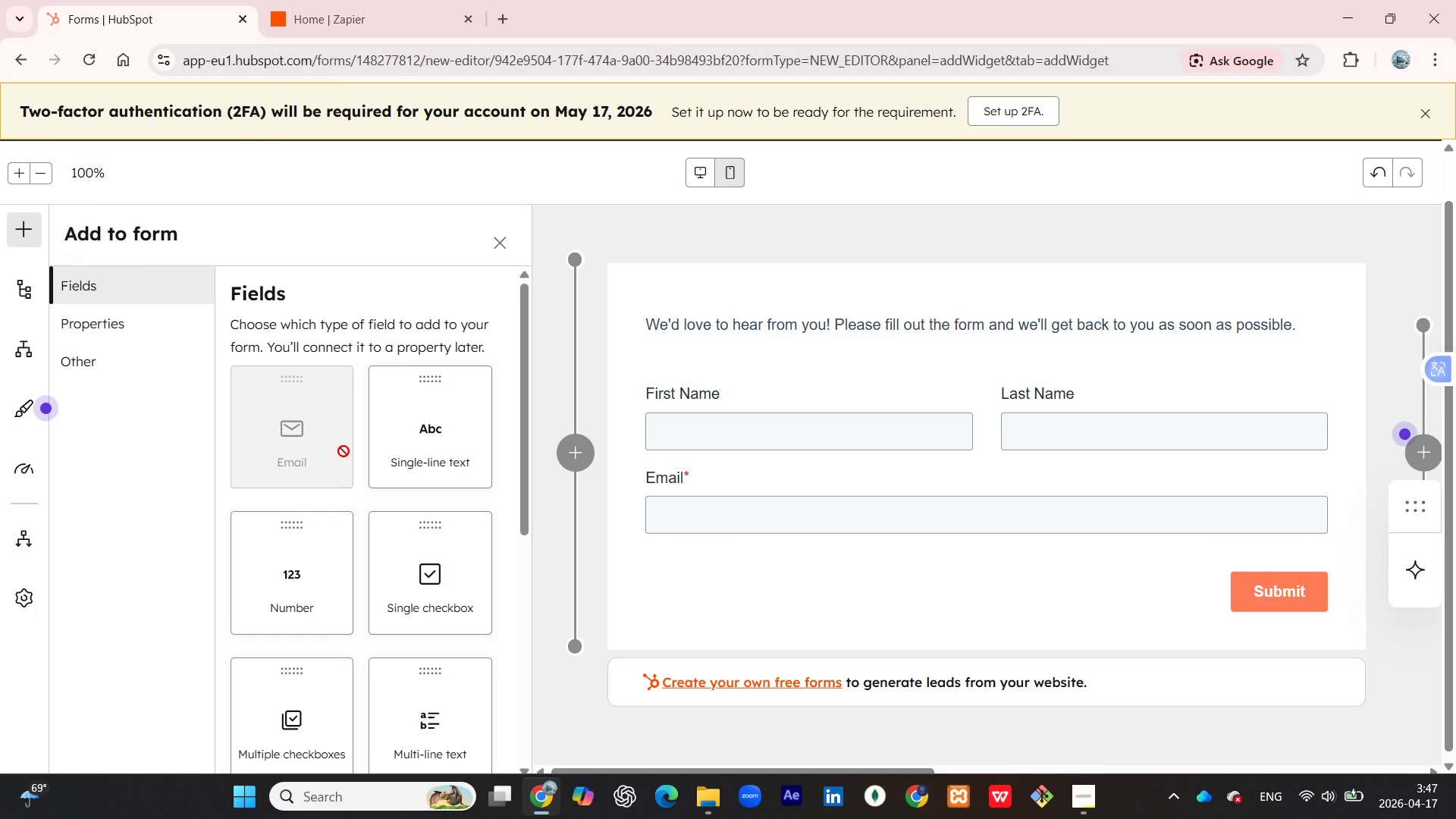 
scroll: coordinate [387, 460], scroll_direction: down, amount: 4.0
 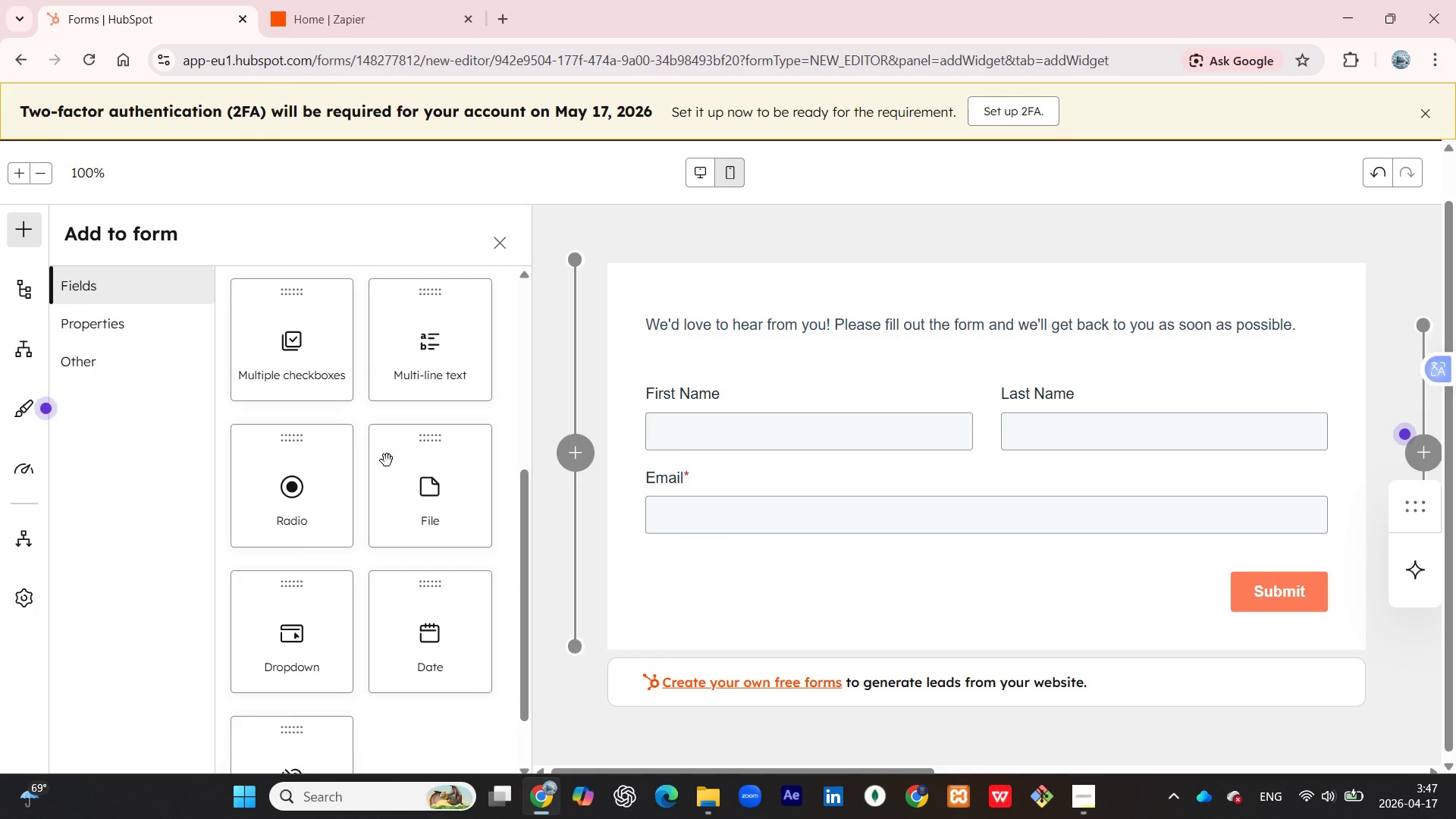 
scroll: coordinate [388, 461], scroll_direction: none, amount: 0.0
 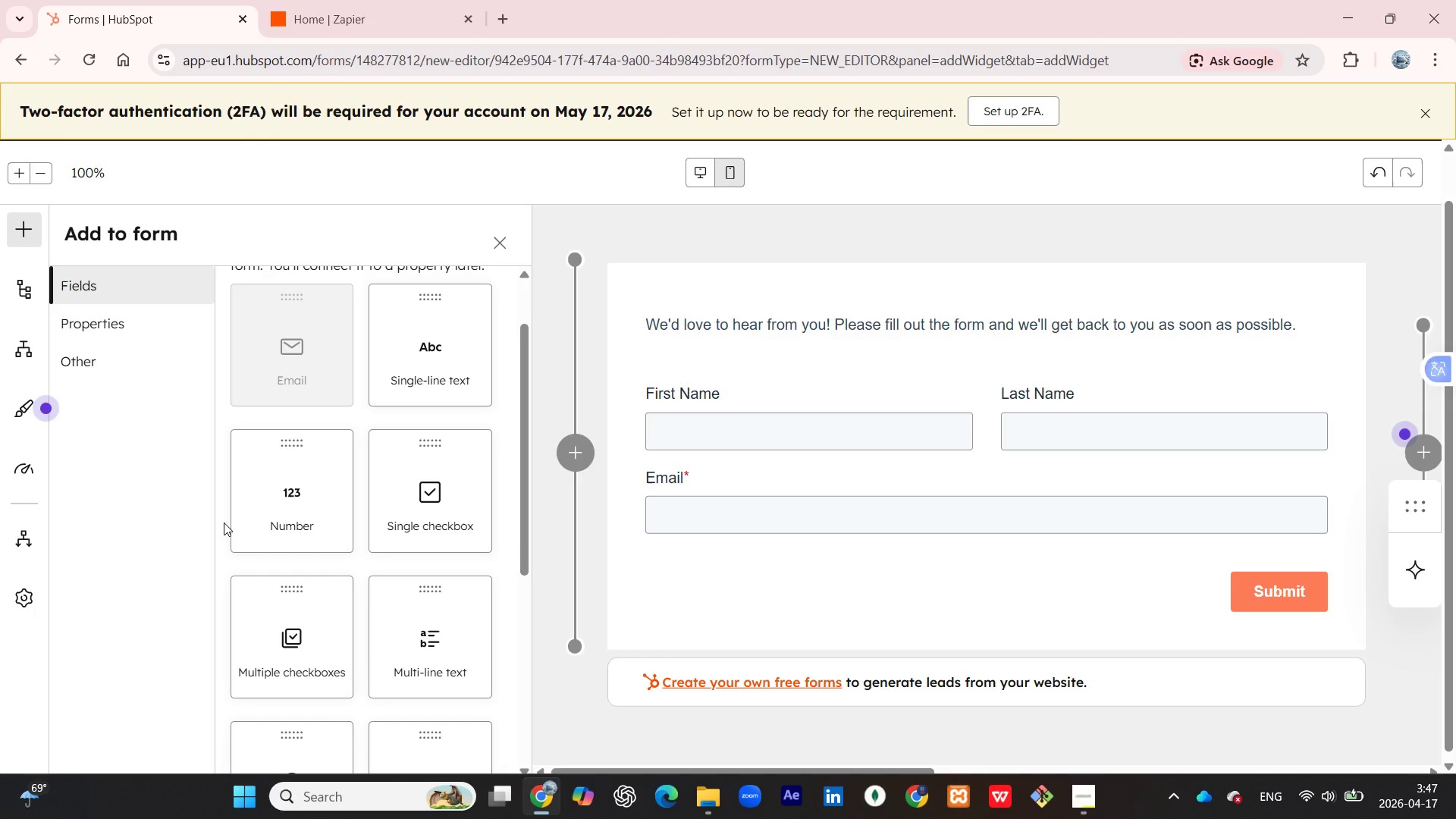 
wait(23.42)
 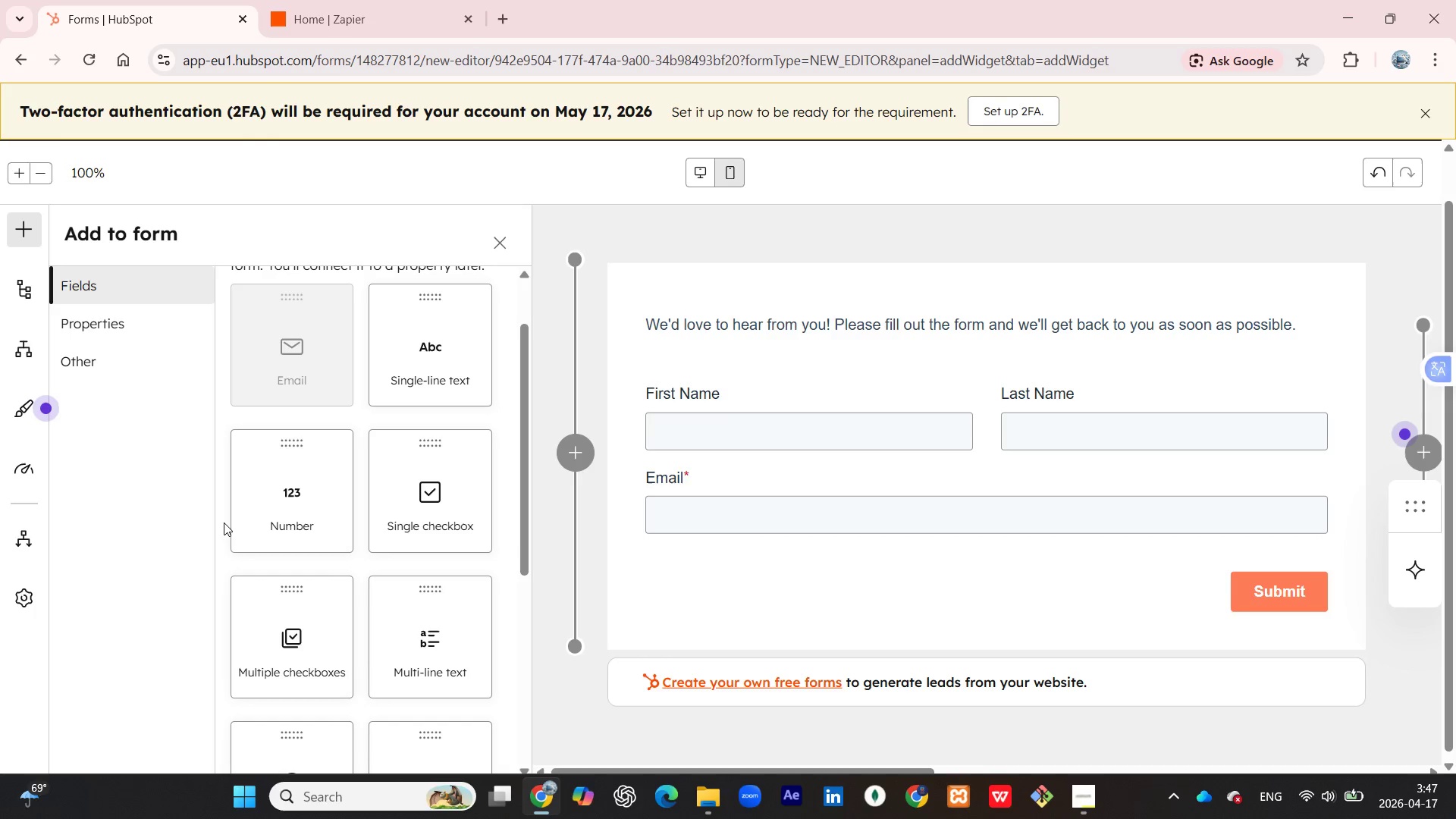 
scroll: coordinate [451, 534], scroll_direction: down, amount: 3.0
 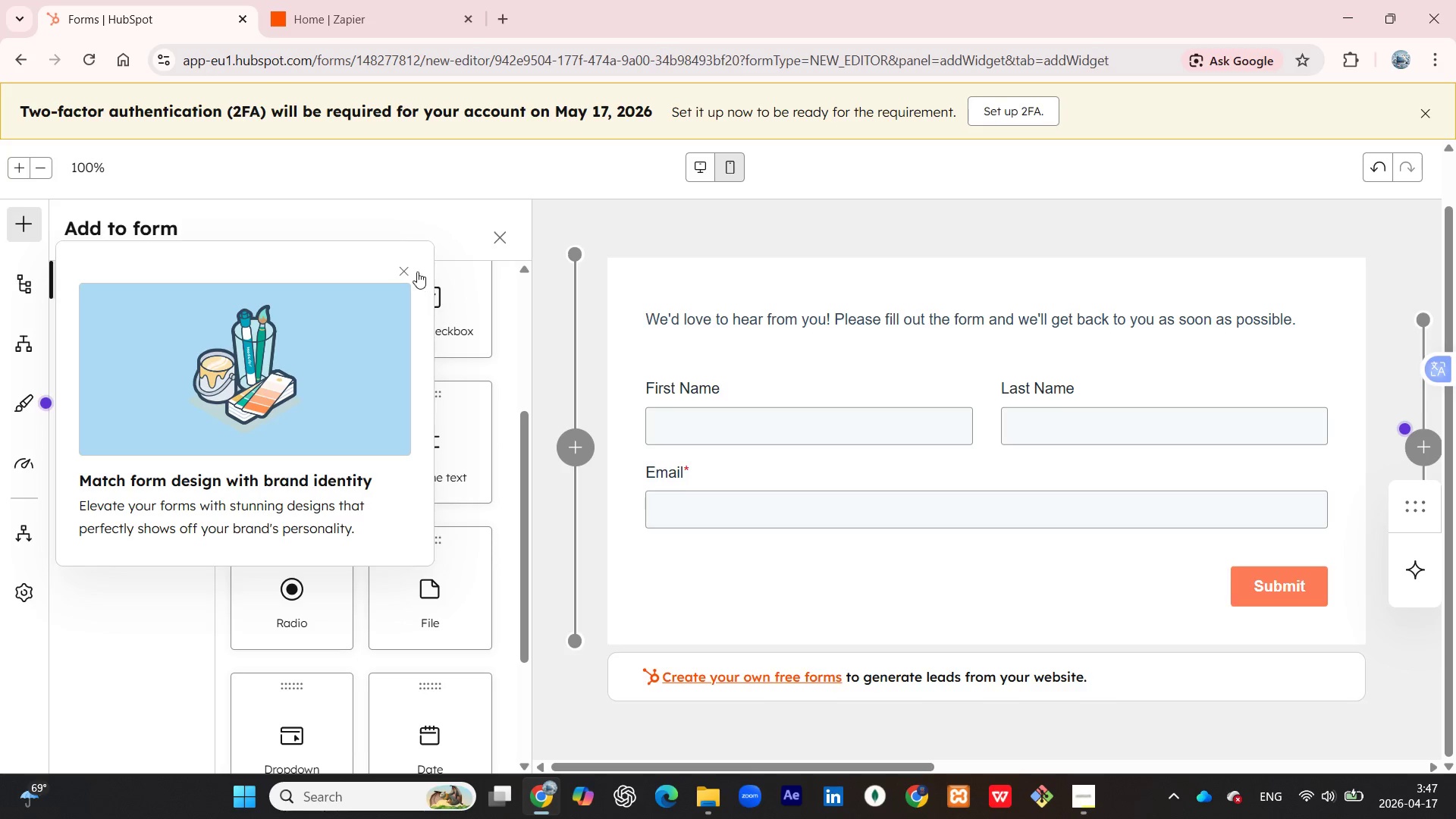 
left_click([414, 270])
 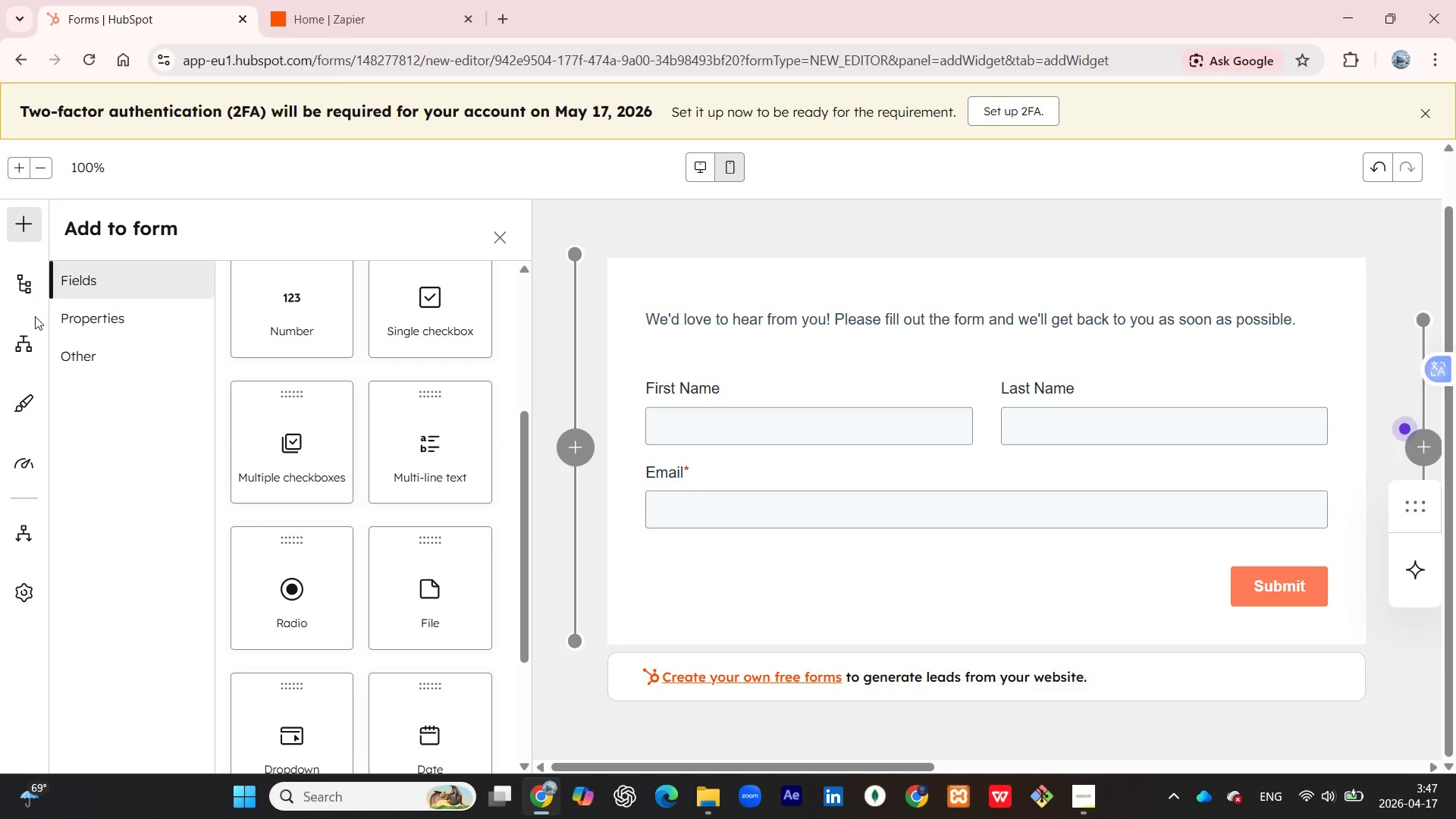 
mouse_move([15, 323])
 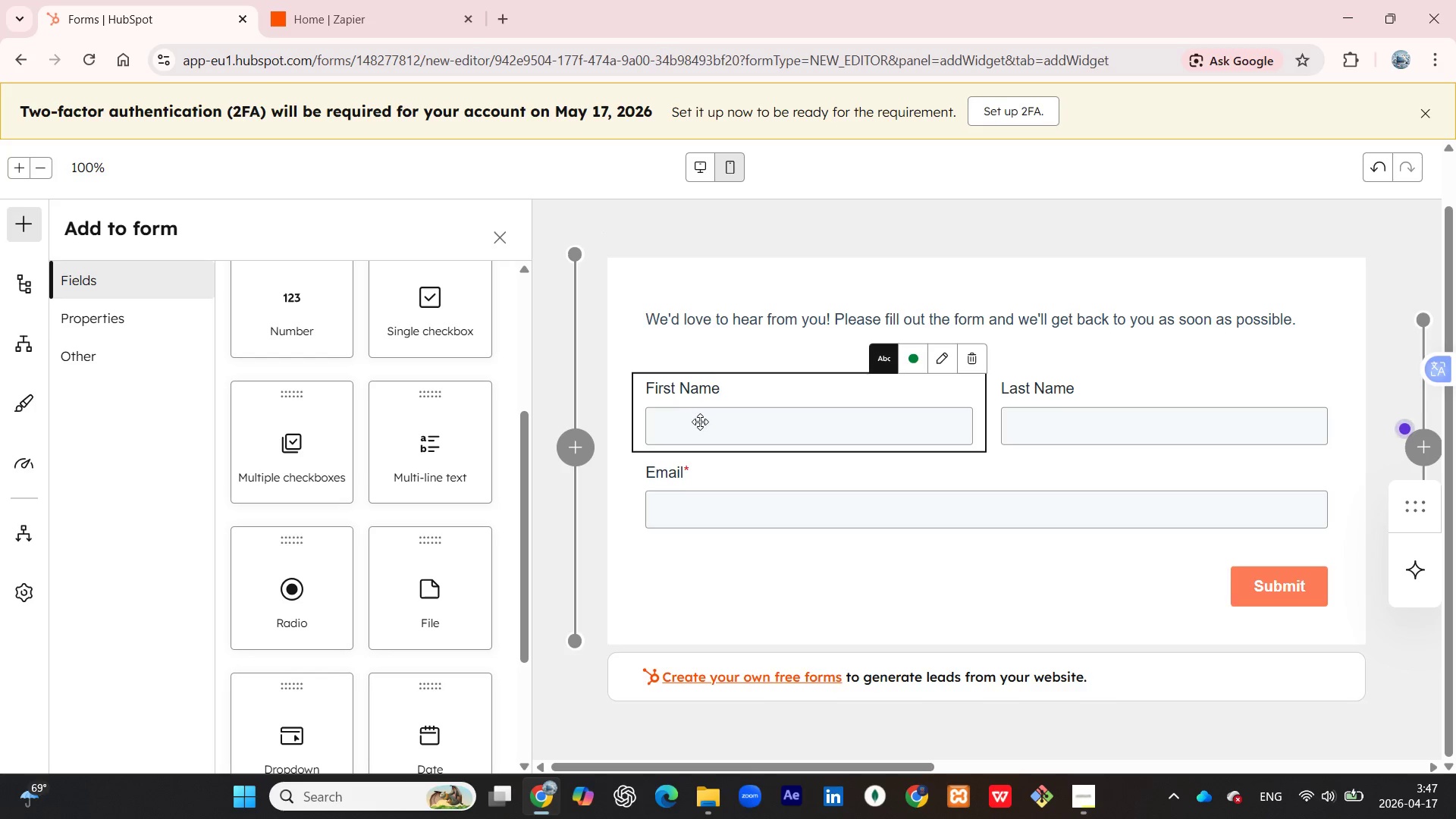 
wait(25.32)
 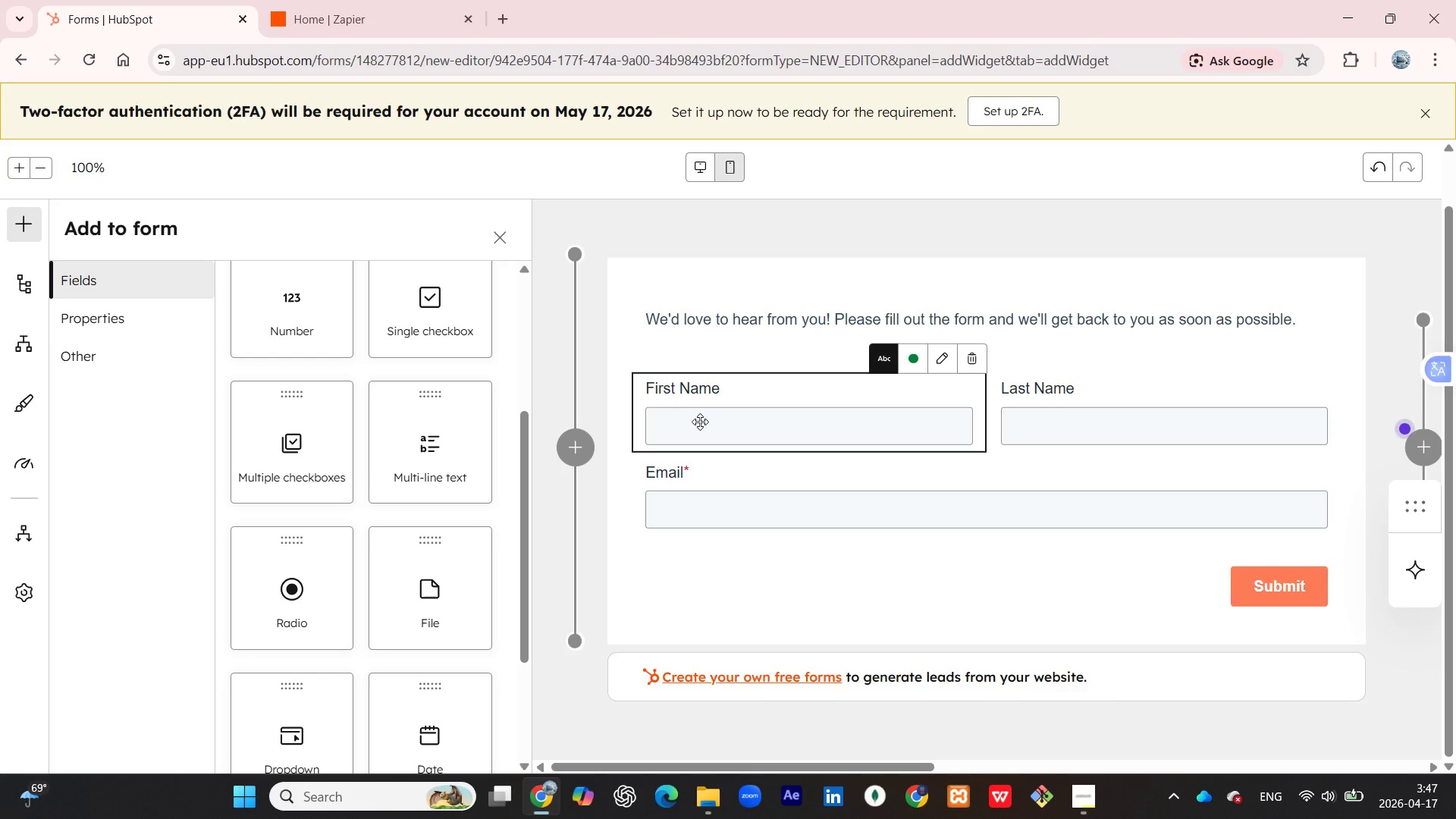 
scroll: coordinate [390, 361], scroll_direction: up, amount: 4.0
 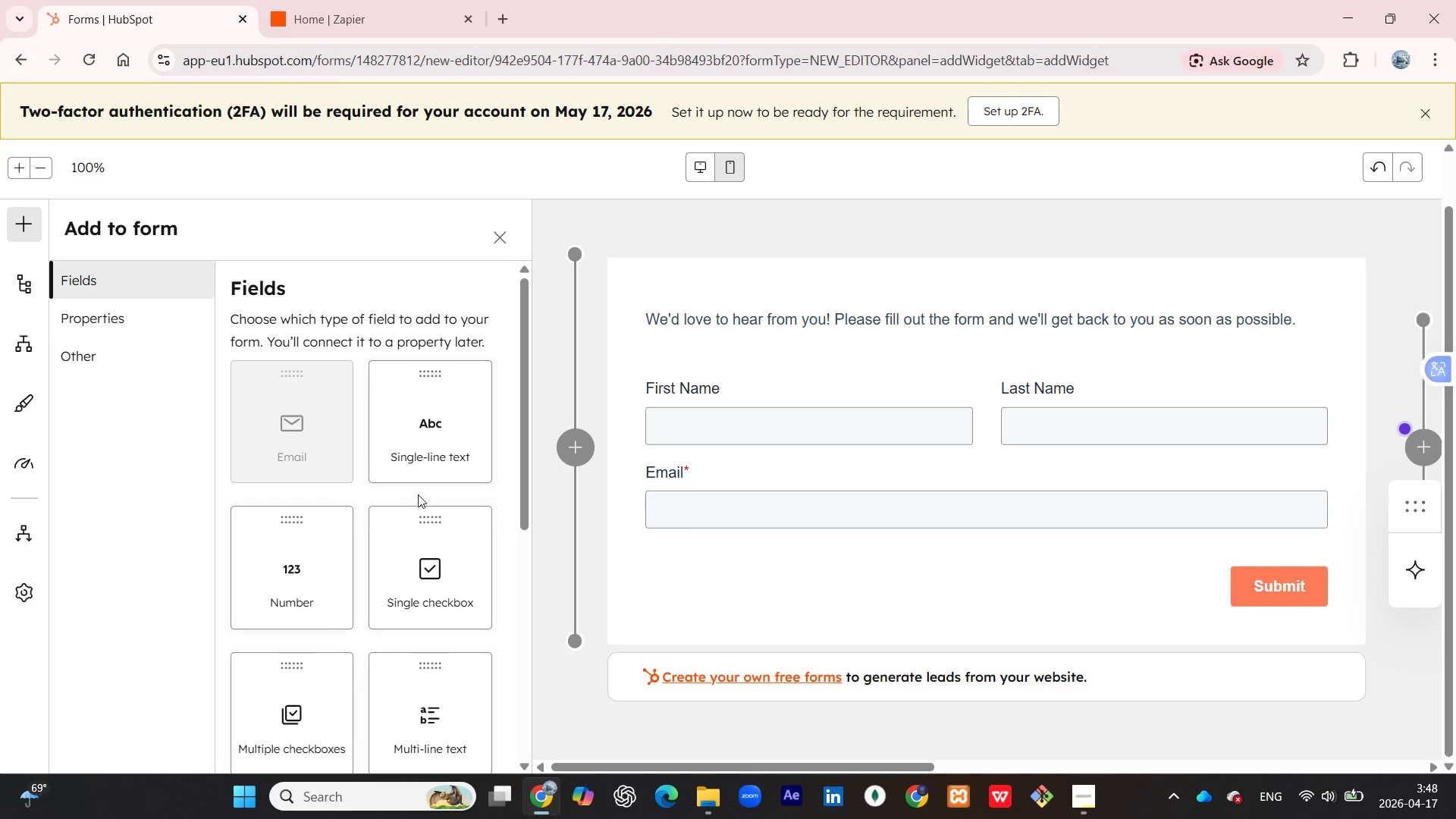 
scroll: coordinate [377, 493], scroll_direction: down, amount: 4.0
 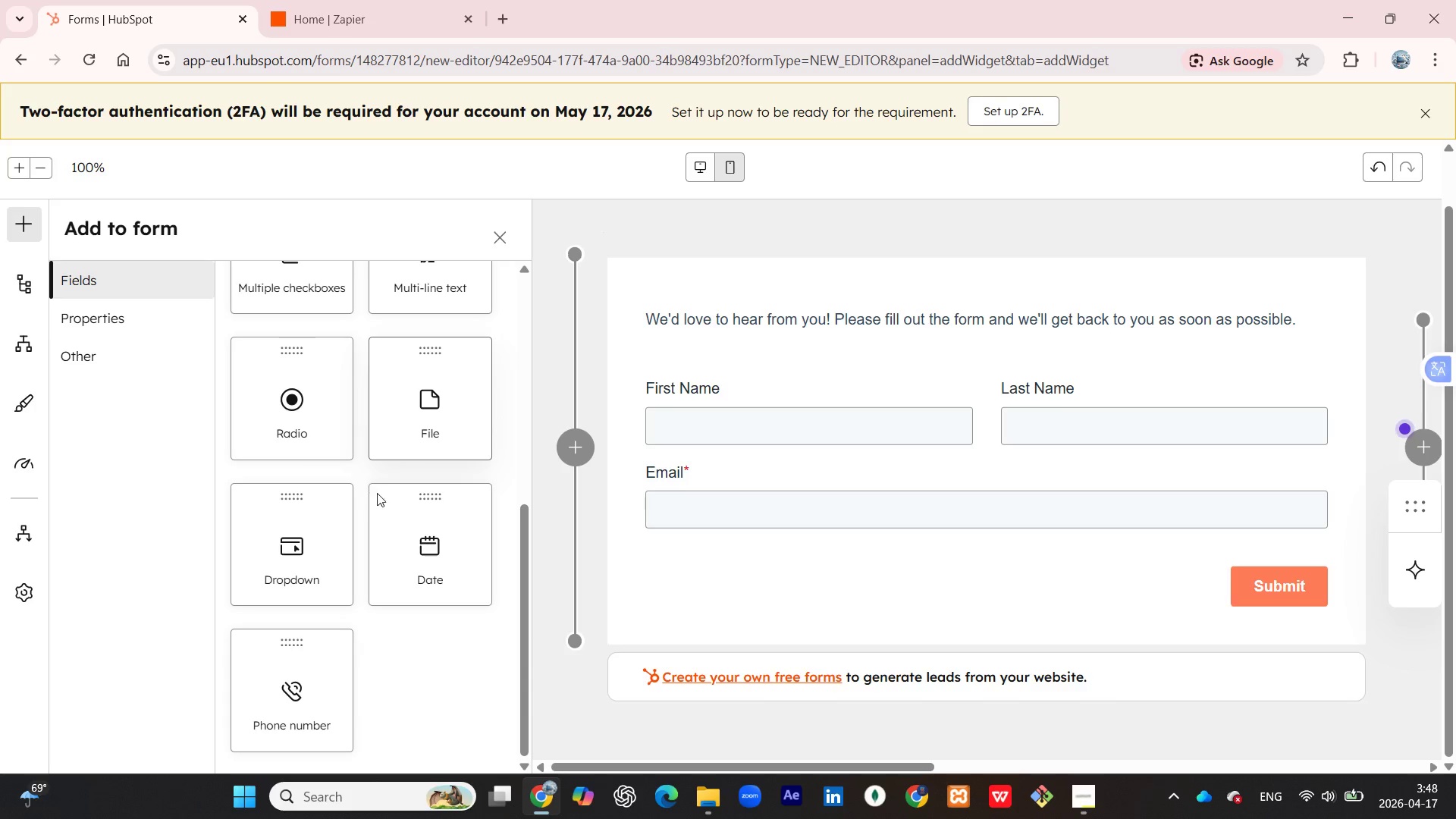 
scroll: coordinate [385, 493], scroll_direction: up, amount: 4.0
 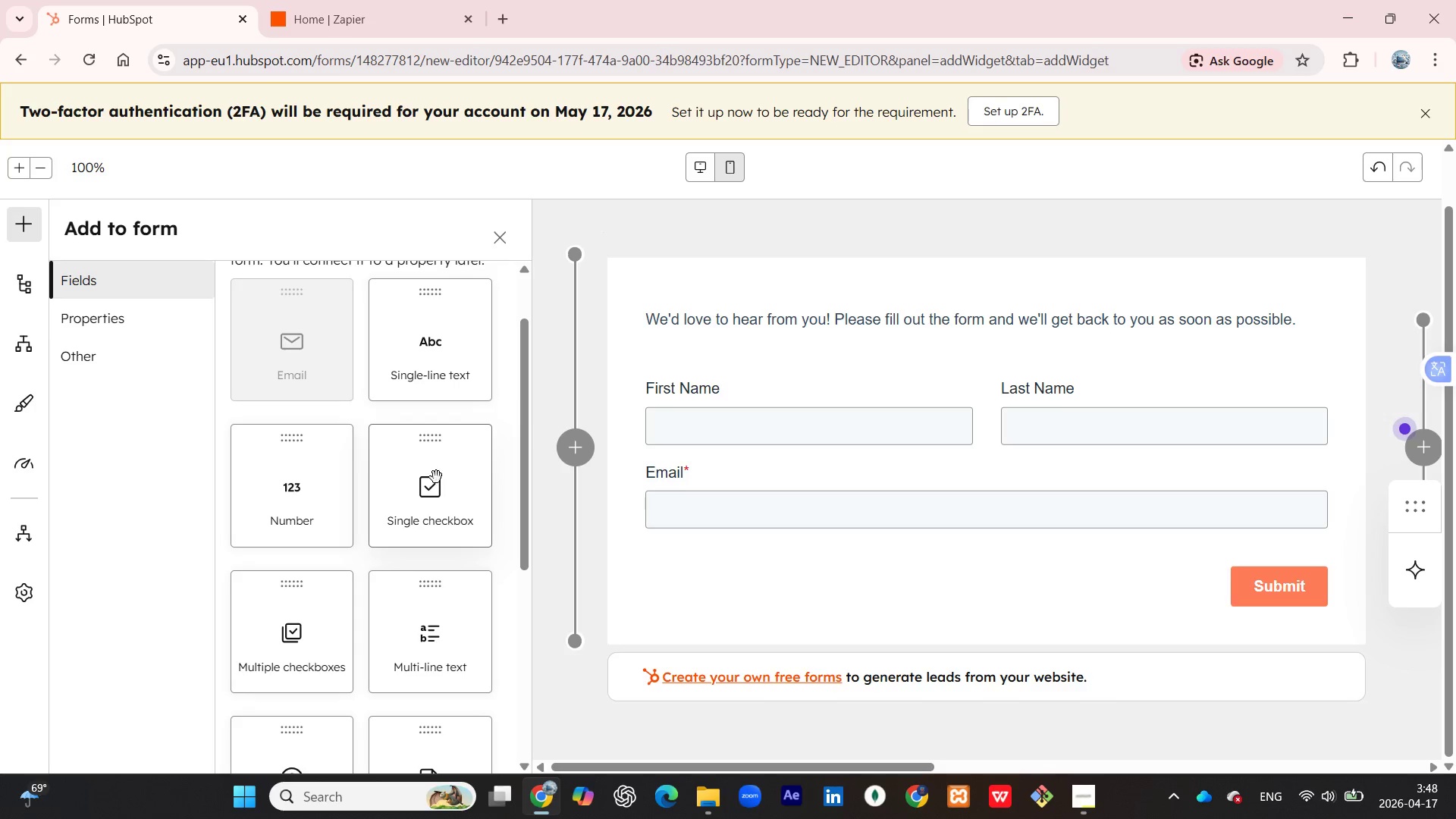 
wait(14.33)
 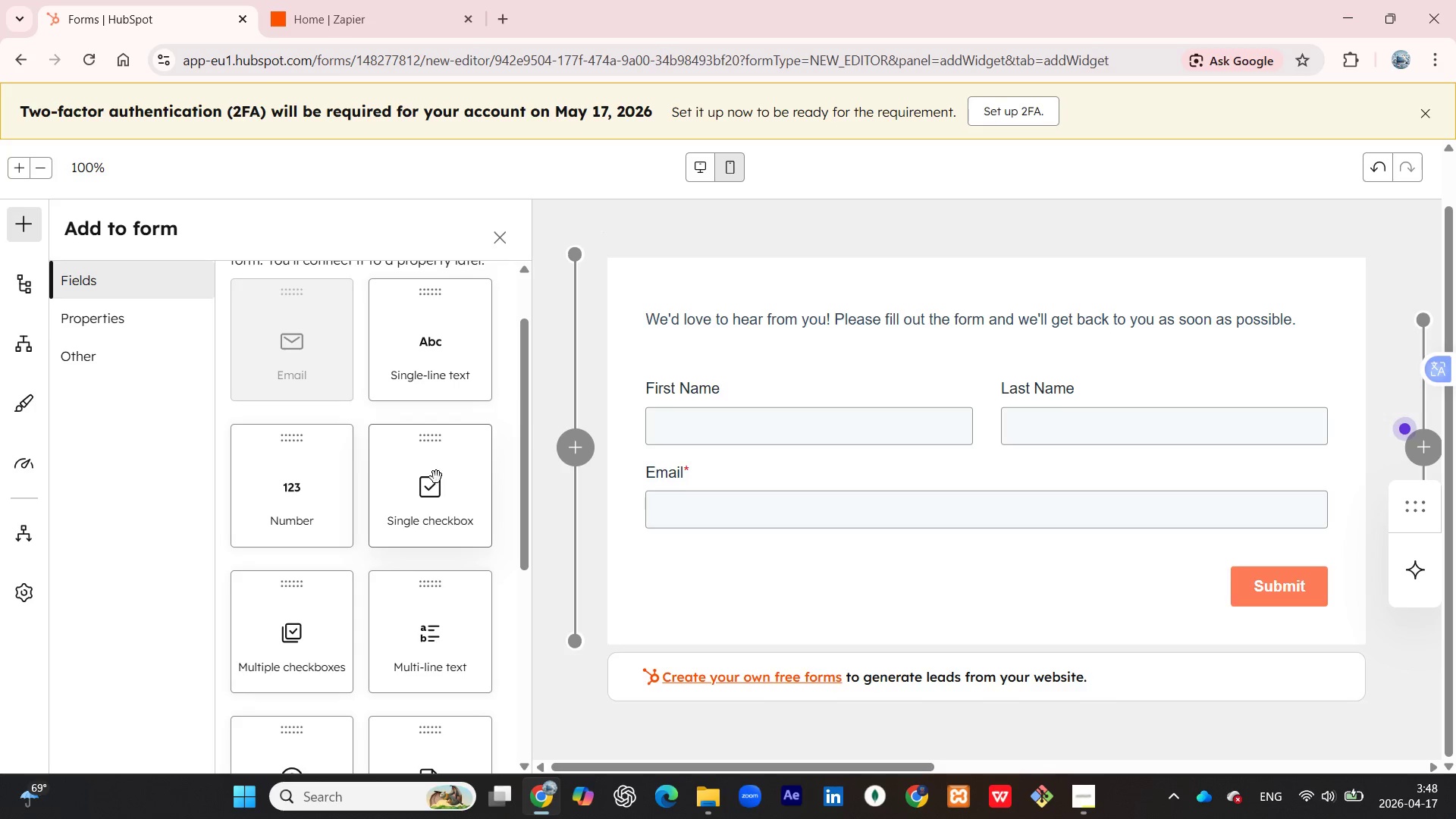 
left_click_drag(start_coordinate=[424, 373], to_coordinate=[690, 559])
 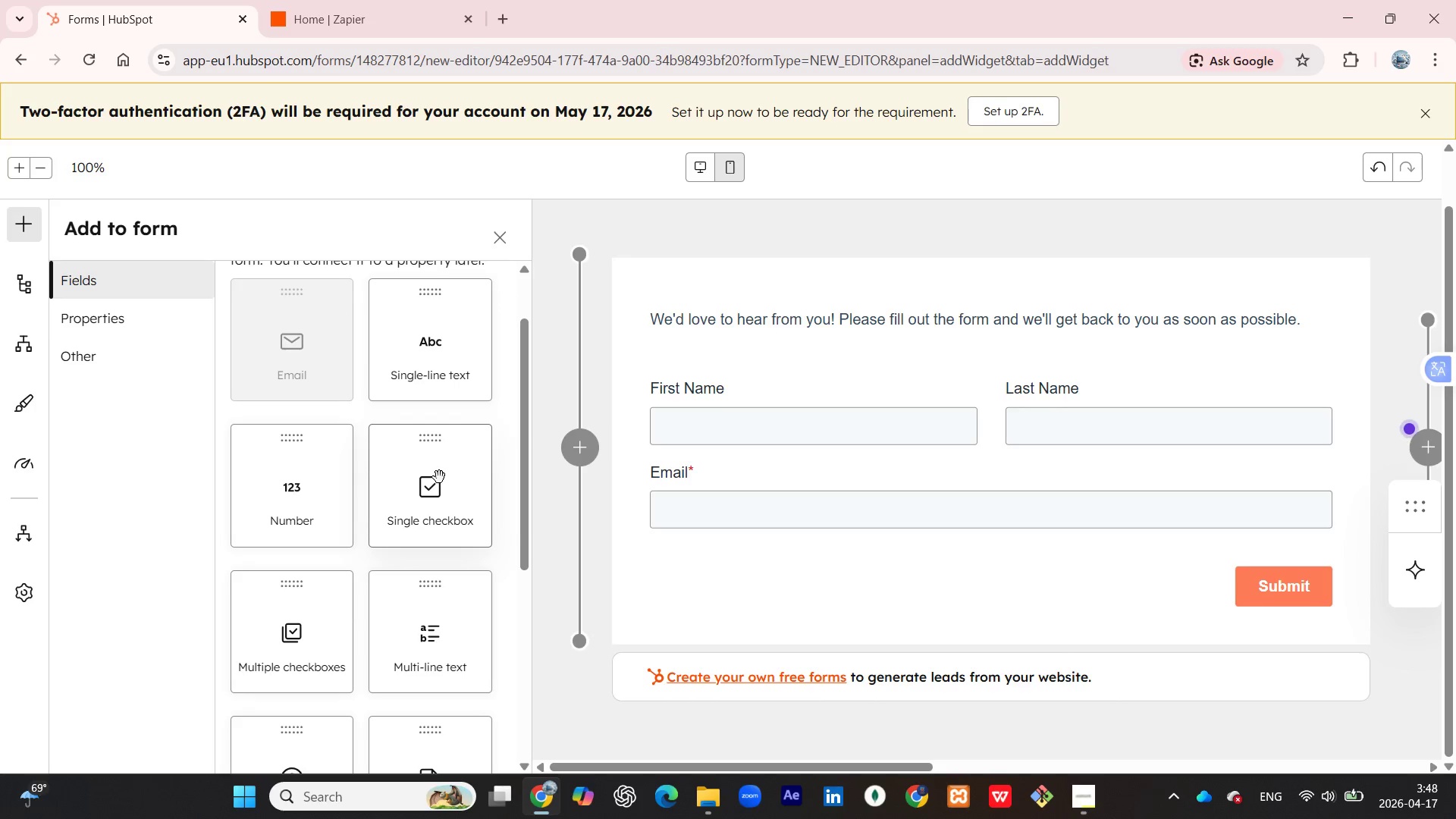 
left_click_drag(start_coordinate=[421, 476], to_coordinate=[971, 540])
 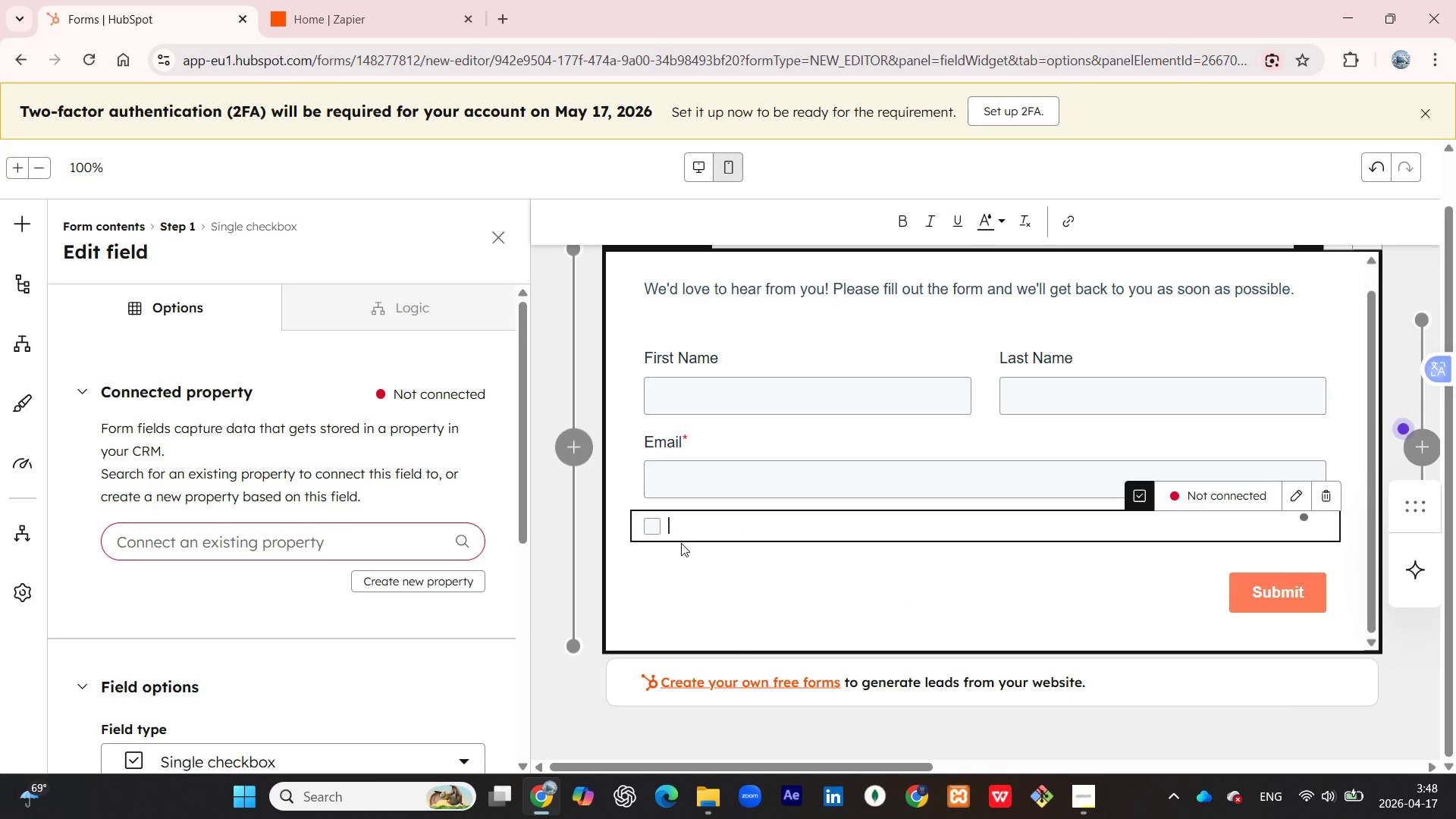 
wait(8.64)
 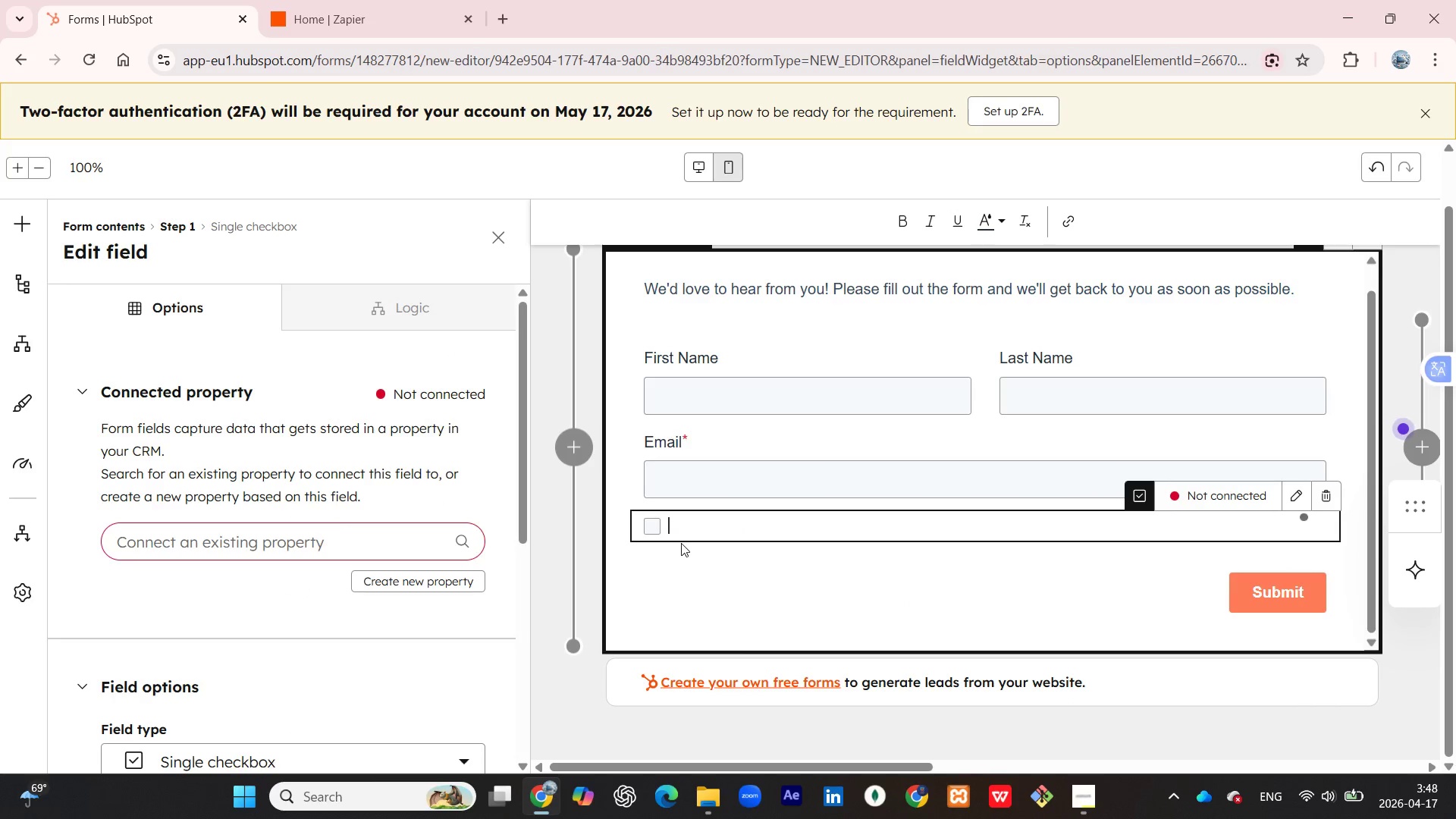 
left_click([1329, 495])
 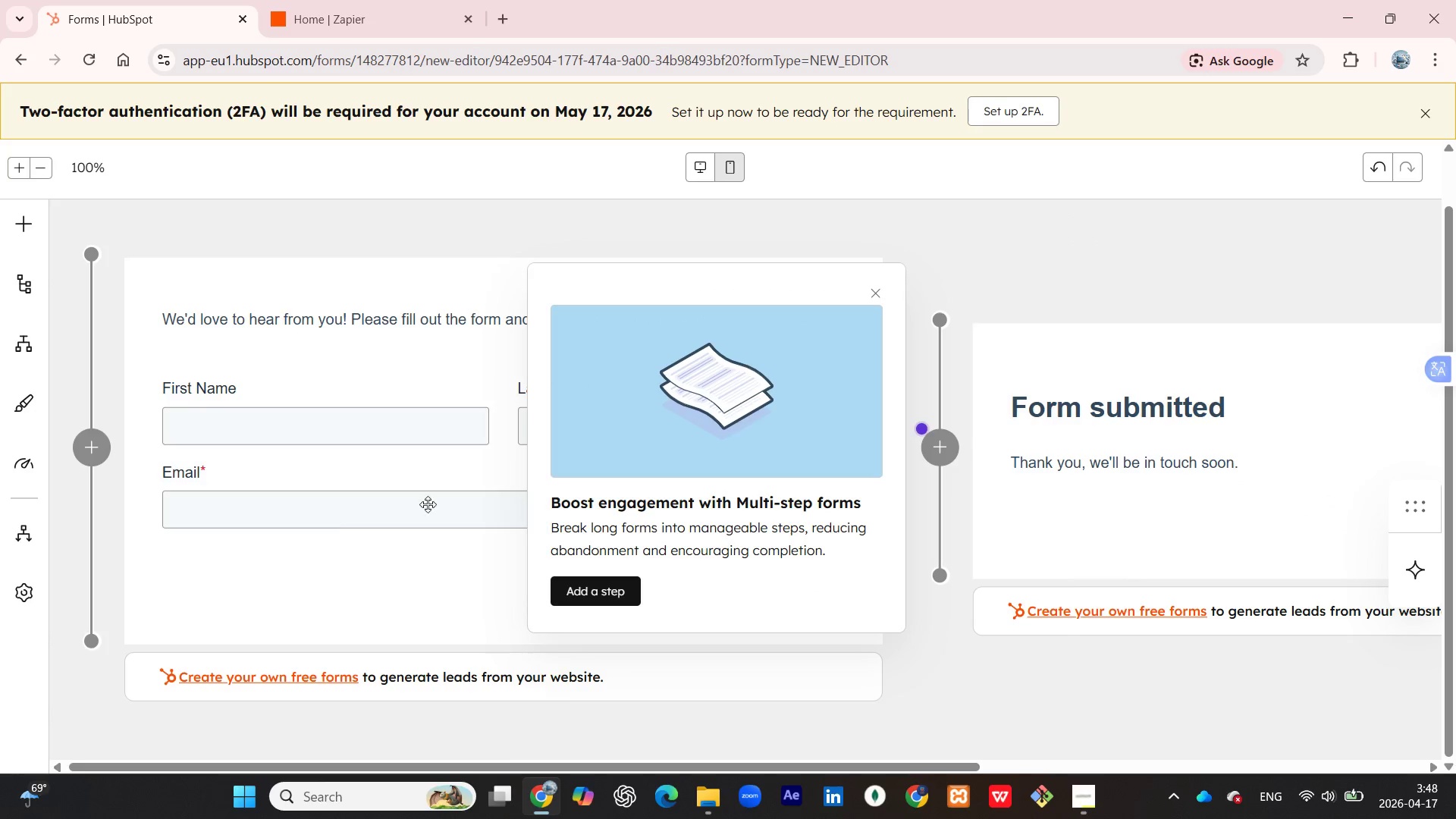 
left_click([295, 577])
 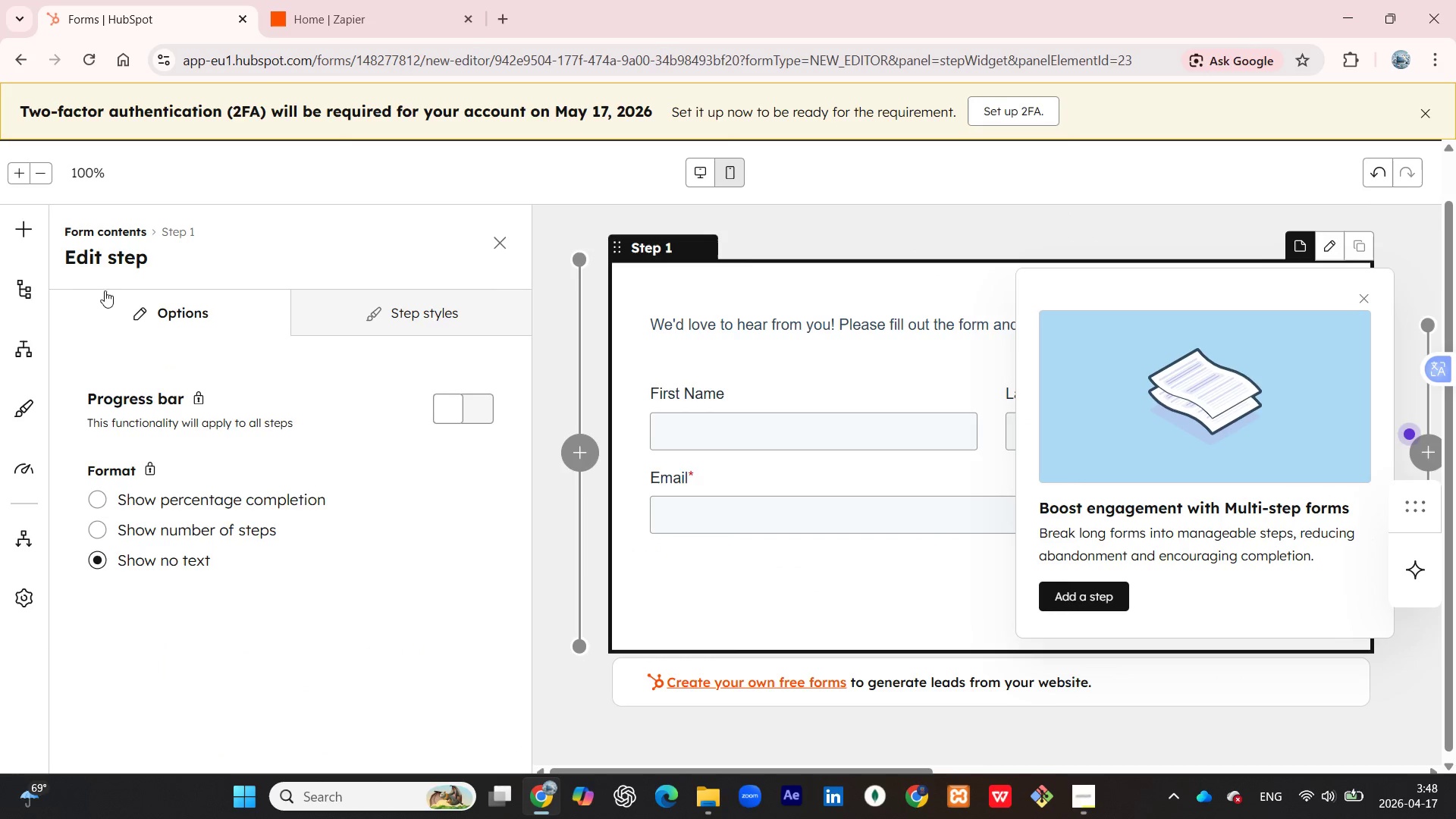 
left_click([10, 228])
 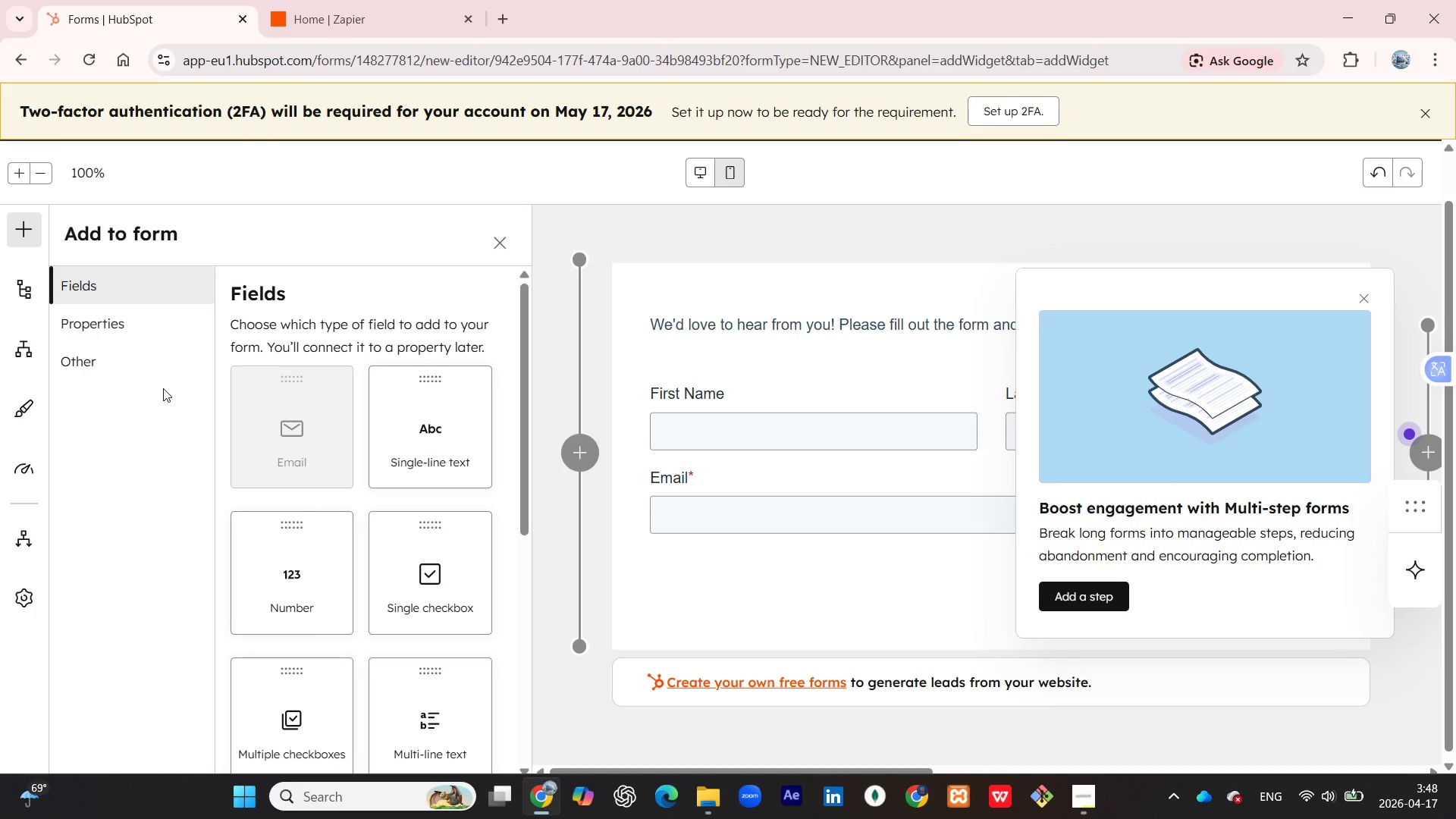 
wait(6.14)
 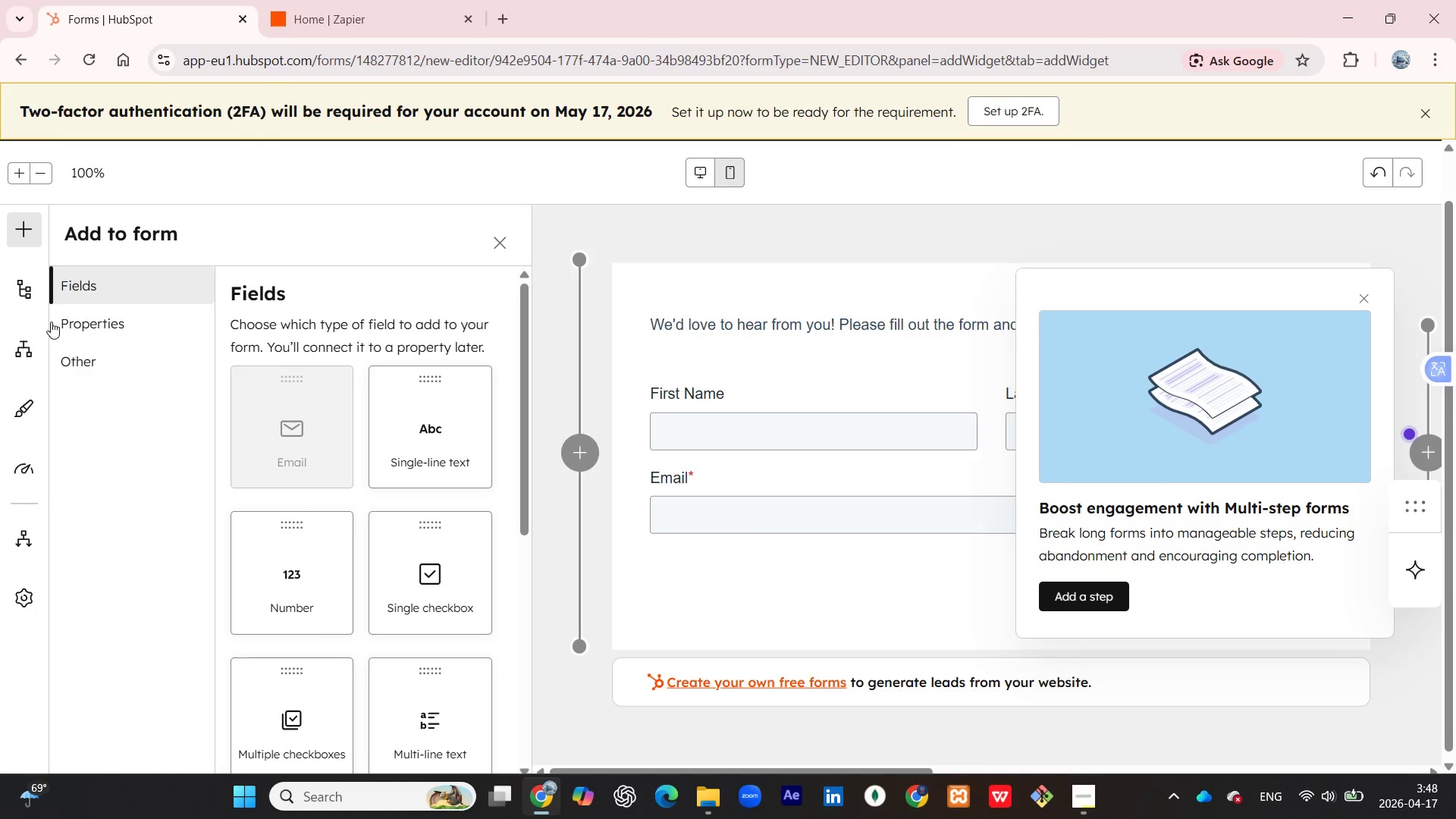 
scroll: coordinate [445, 528], scroll_direction: down, amount: 1.0
 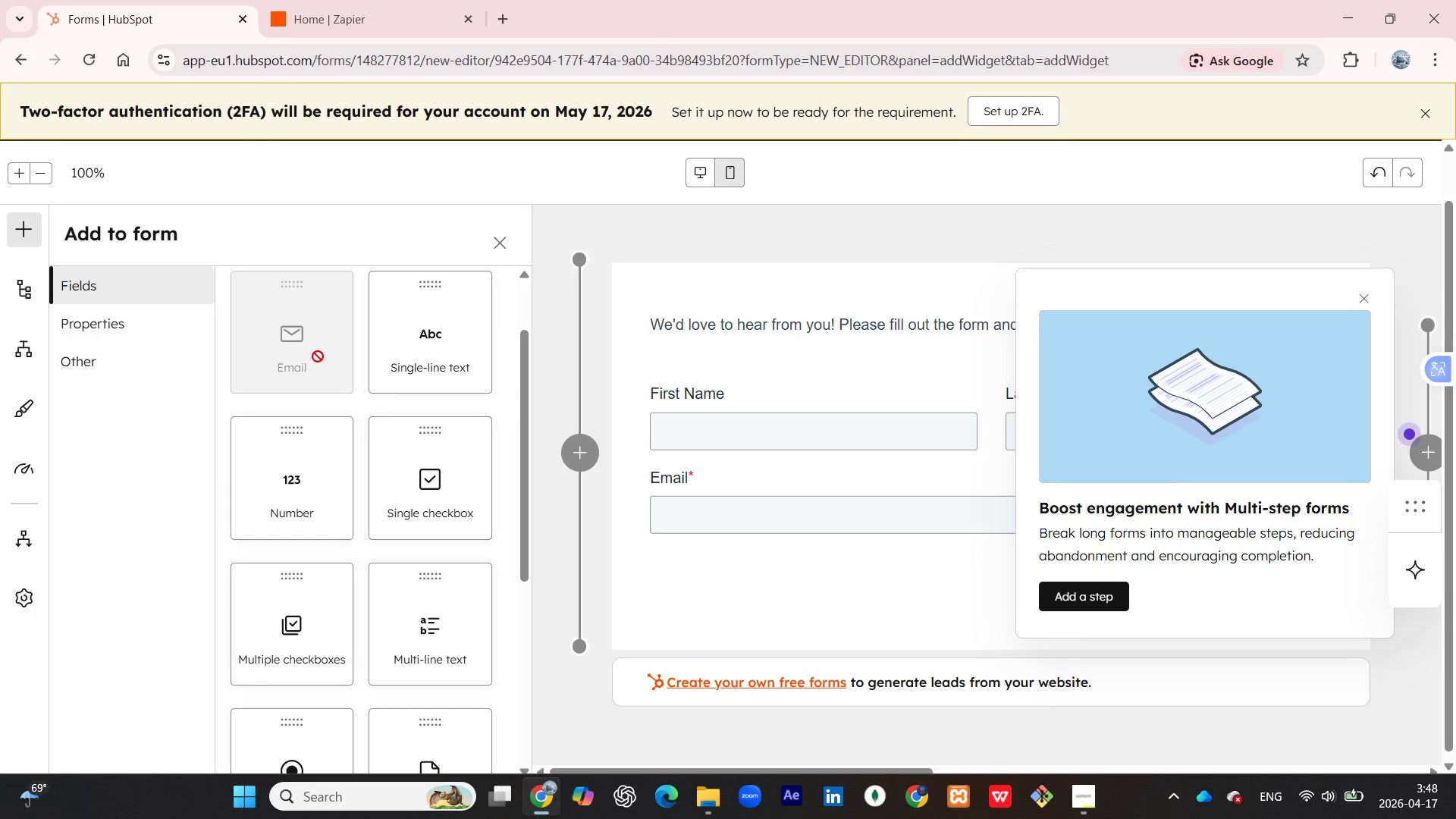 
left_click_drag(start_coordinate=[291, 333], to_coordinate=[328, 334])
 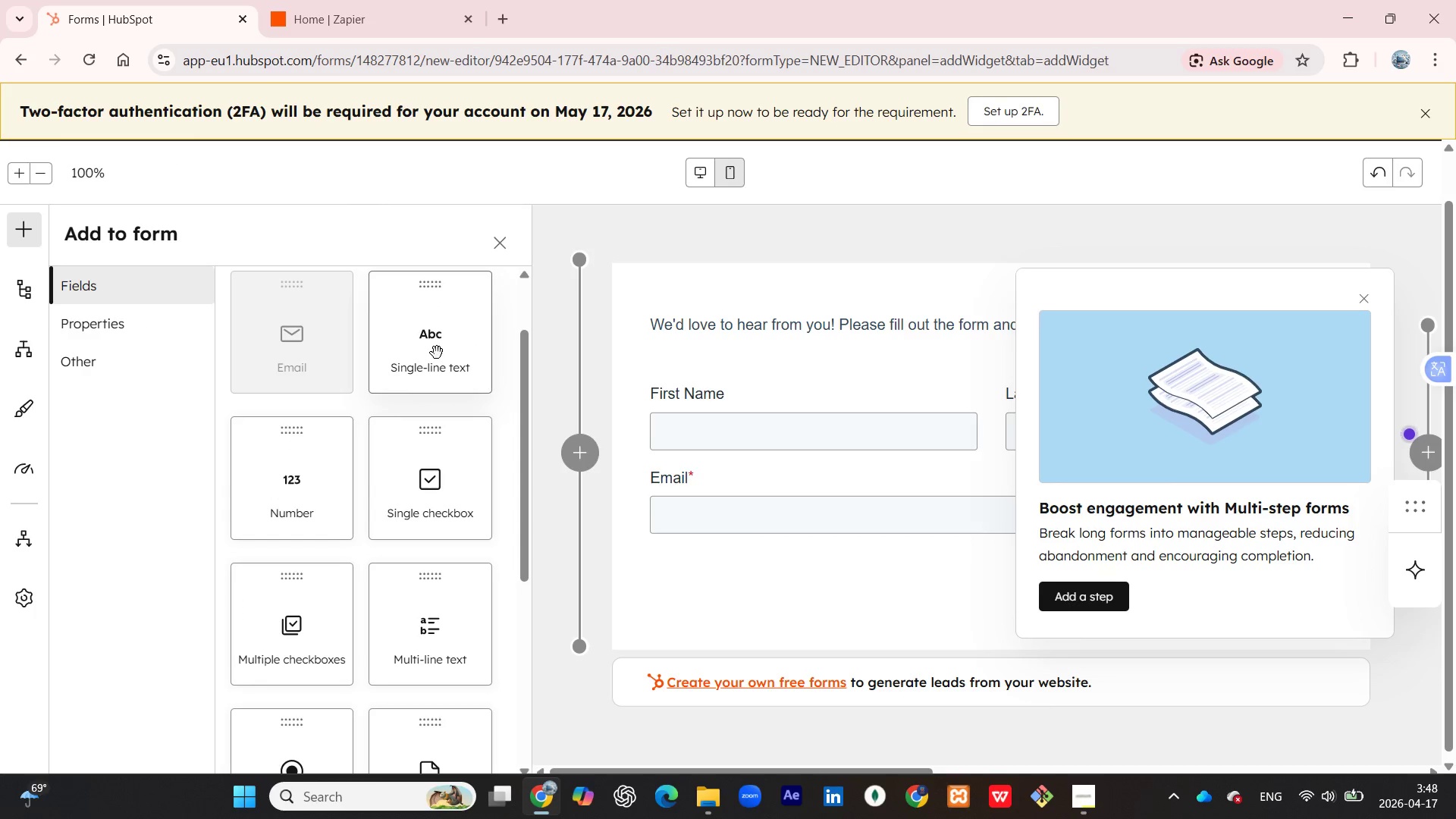 
left_click_drag(start_coordinate=[437, 353], to_coordinate=[752, 560])
 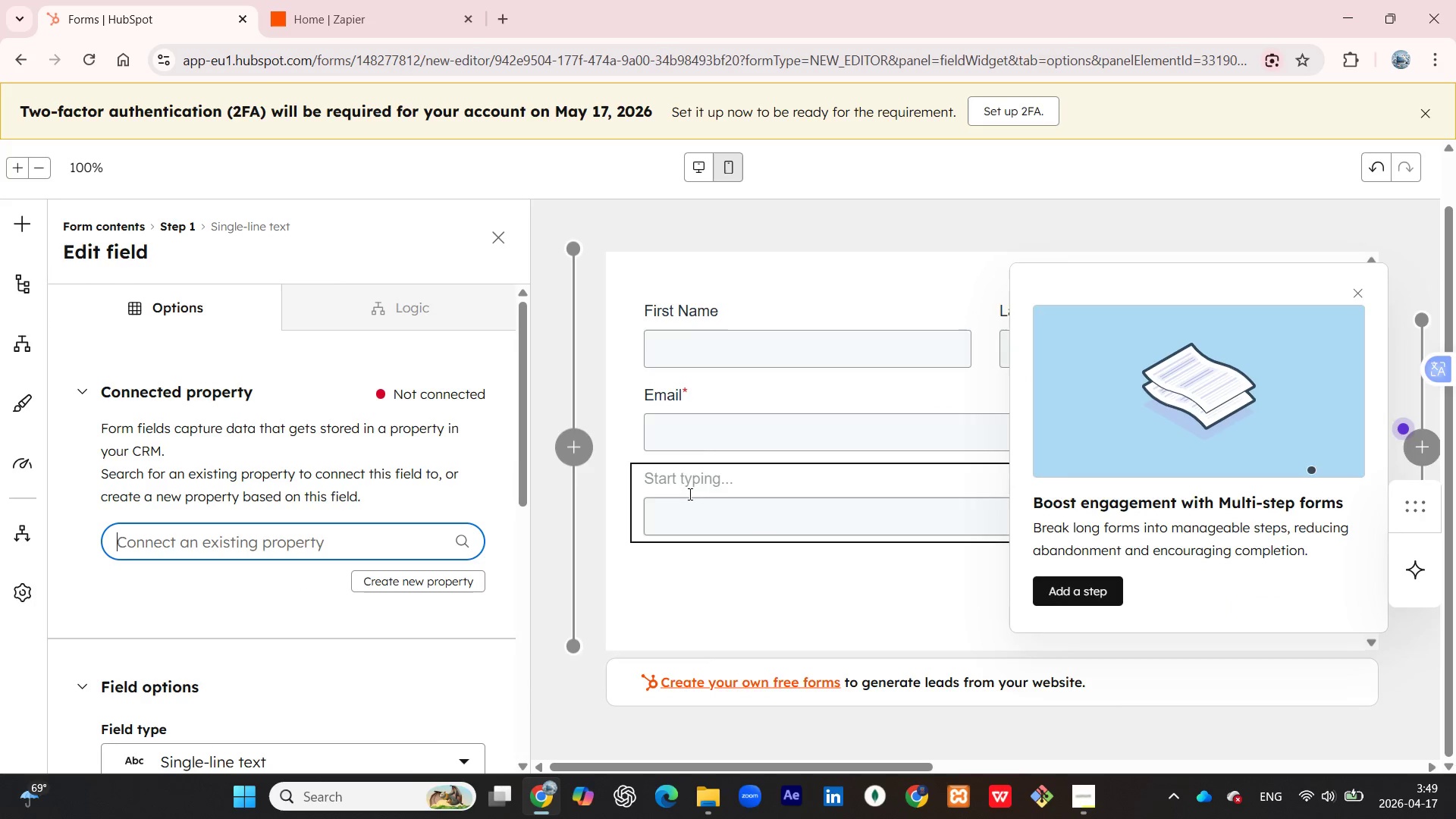 
left_click([667, 473])
 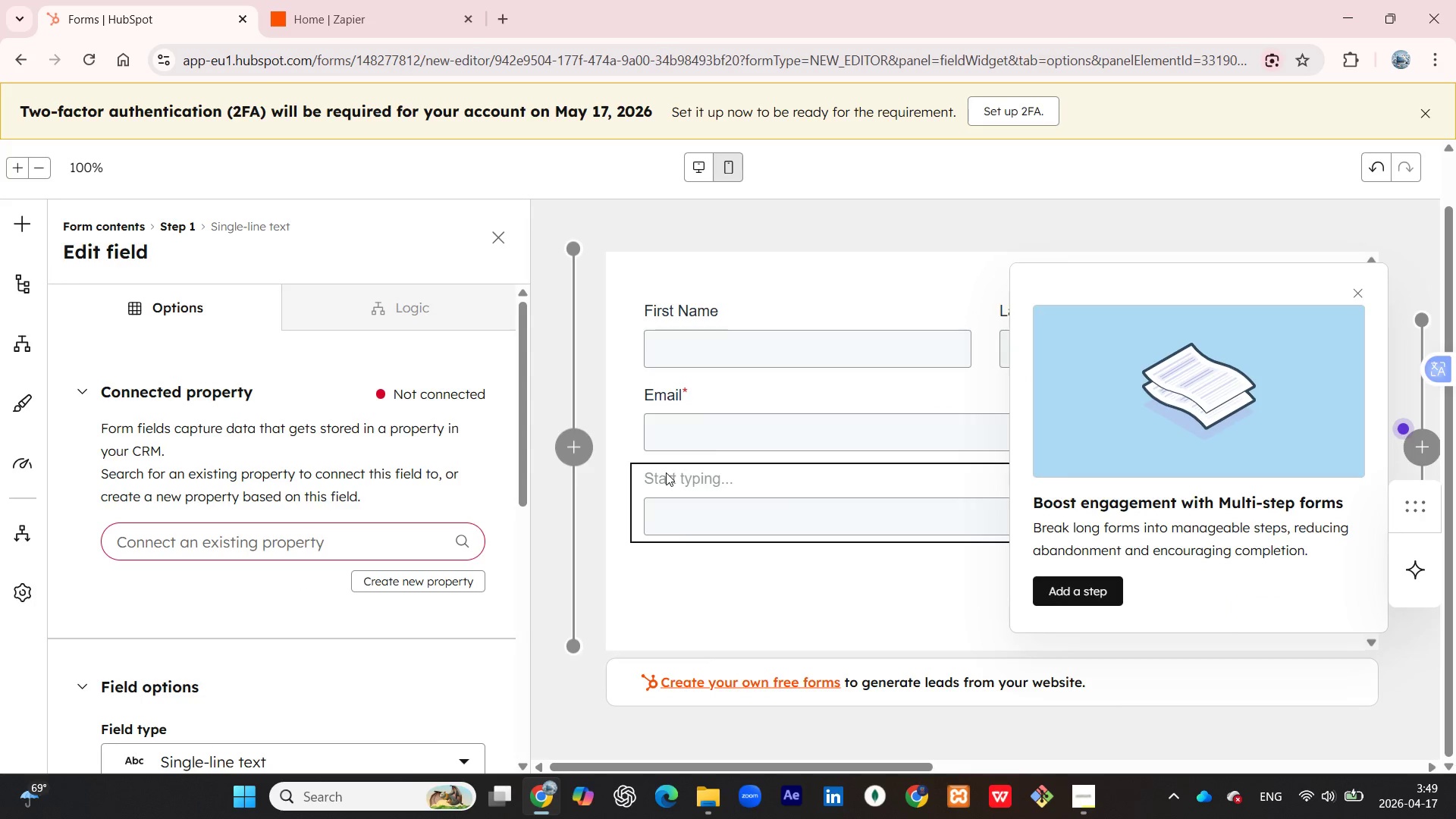 
left_click([666, 472])
 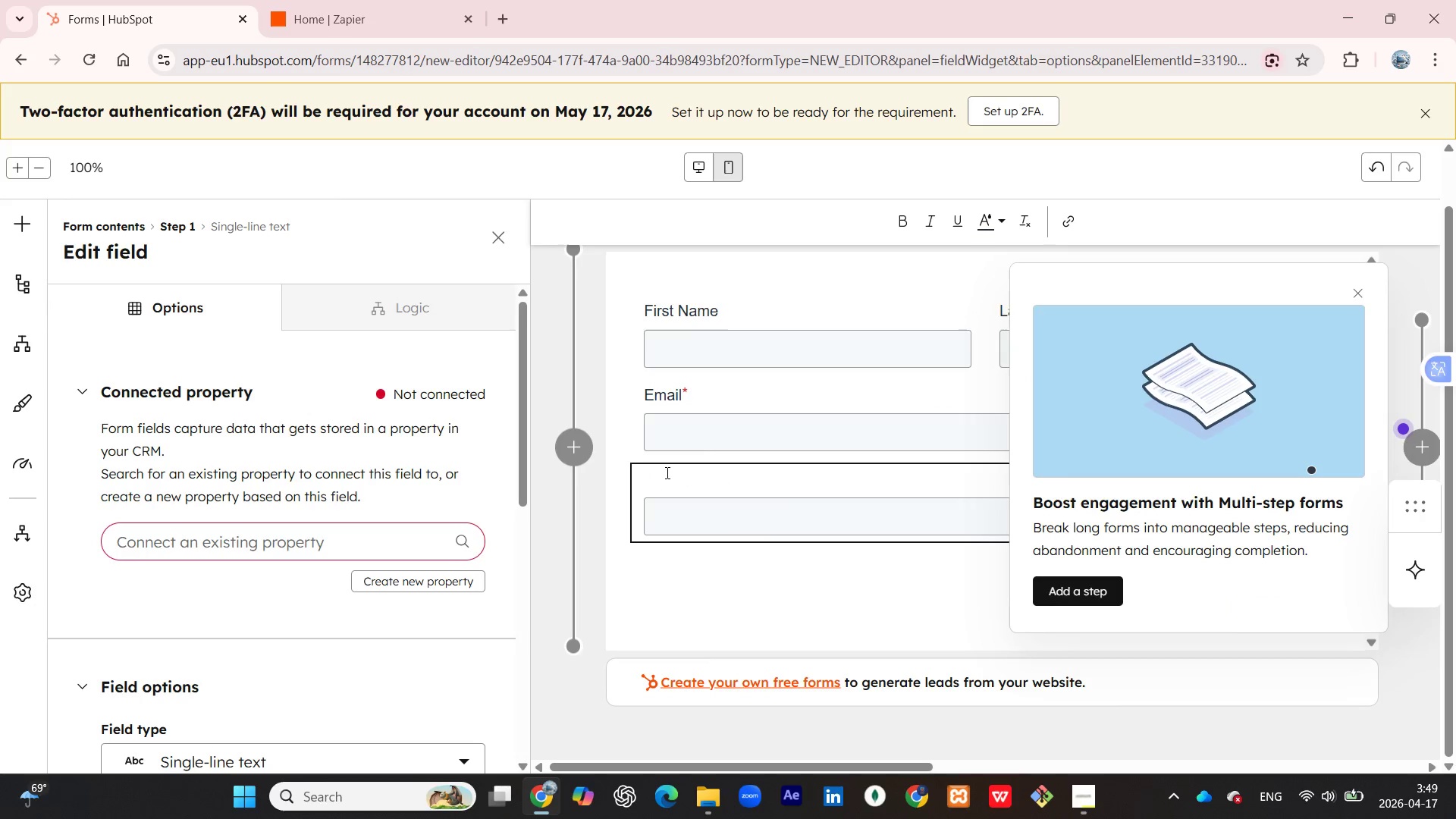 
type(Ticket Description)
 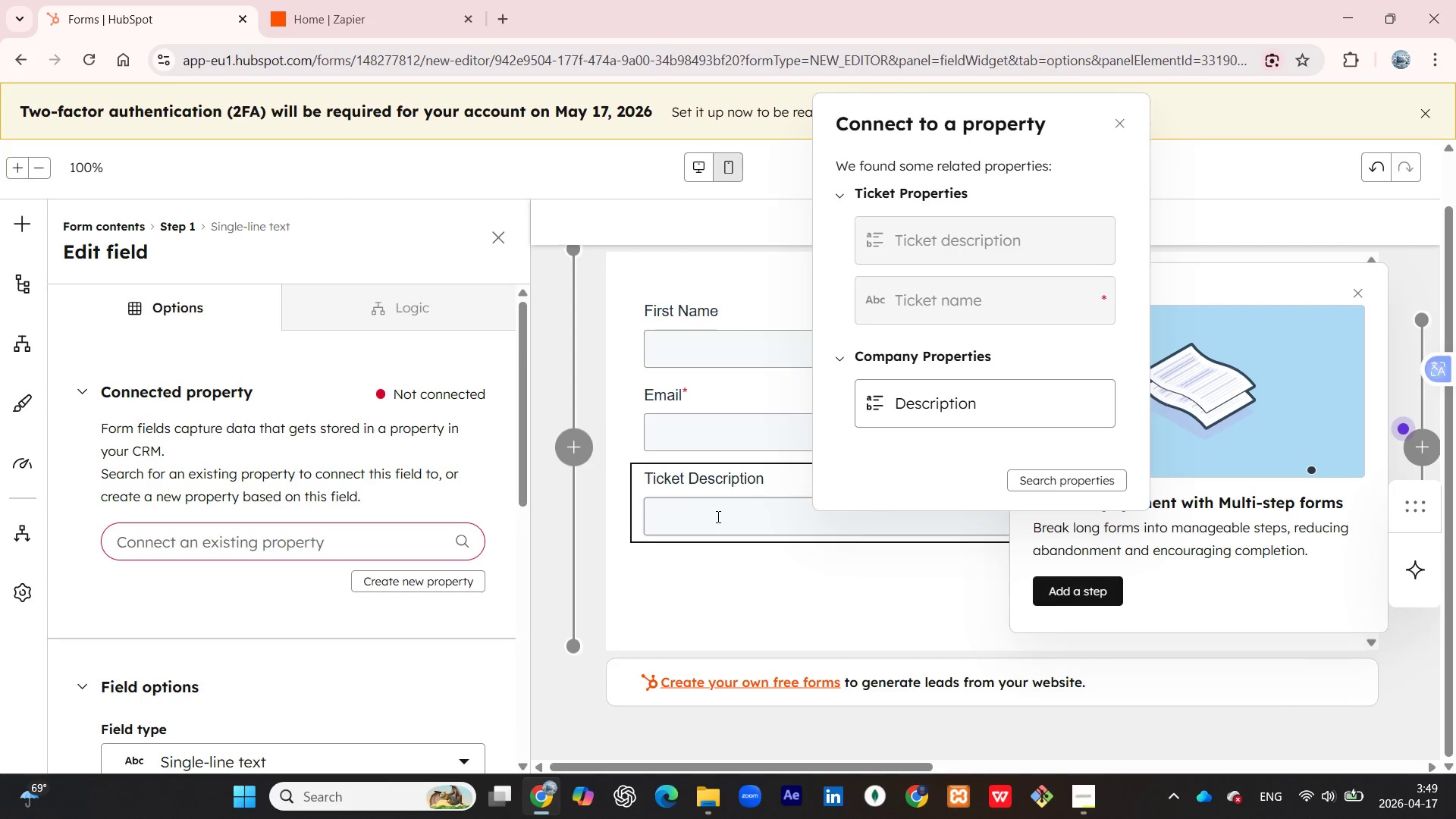 
left_click([769, 516])
 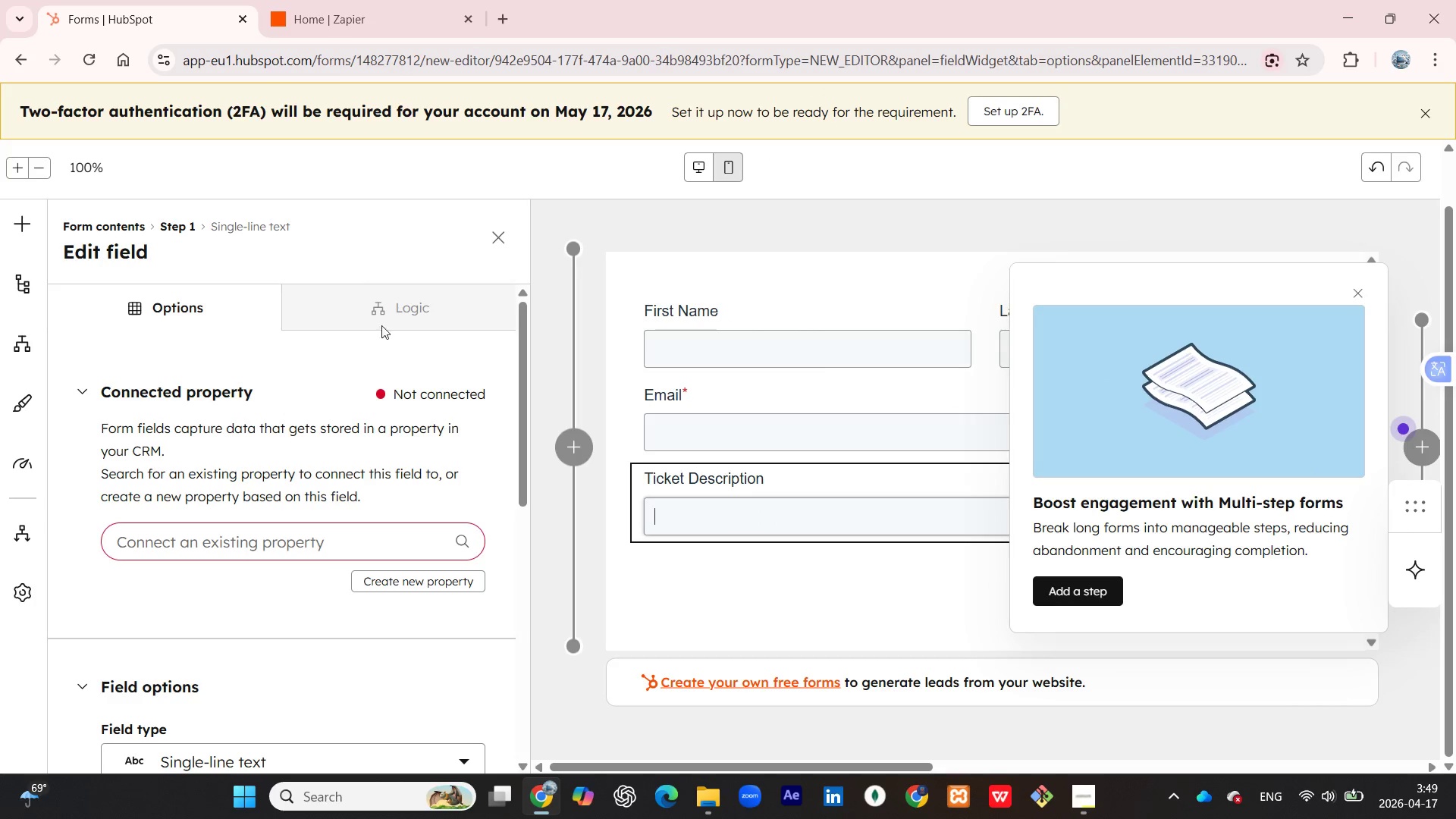 
scroll: coordinate [261, 529], scroll_direction: down, amount: 3.0
 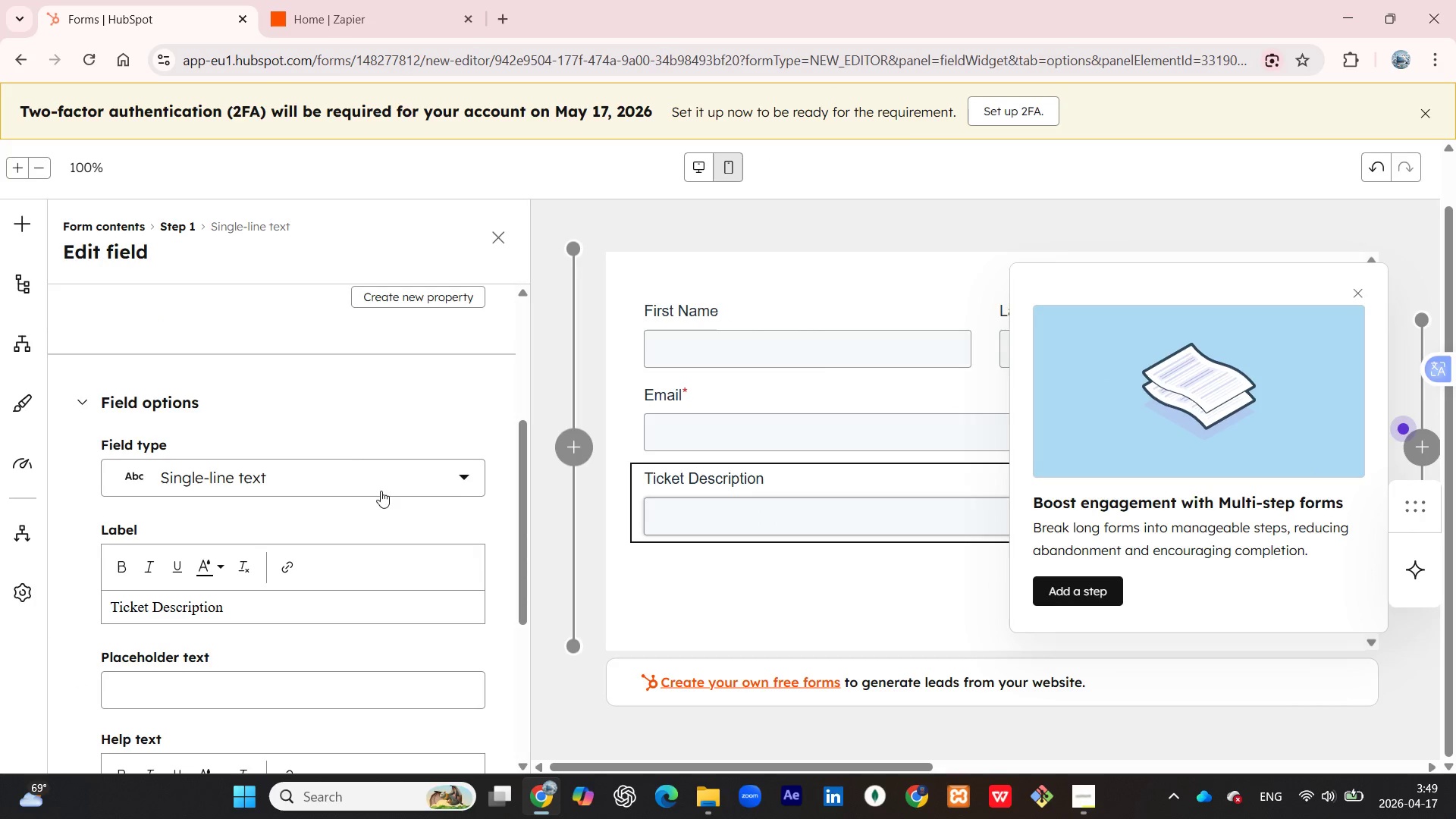 
left_click([447, 482])
 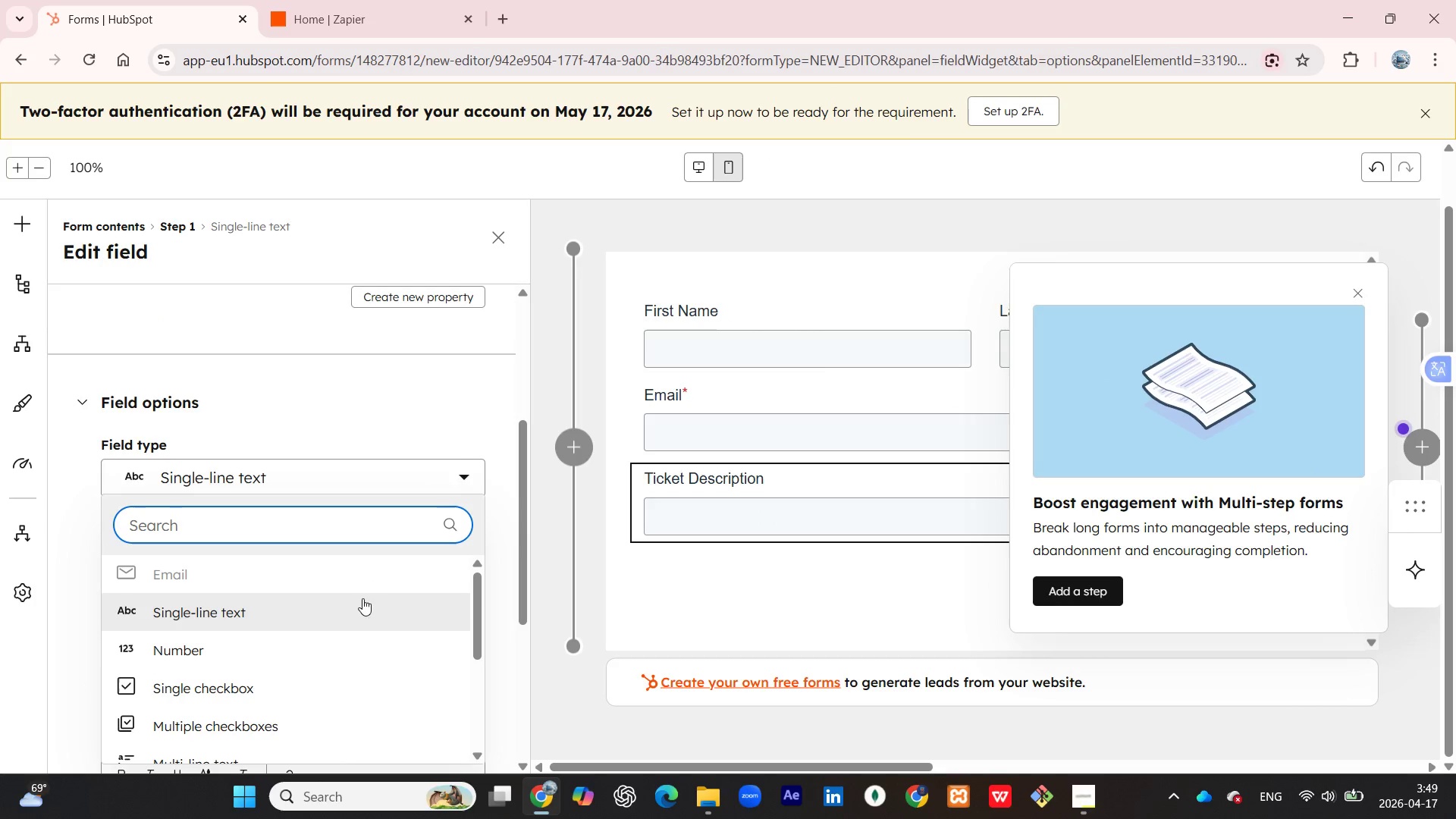 
scroll: coordinate [345, 641], scroll_direction: down, amount: 2.0
 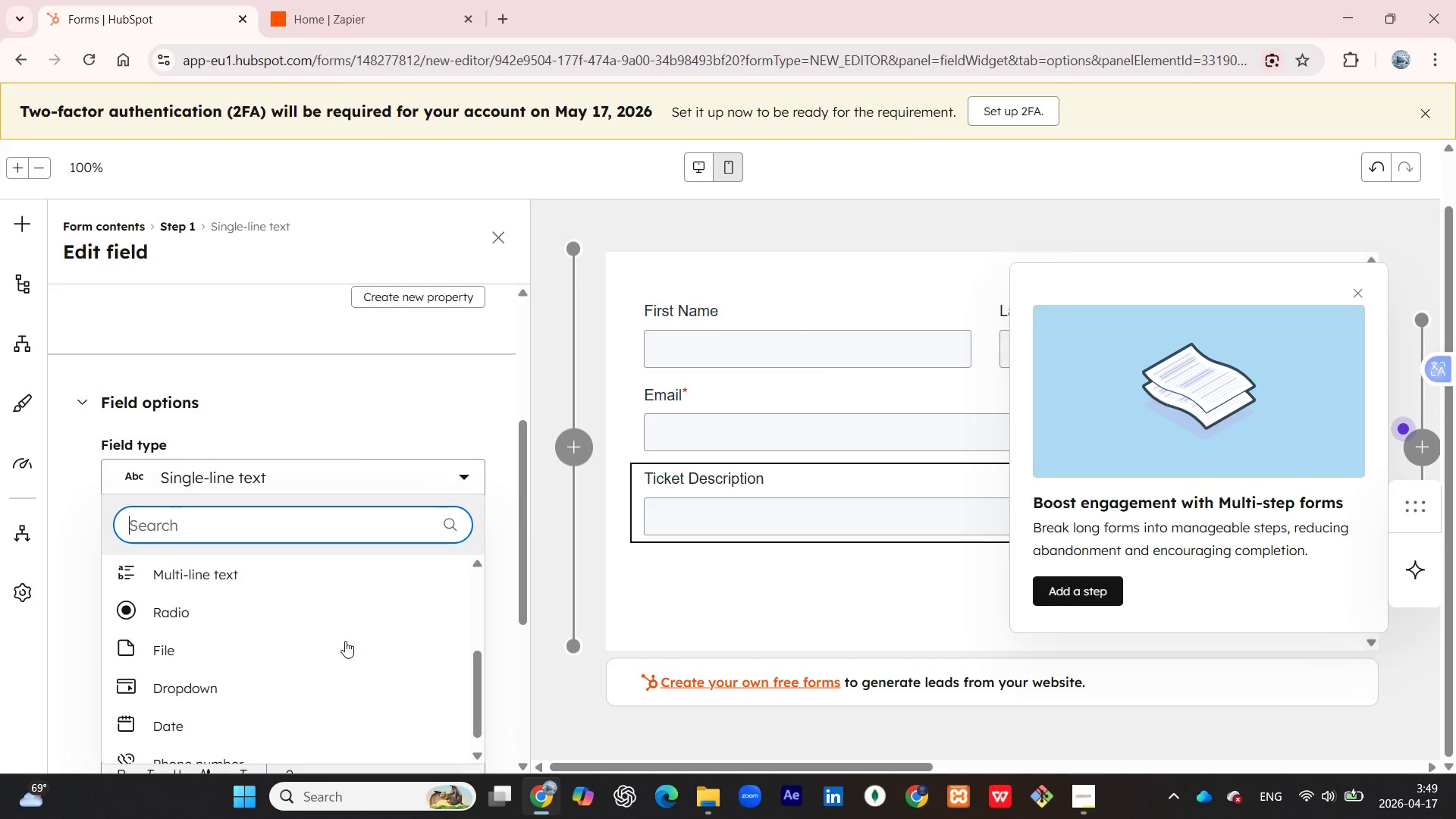 
scroll: coordinate [345, 641], scroll_direction: up, amount: 1.0
 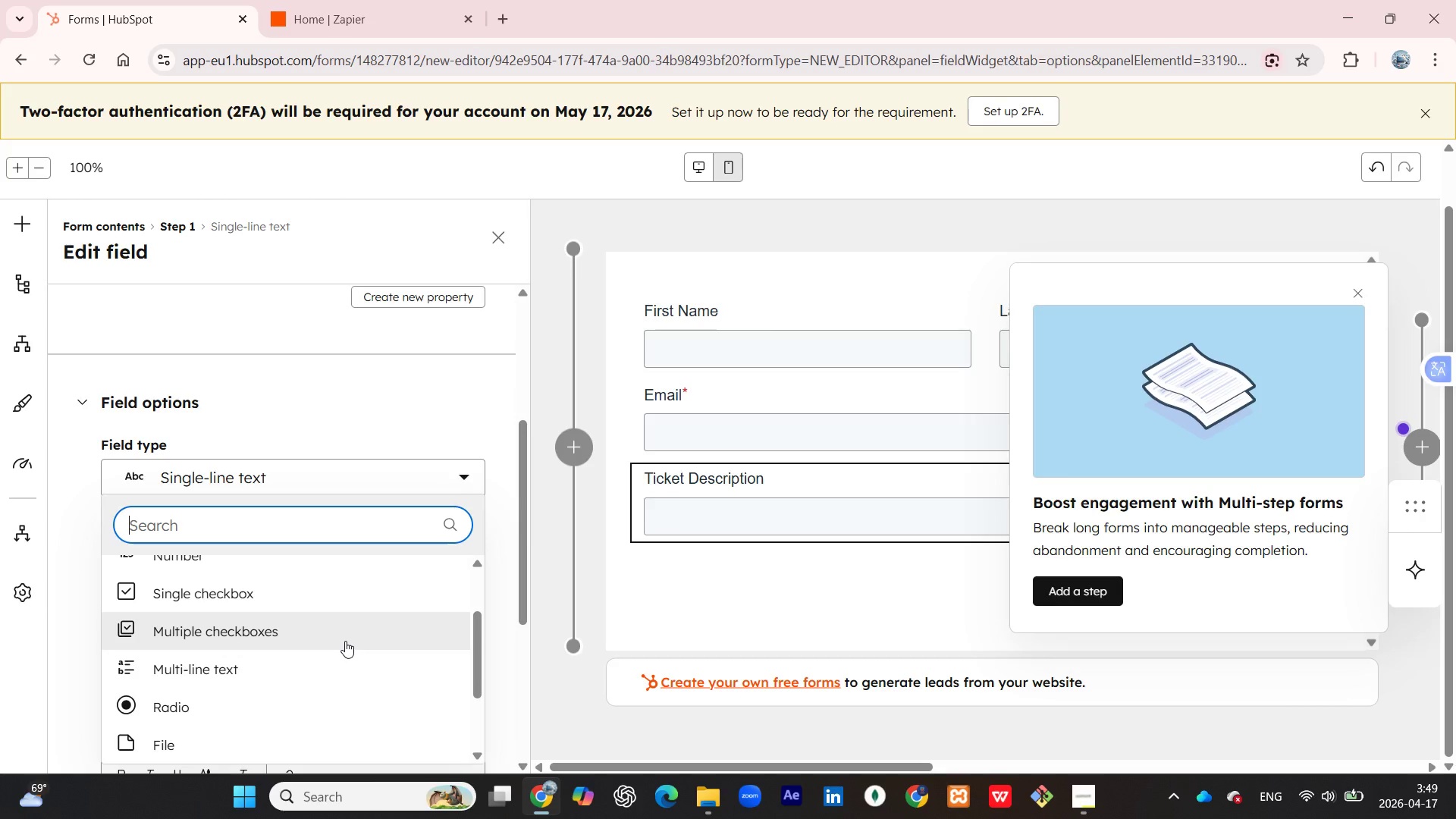 
scroll: coordinate [345, 641], scroll_direction: down, amount: 2.0
 